 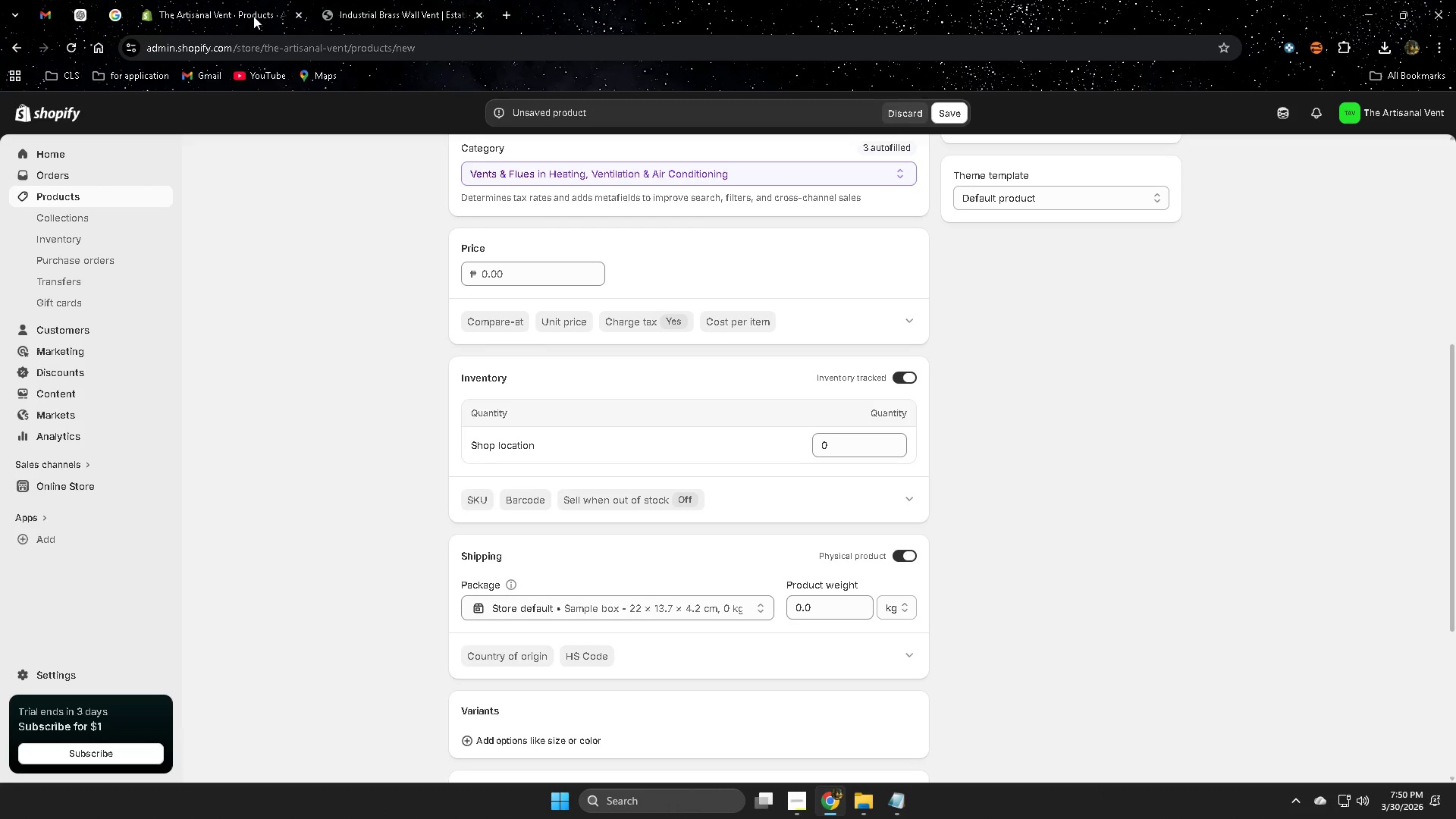 
scroll: coordinate [624, 557], scroll_direction: down, amount: 6.0
 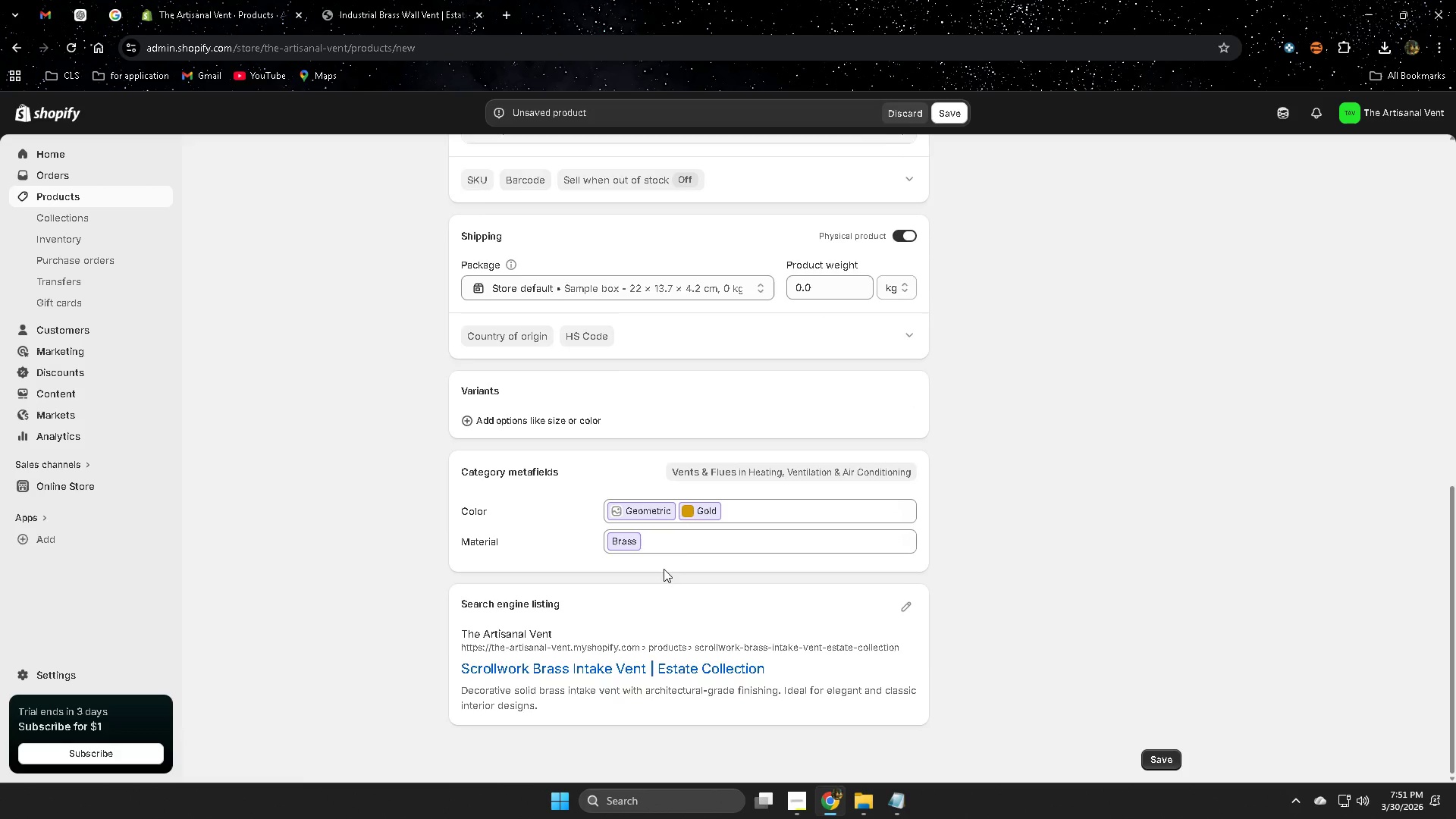 
scroll: coordinate [840, 523], scroll_direction: up, amount: 11.0
 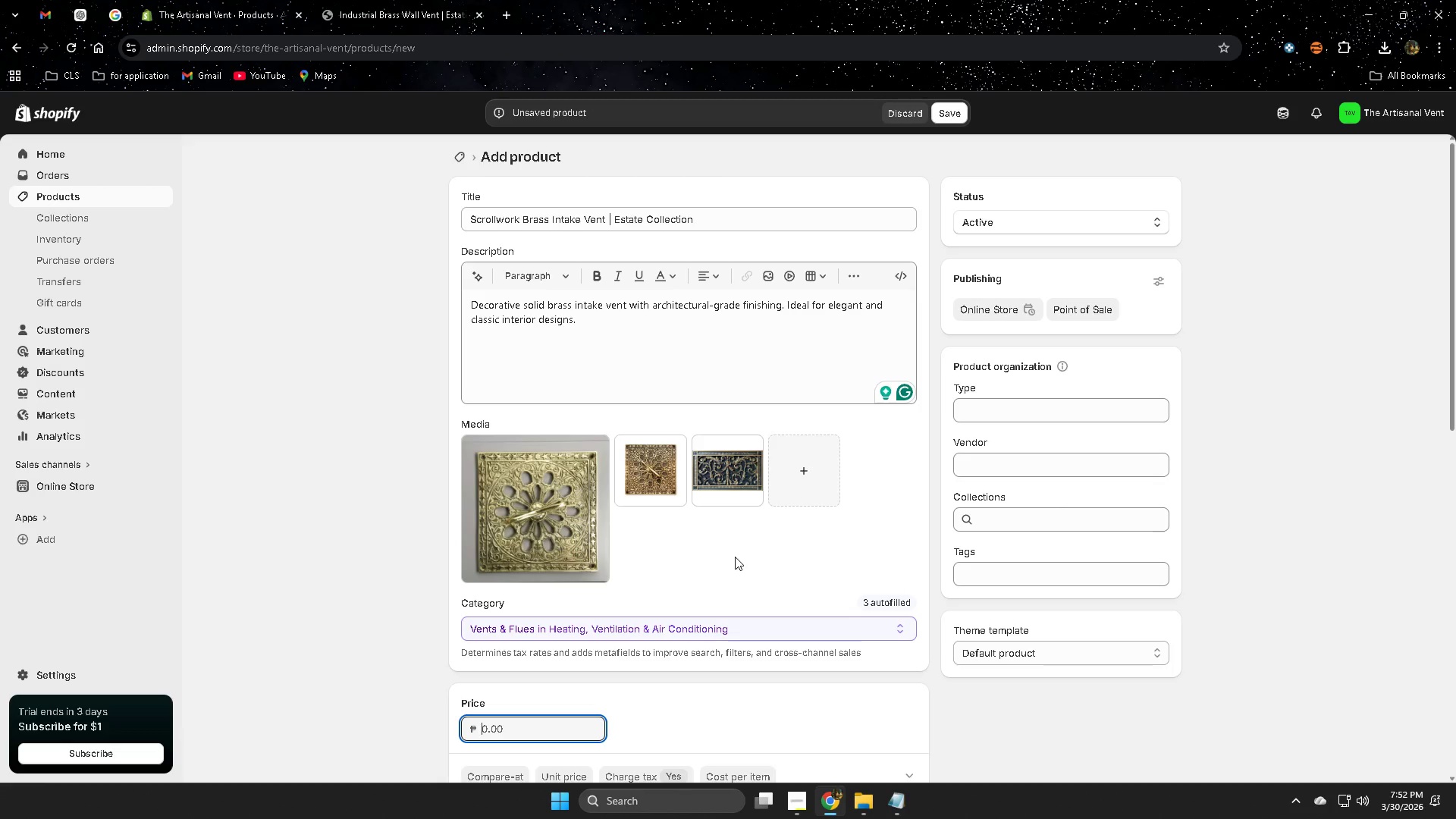 
wait(92.1)
 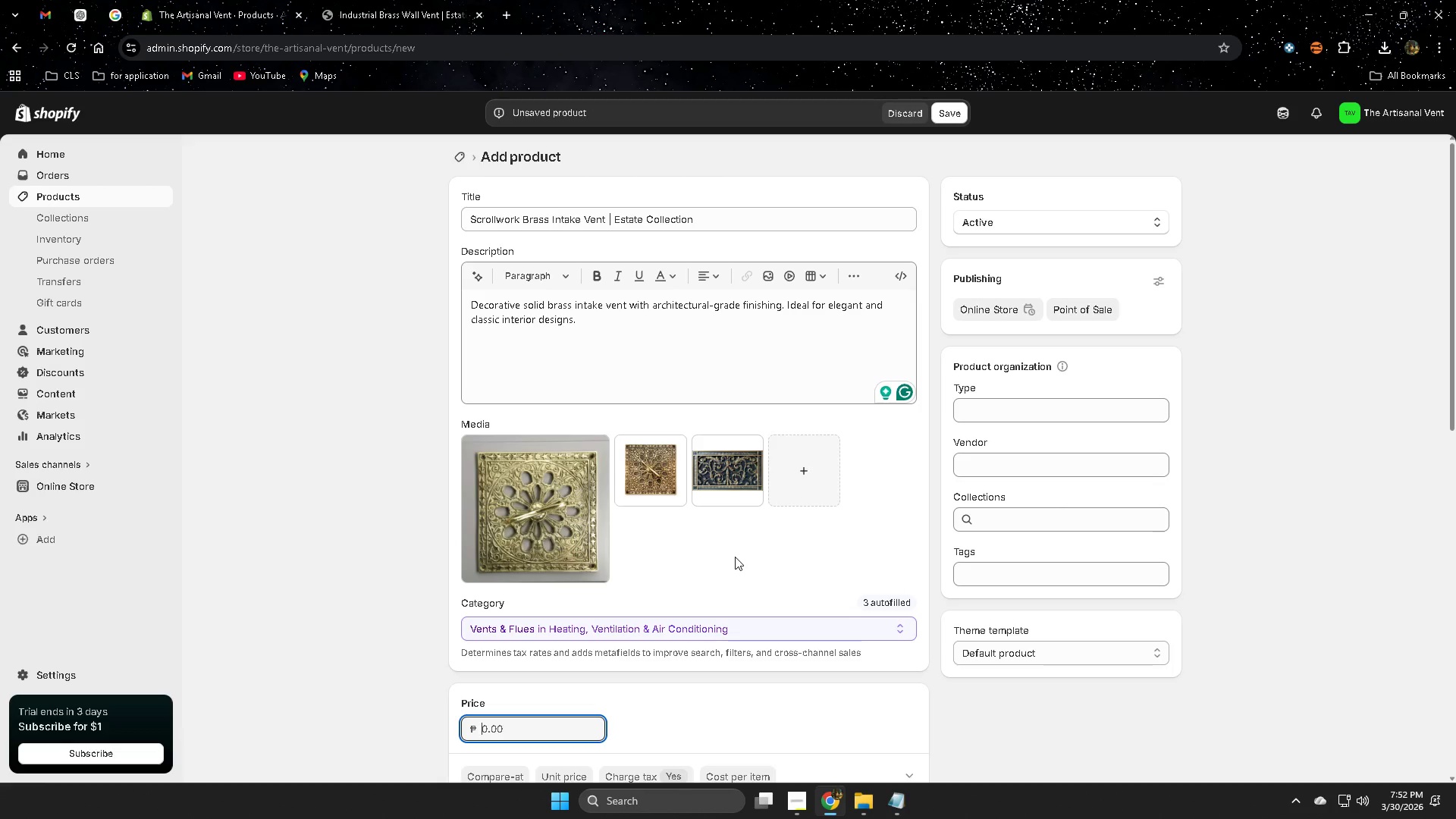 
scroll: coordinate [824, 565], scroll_direction: down, amount: 4.0
 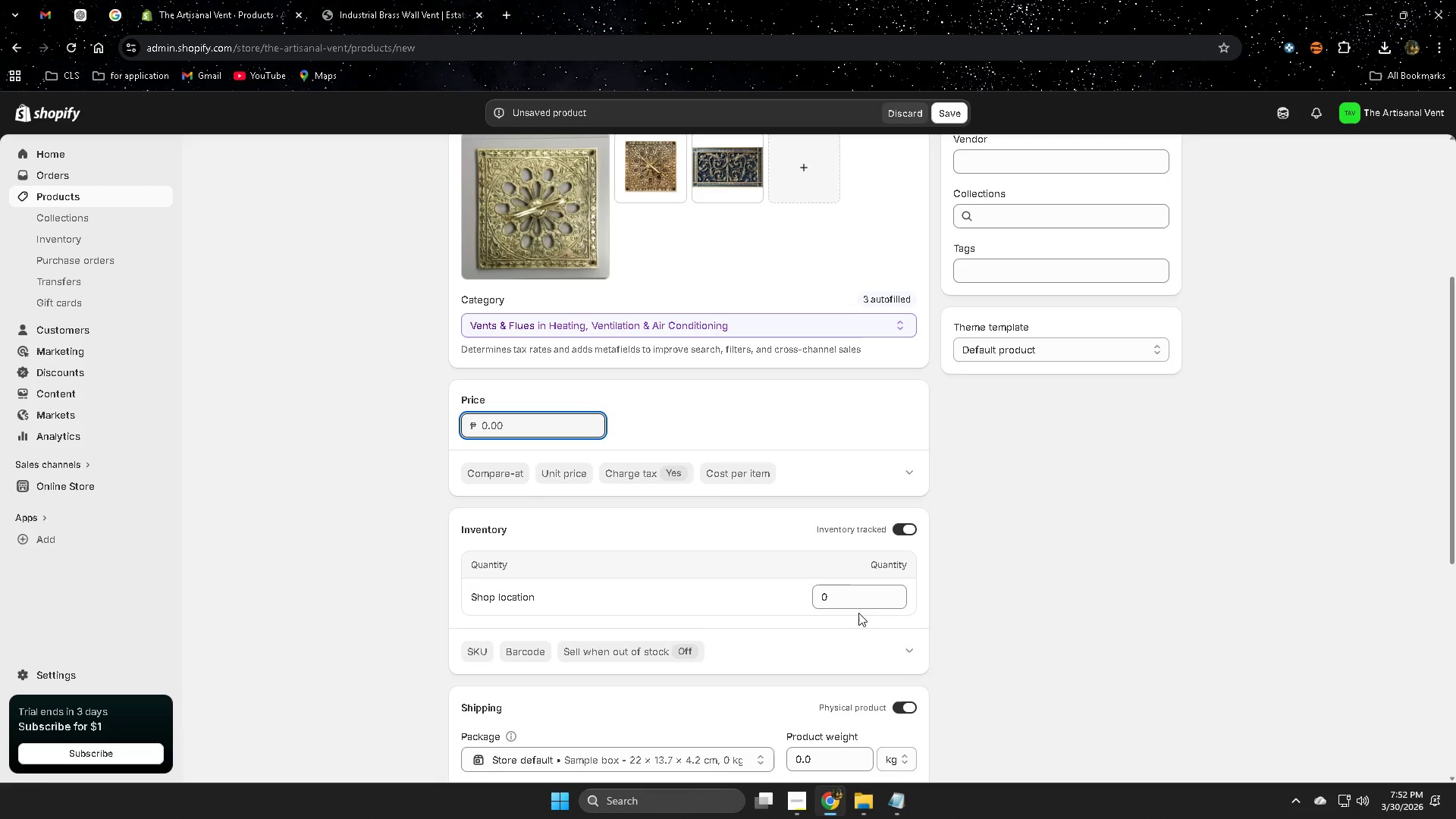 
wait(6.37)
 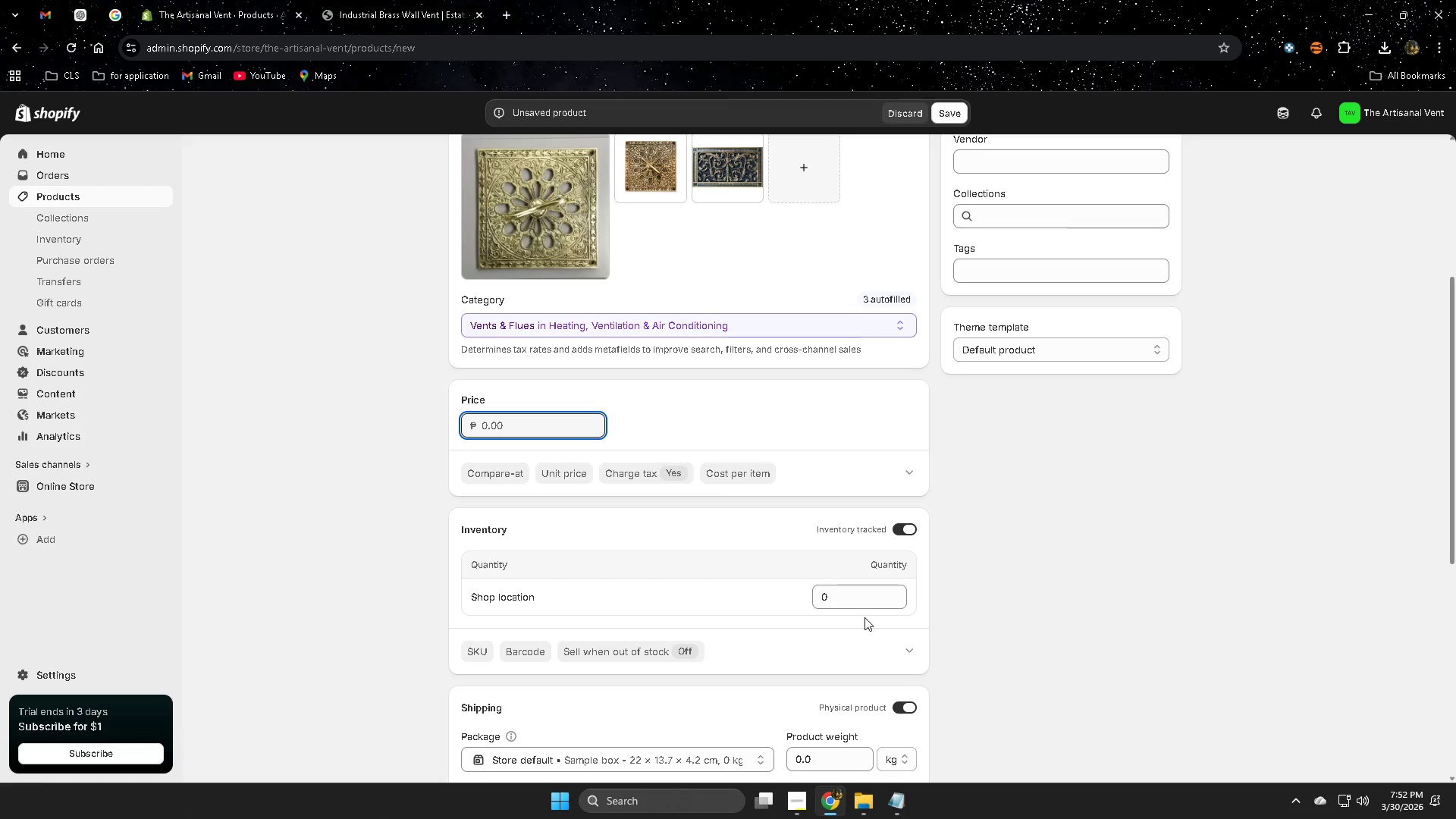 
left_click([398, 5])
 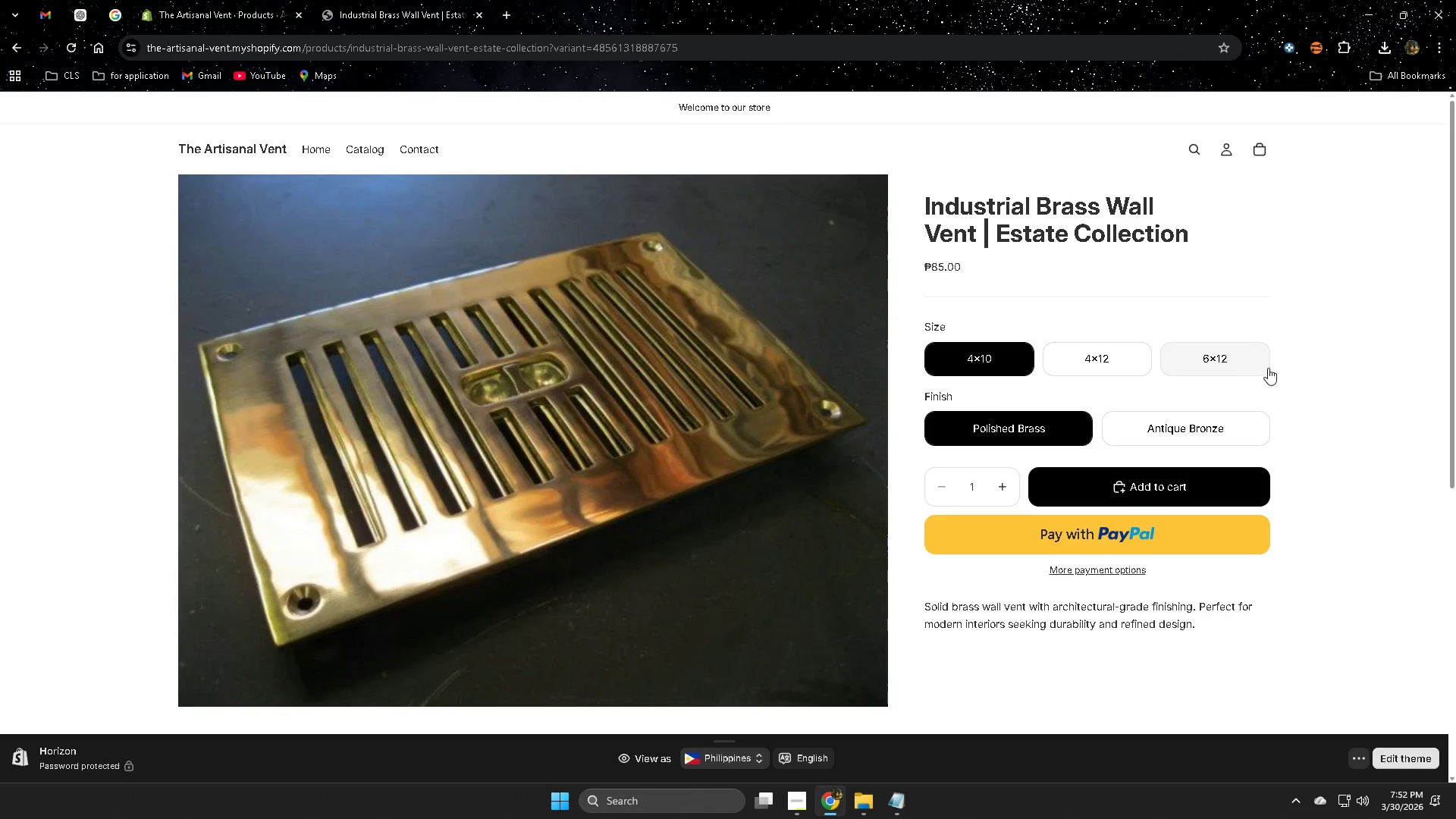 
scroll: coordinate [1331, 451], scroll_direction: down, amount: 3.0
 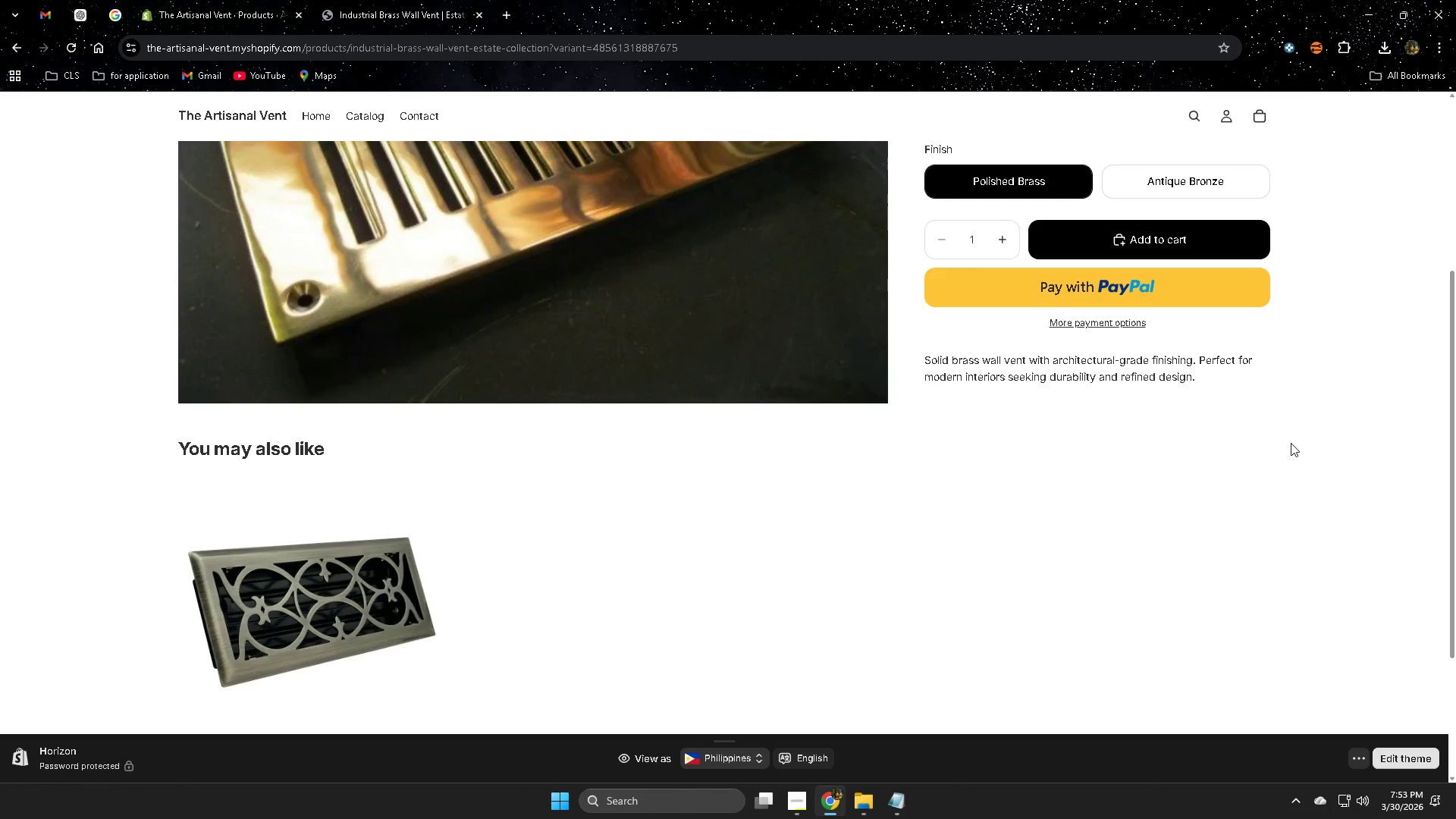 
wait(22.97)
 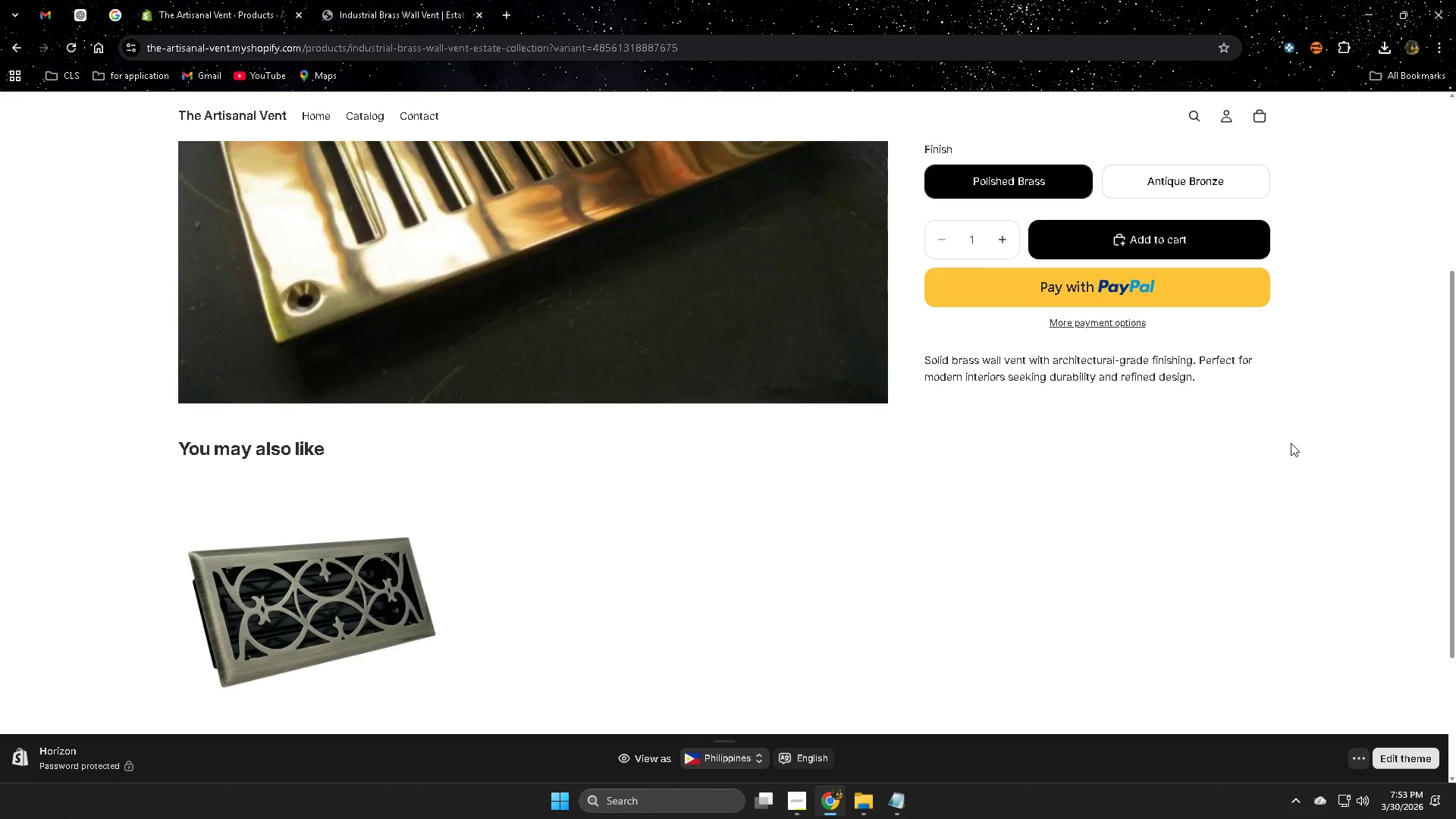 
scroll: coordinate [1197, 566], scroll_direction: down, amount: 1.0
 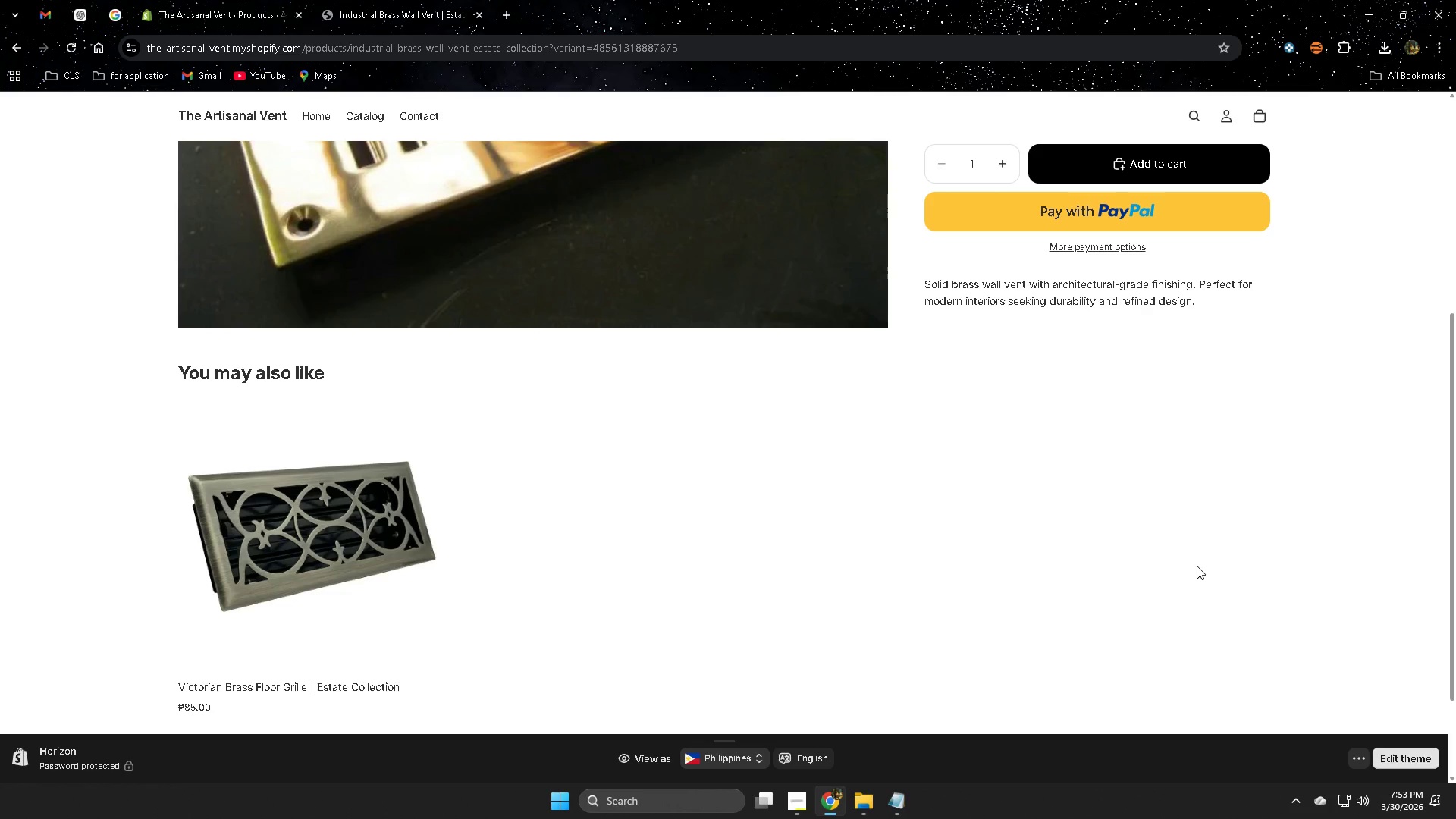 
scroll: coordinate [1197, 566], scroll_direction: up, amount: 2.0
 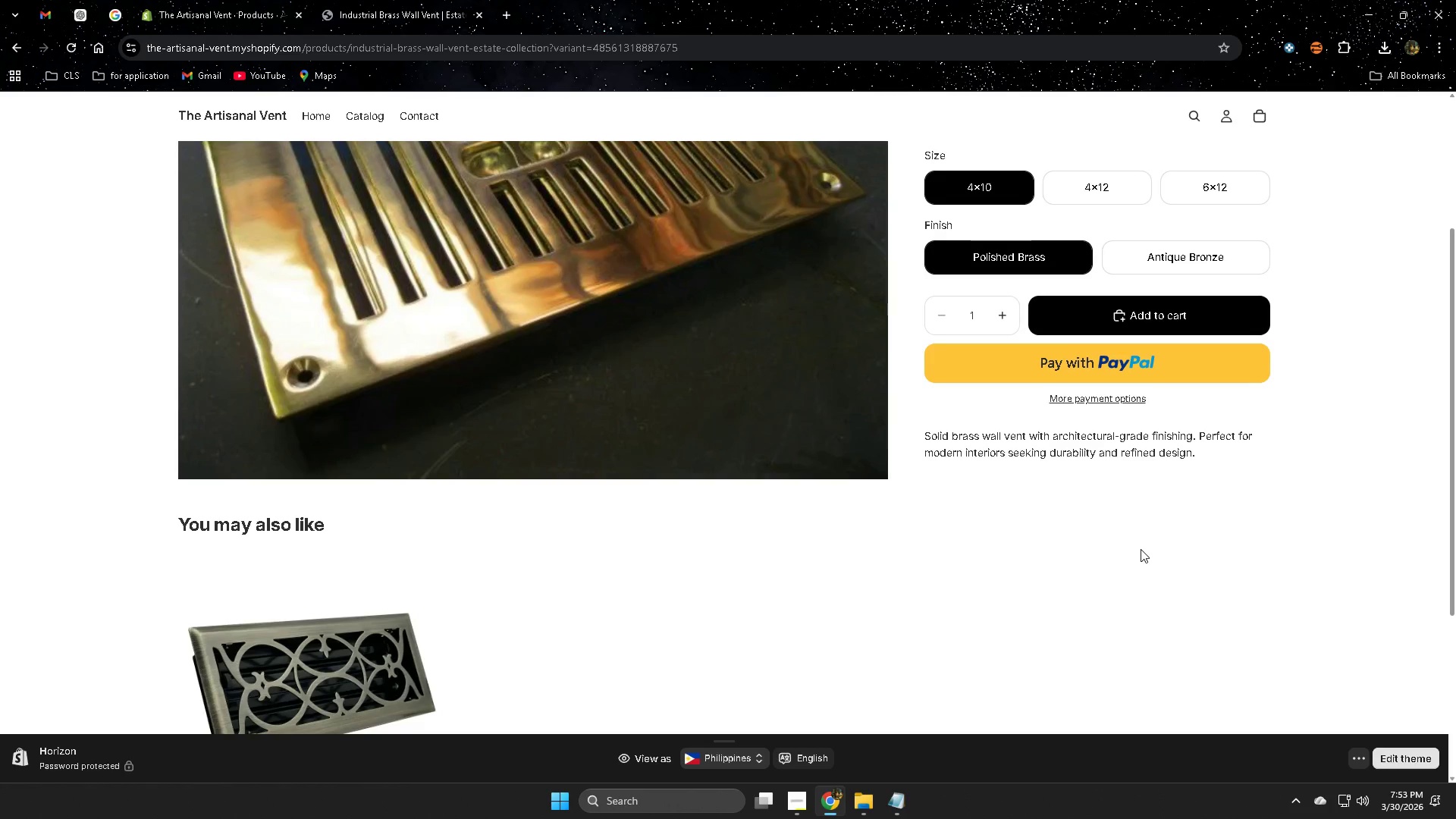 
wait(15.93)
 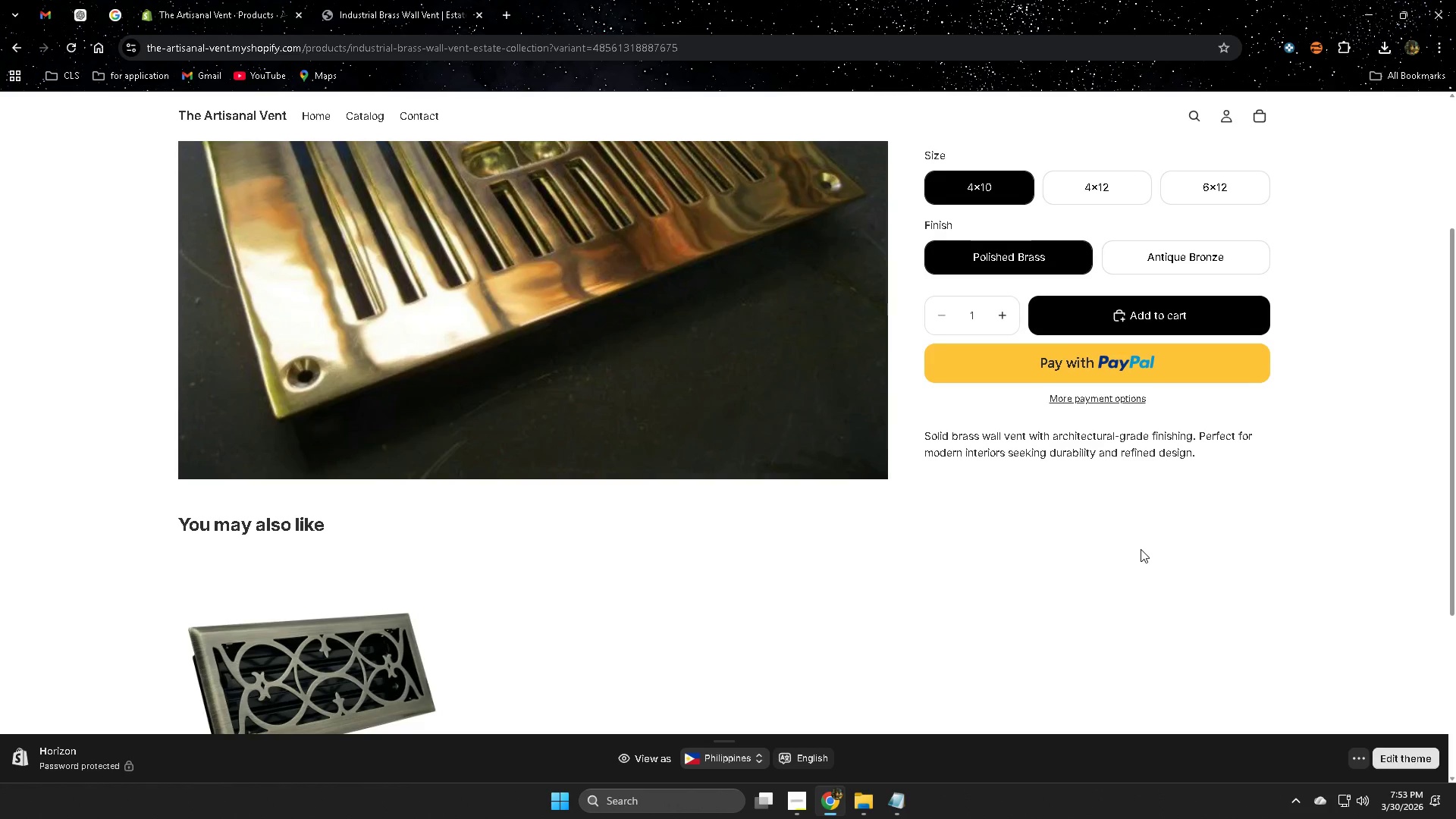 
left_click([1093, 182])
 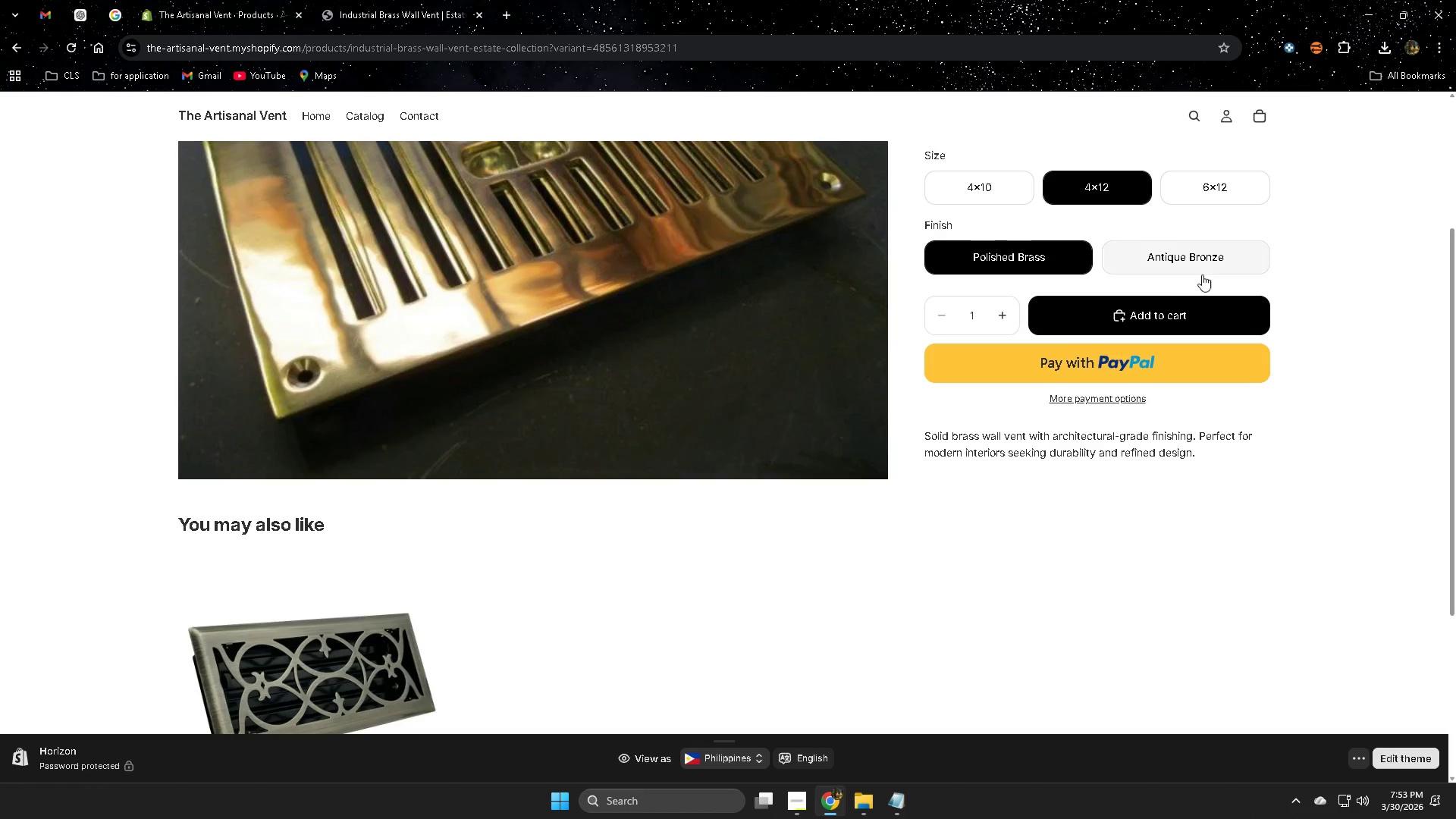 
left_click([1196, 256])
 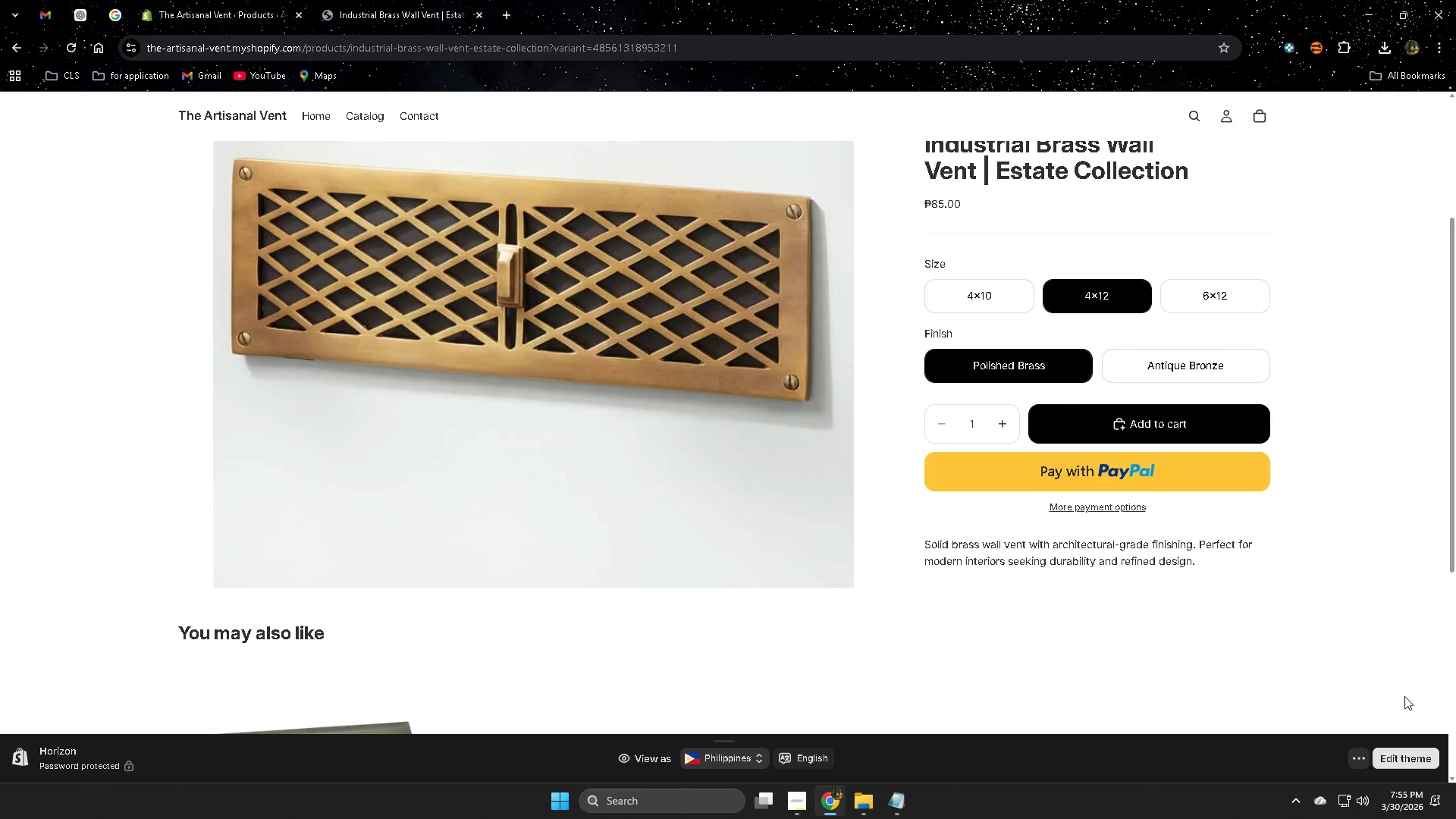 
wait(123.02)
 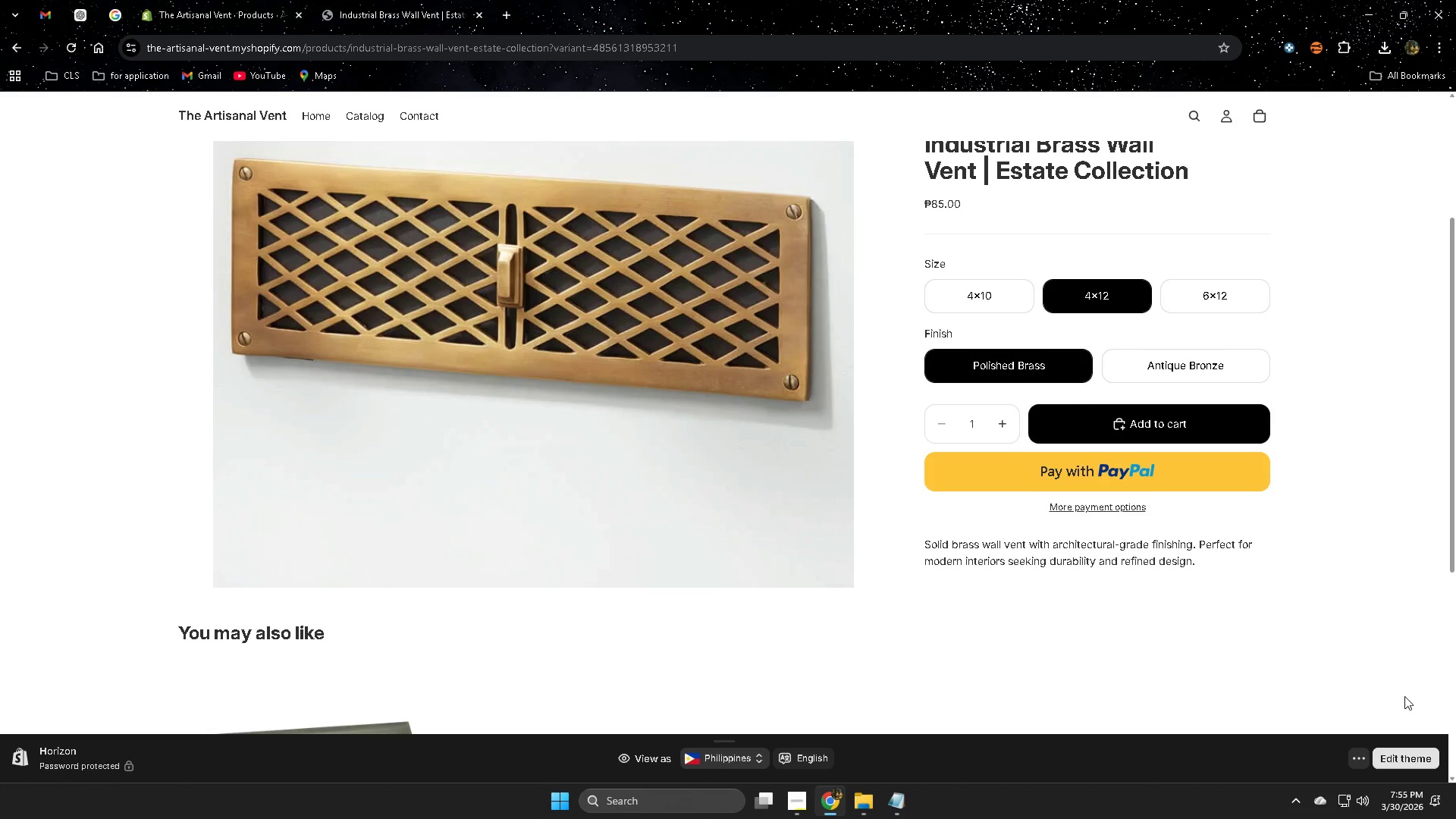 
left_click([1239, 361])
 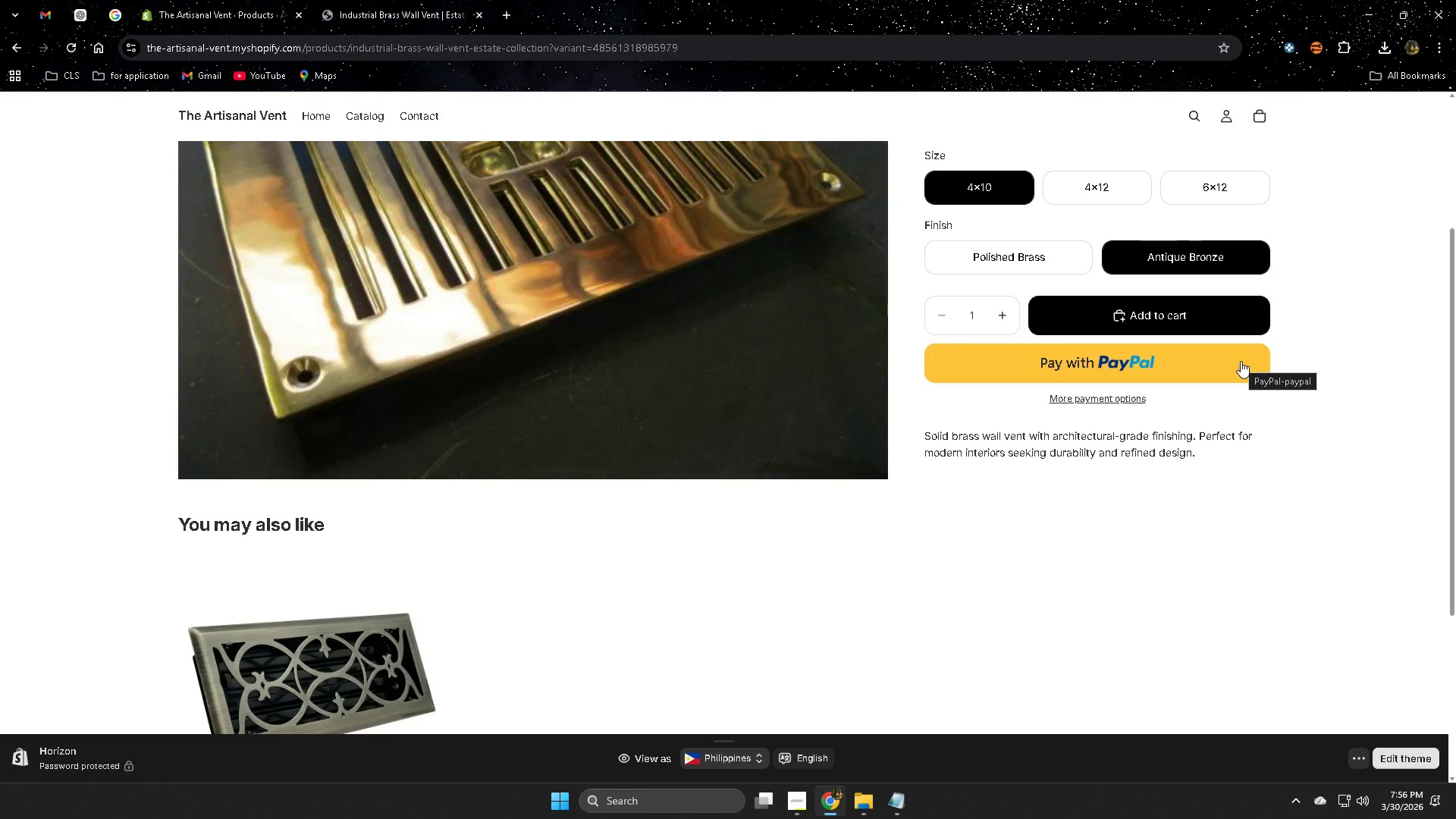 
wait(39.06)
 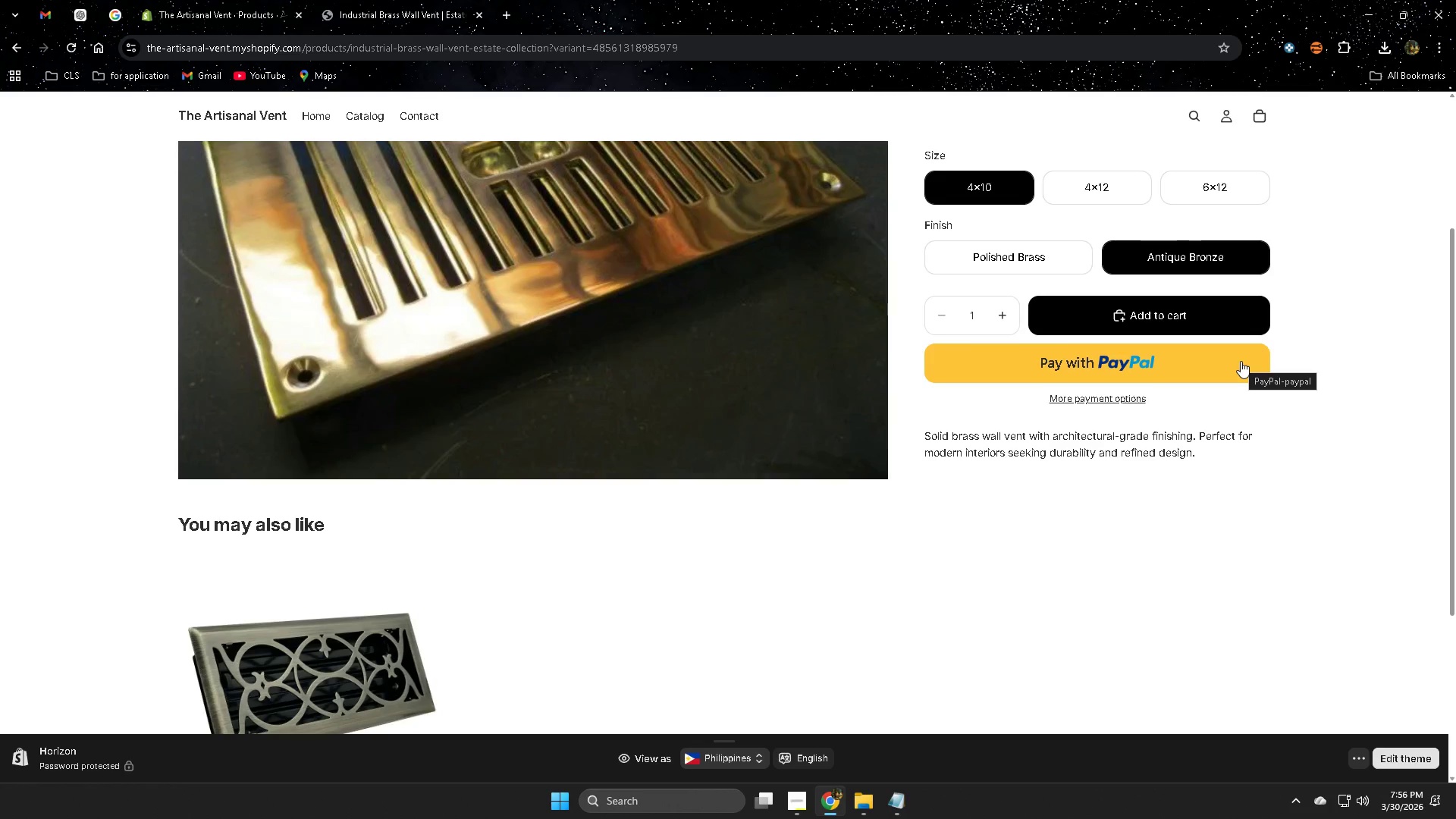 
left_click([1248, 177])
 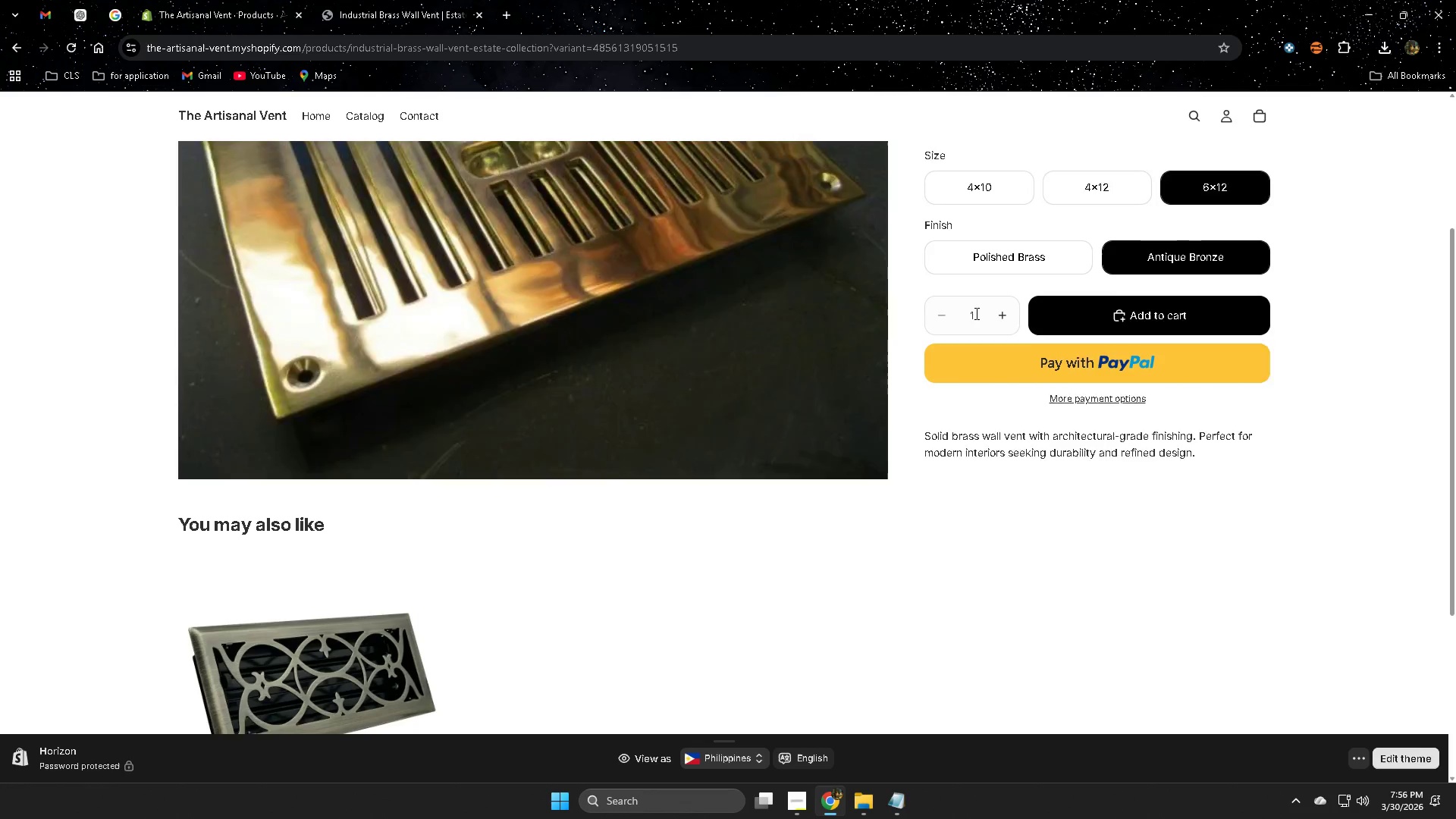 
scroll: coordinate [1010, 531], scroll_direction: up, amount: 2.0
 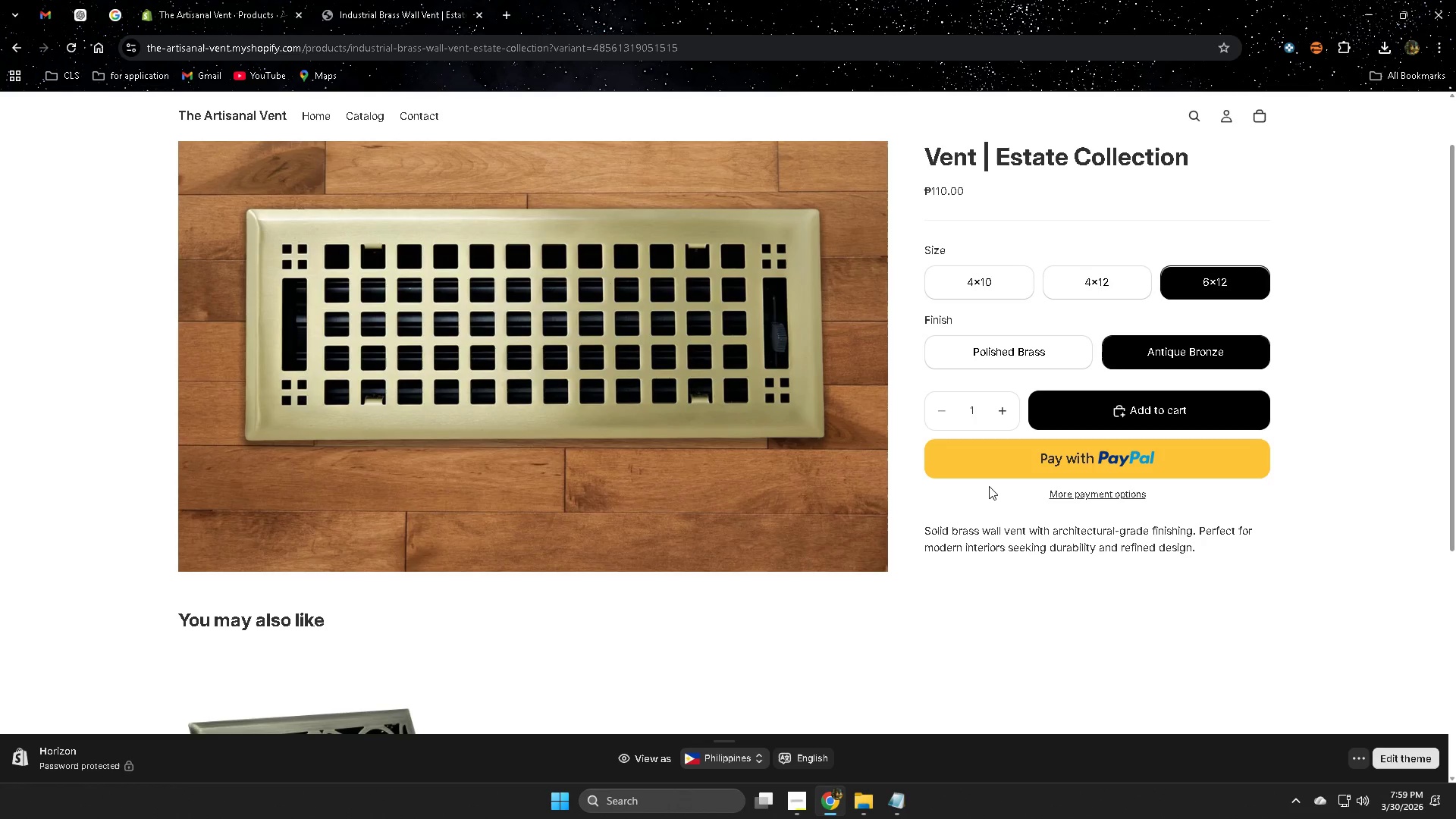 
wait(223.06)
 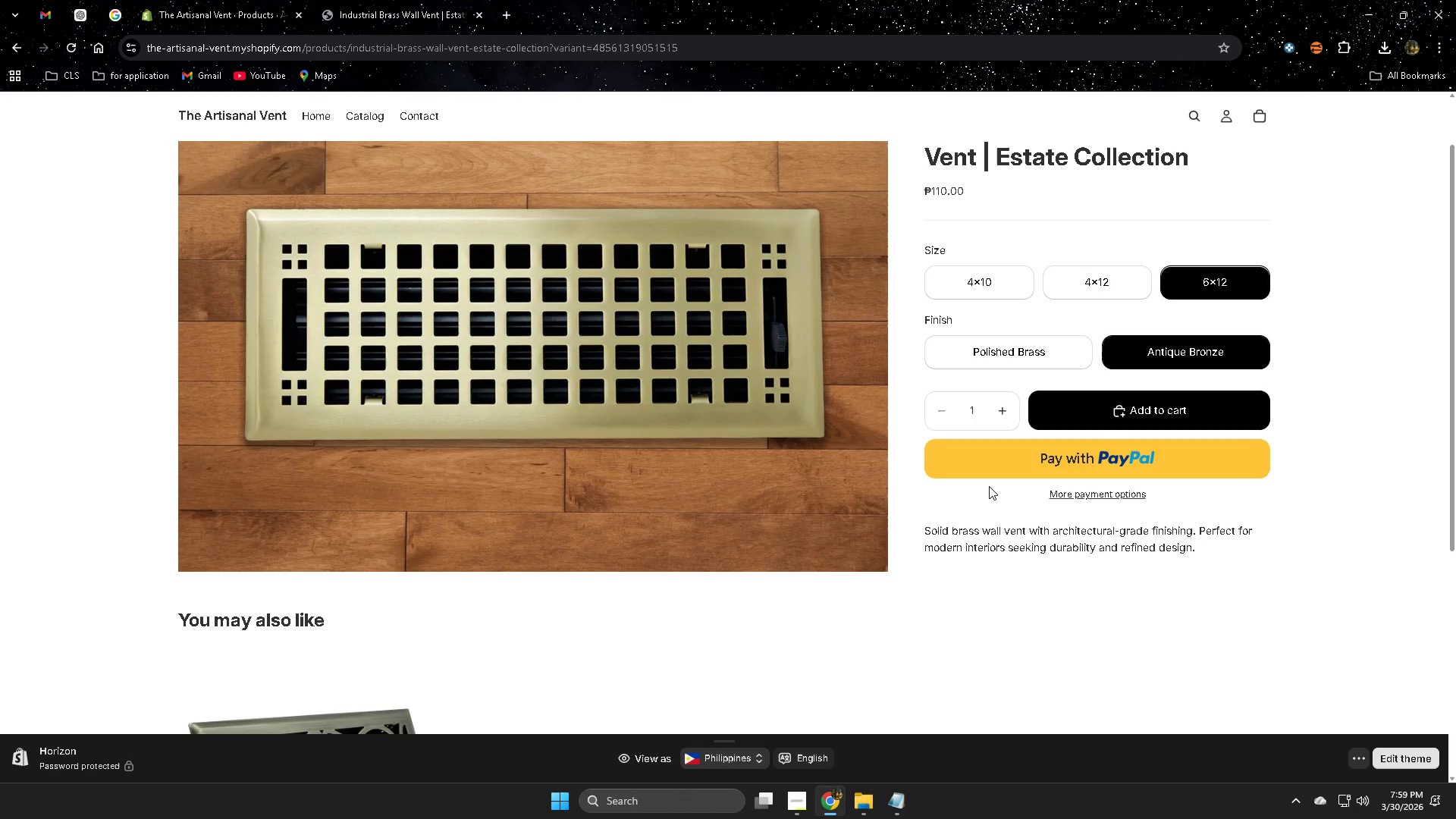 
left_click([214, 5])
 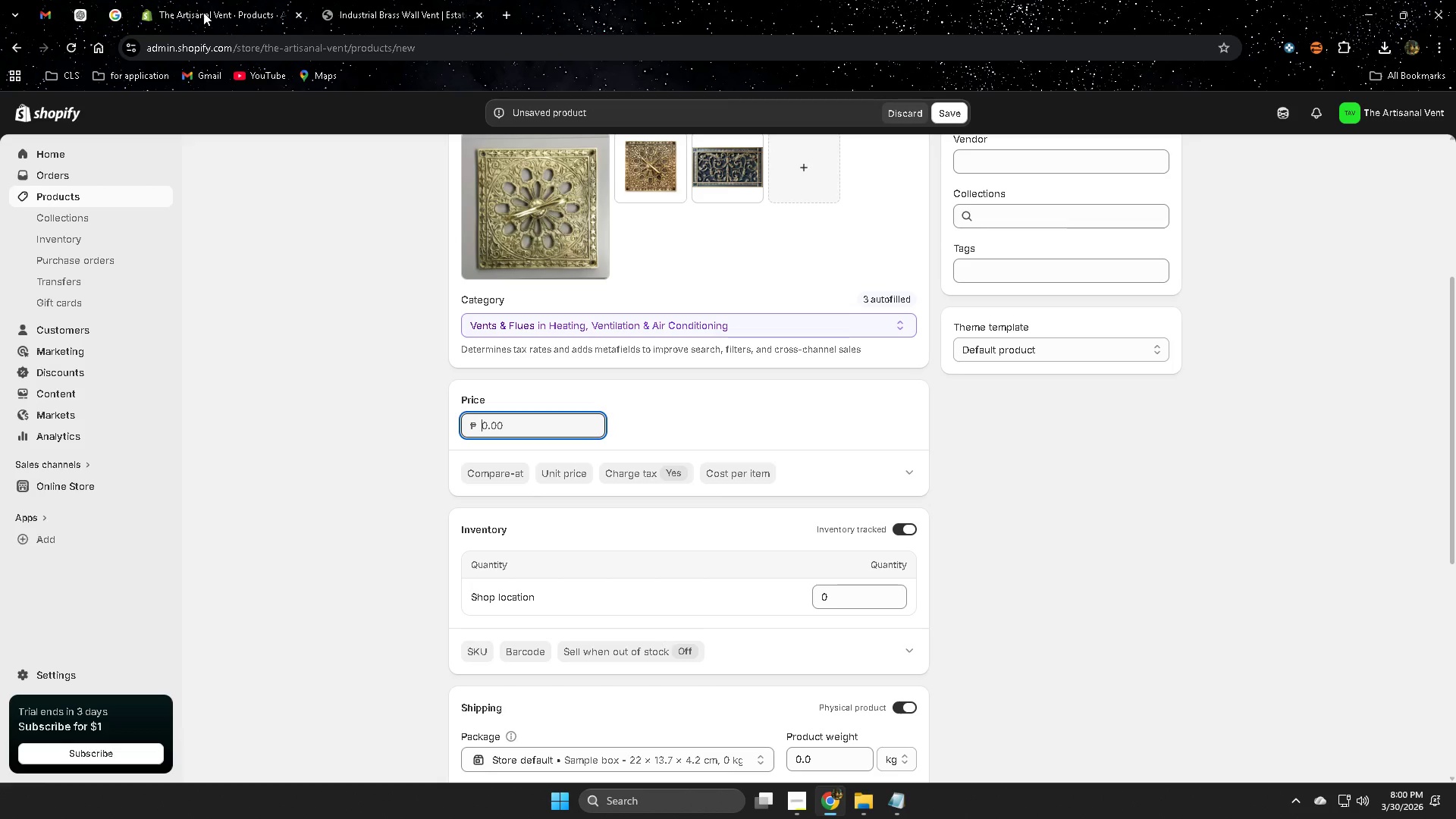 
wait(15.89)
 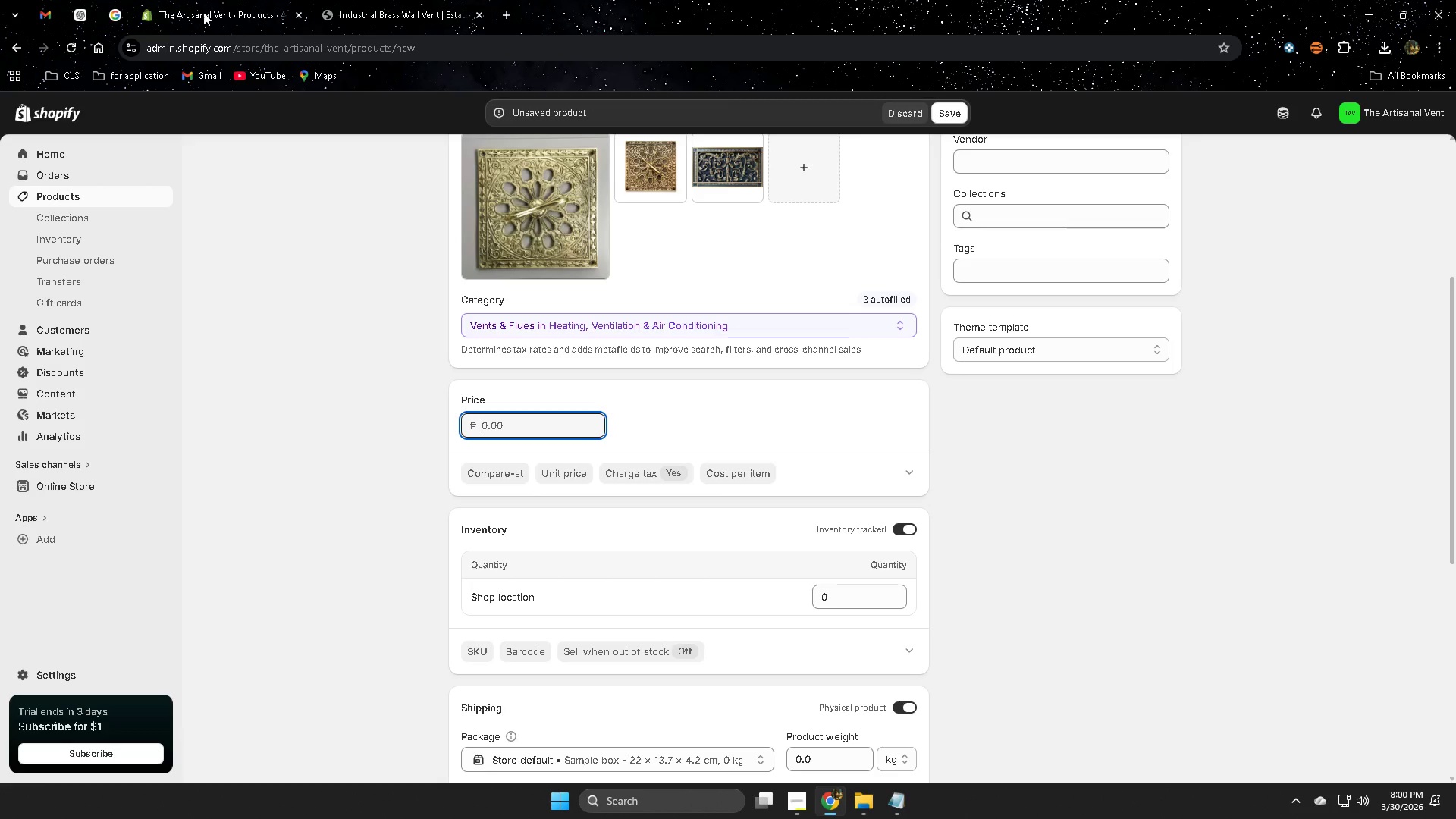 
scroll: coordinate [348, 653], scroll_direction: down, amount: 3.0
 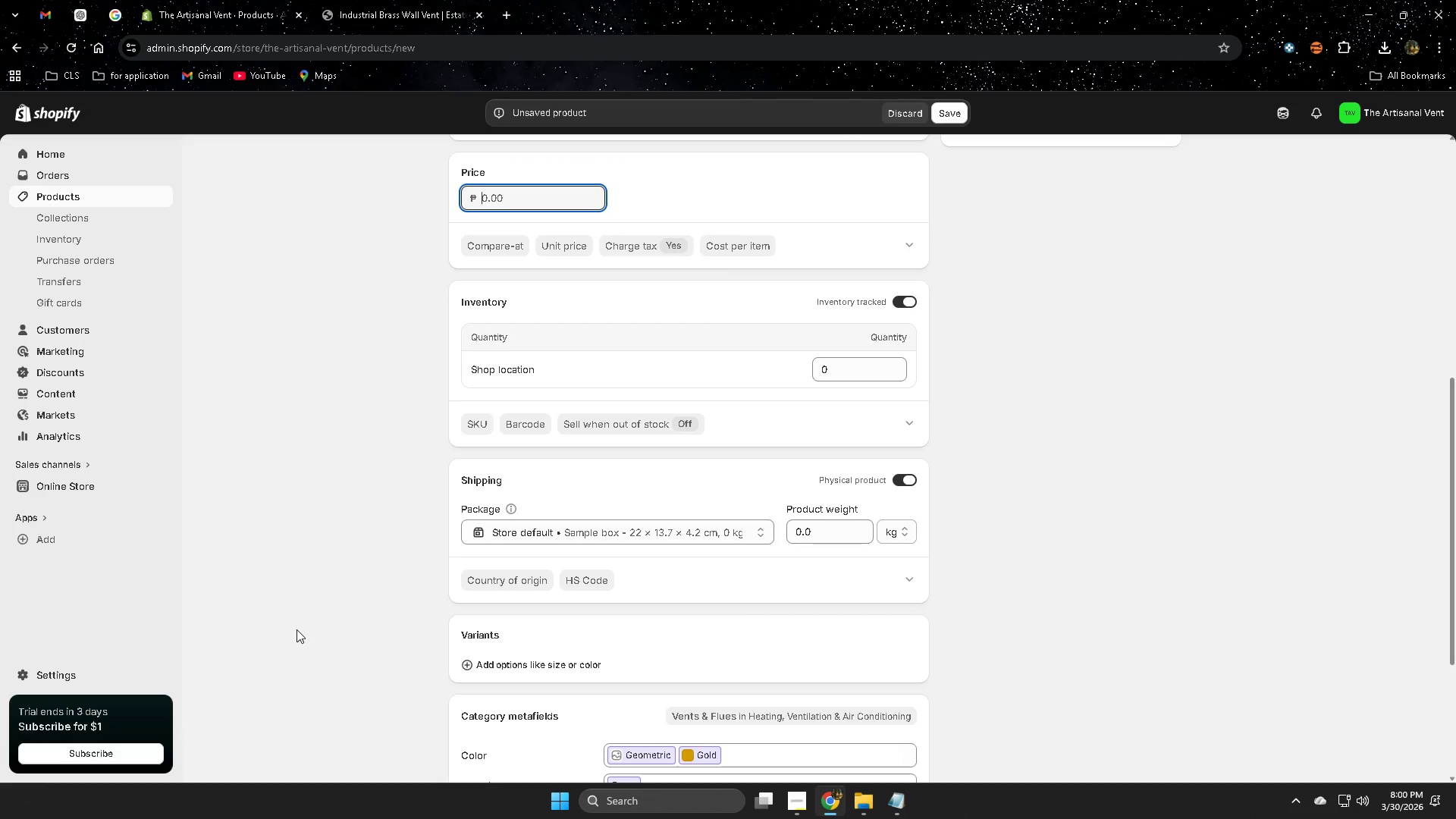 
wait(6.55)
 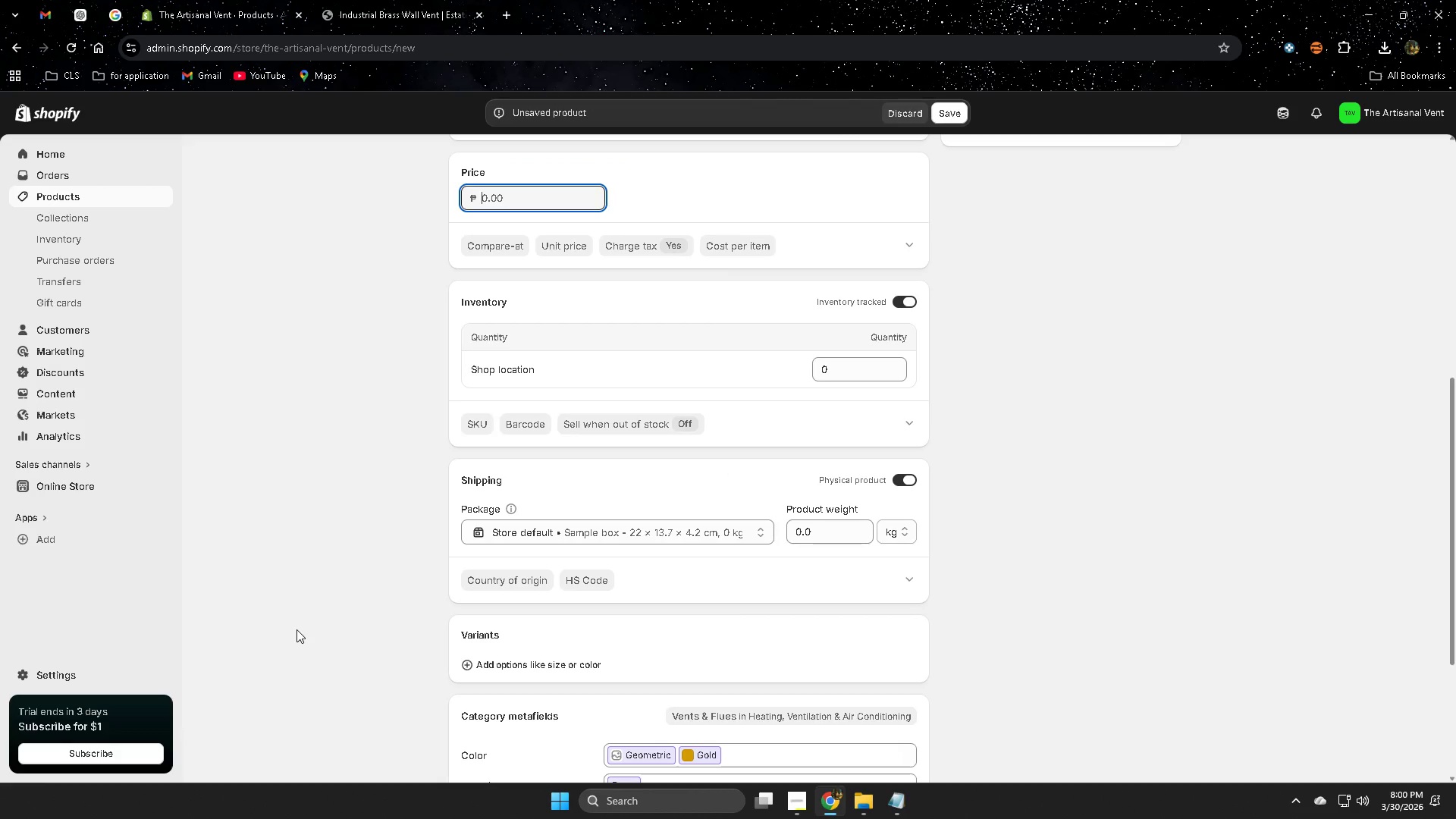 
scroll: coordinate [296, 585], scroll_direction: up, amount: 6.0
 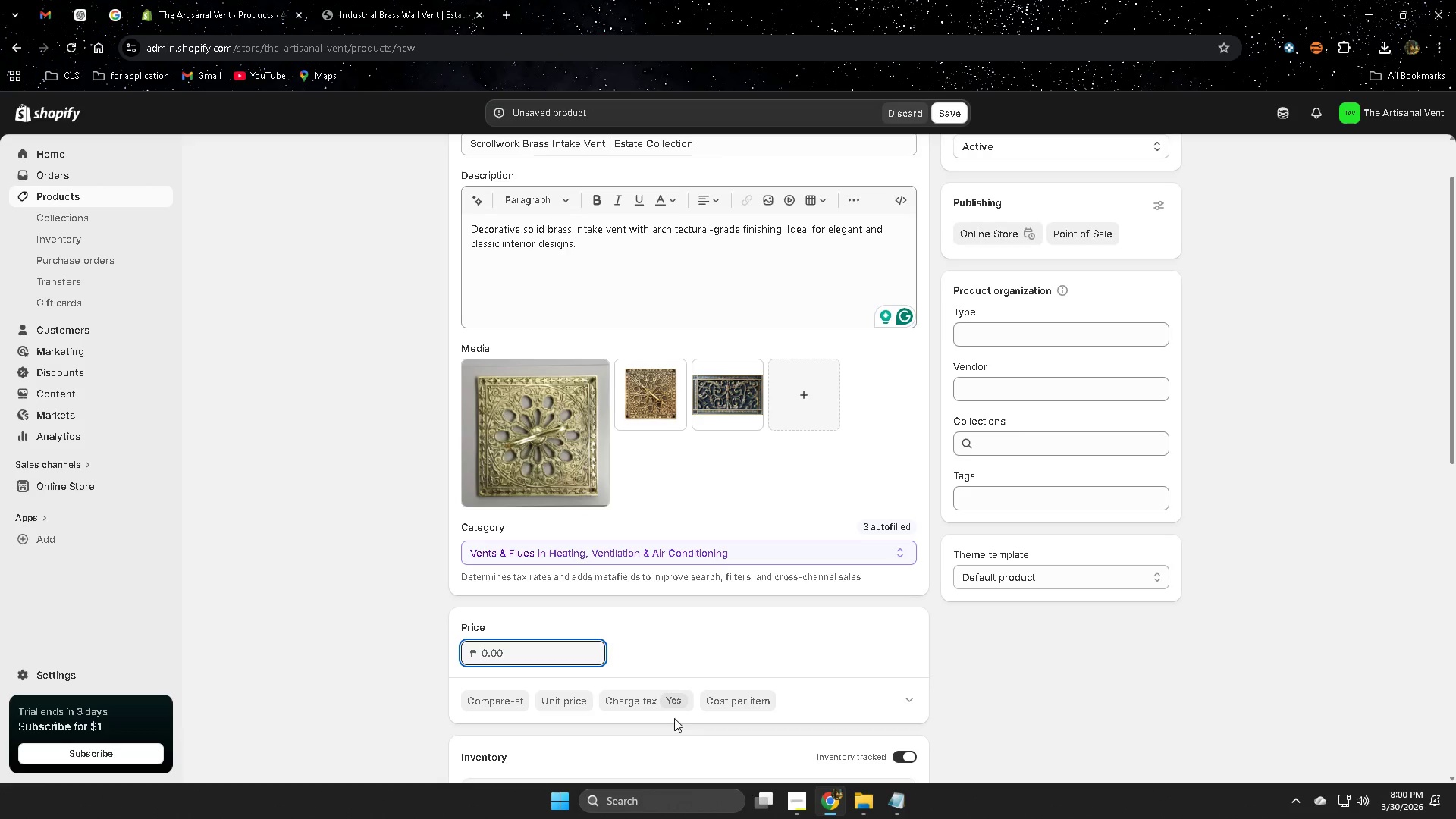 
scroll: coordinate [592, 695], scroll_direction: down, amount: 2.0
 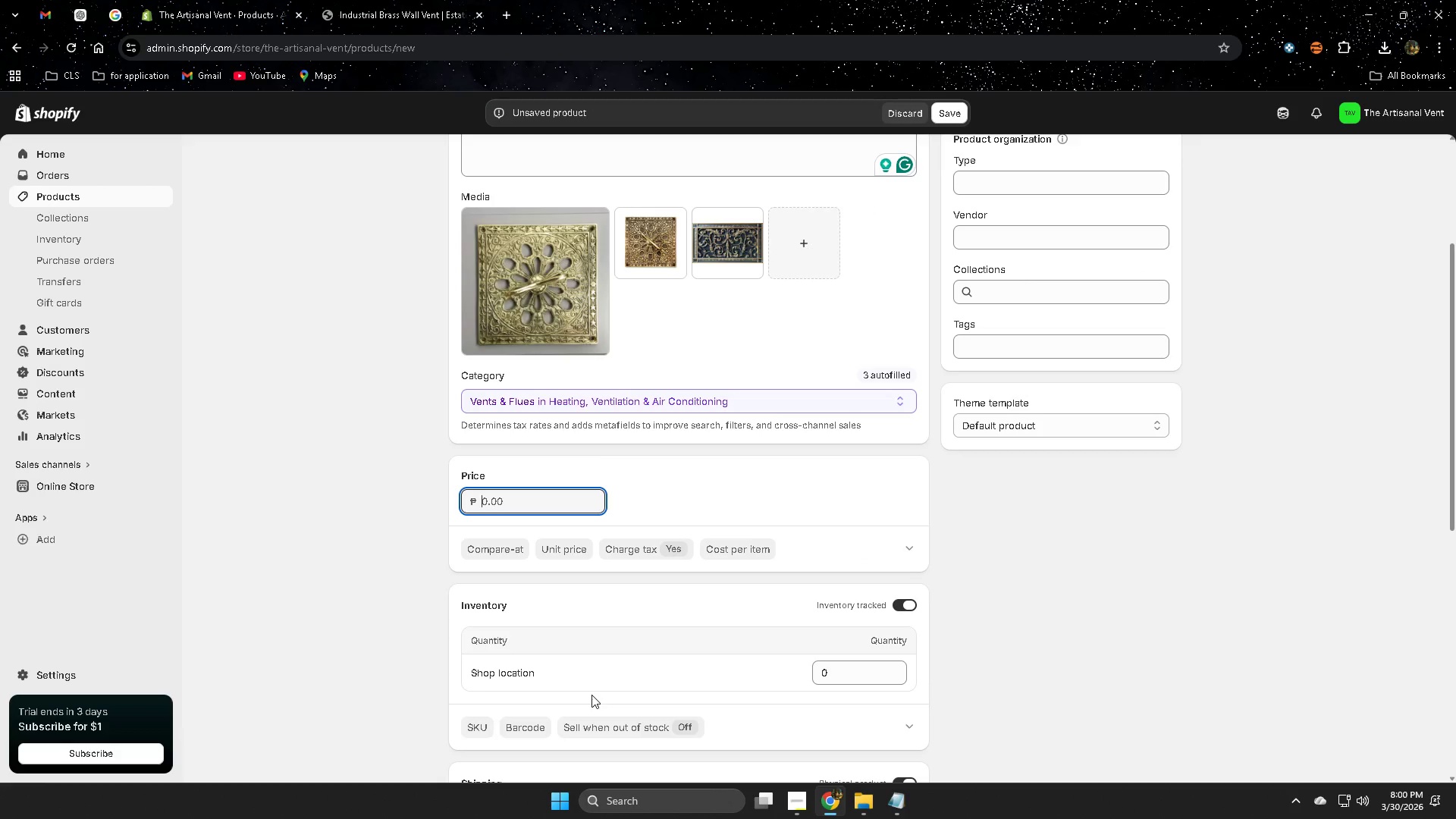 
left_click([368, 595])
 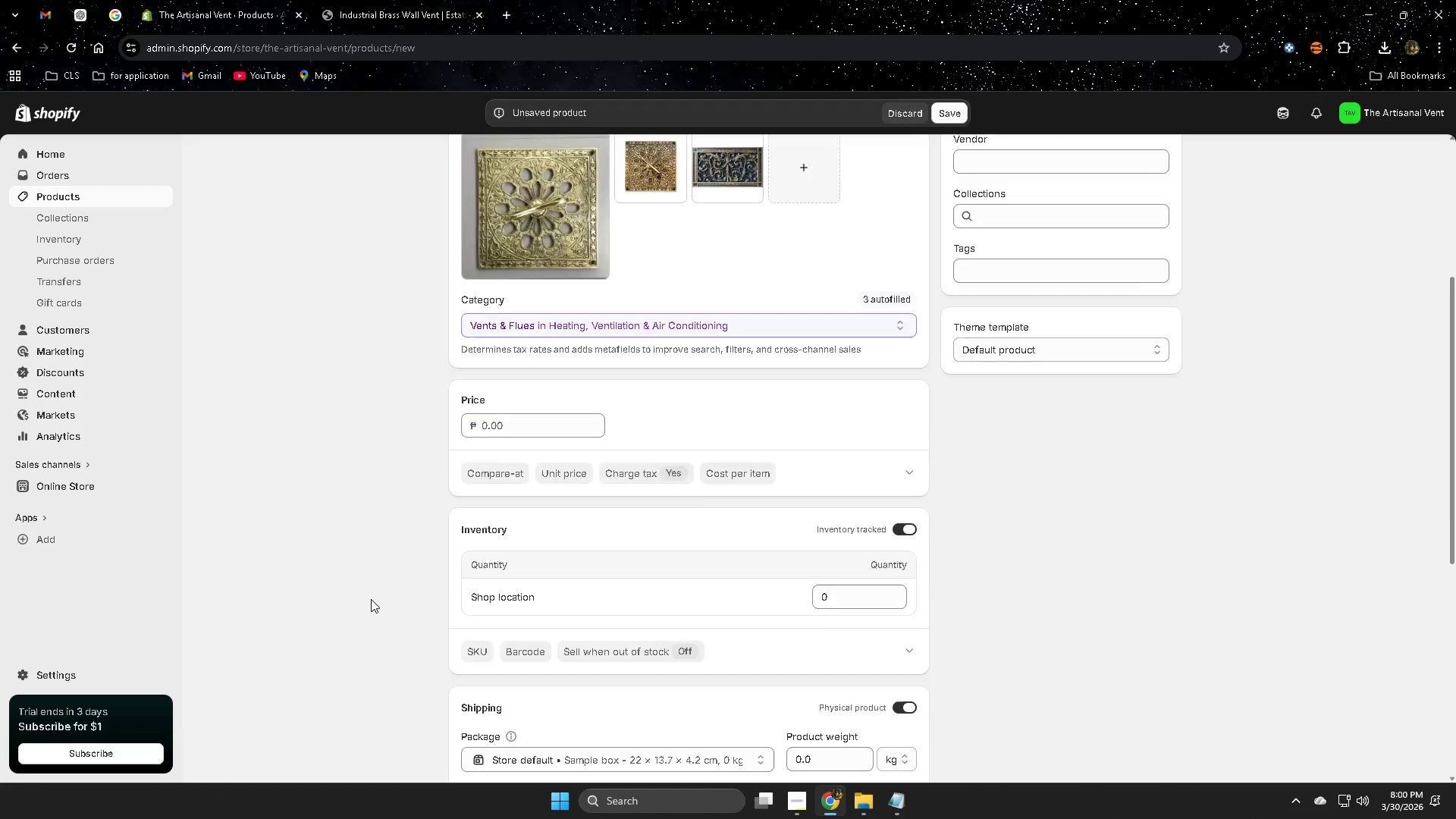 
scroll: coordinate [448, 641], scroll_direction: down, amount: 5.0
 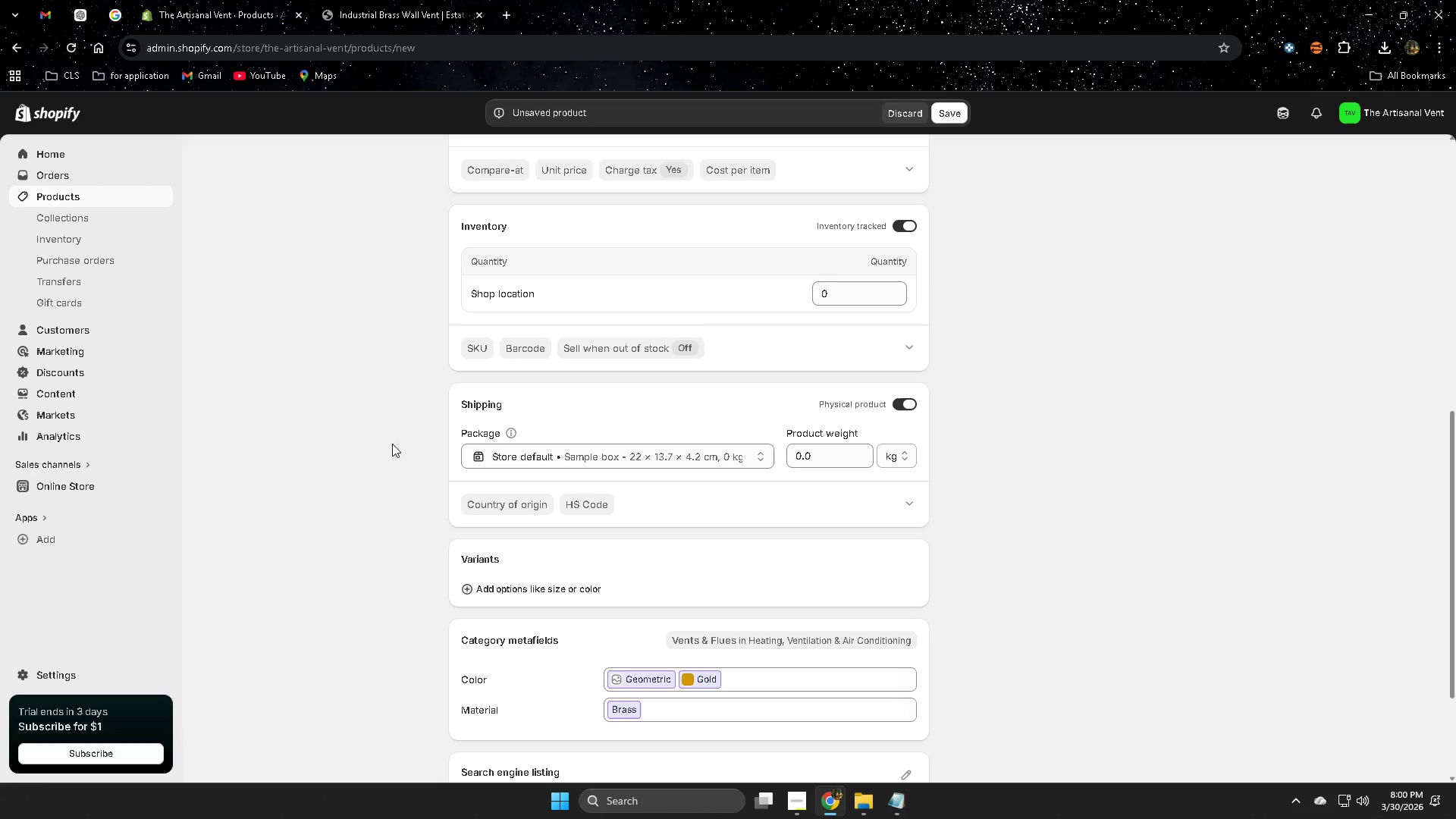 
left_click([76, 8])
 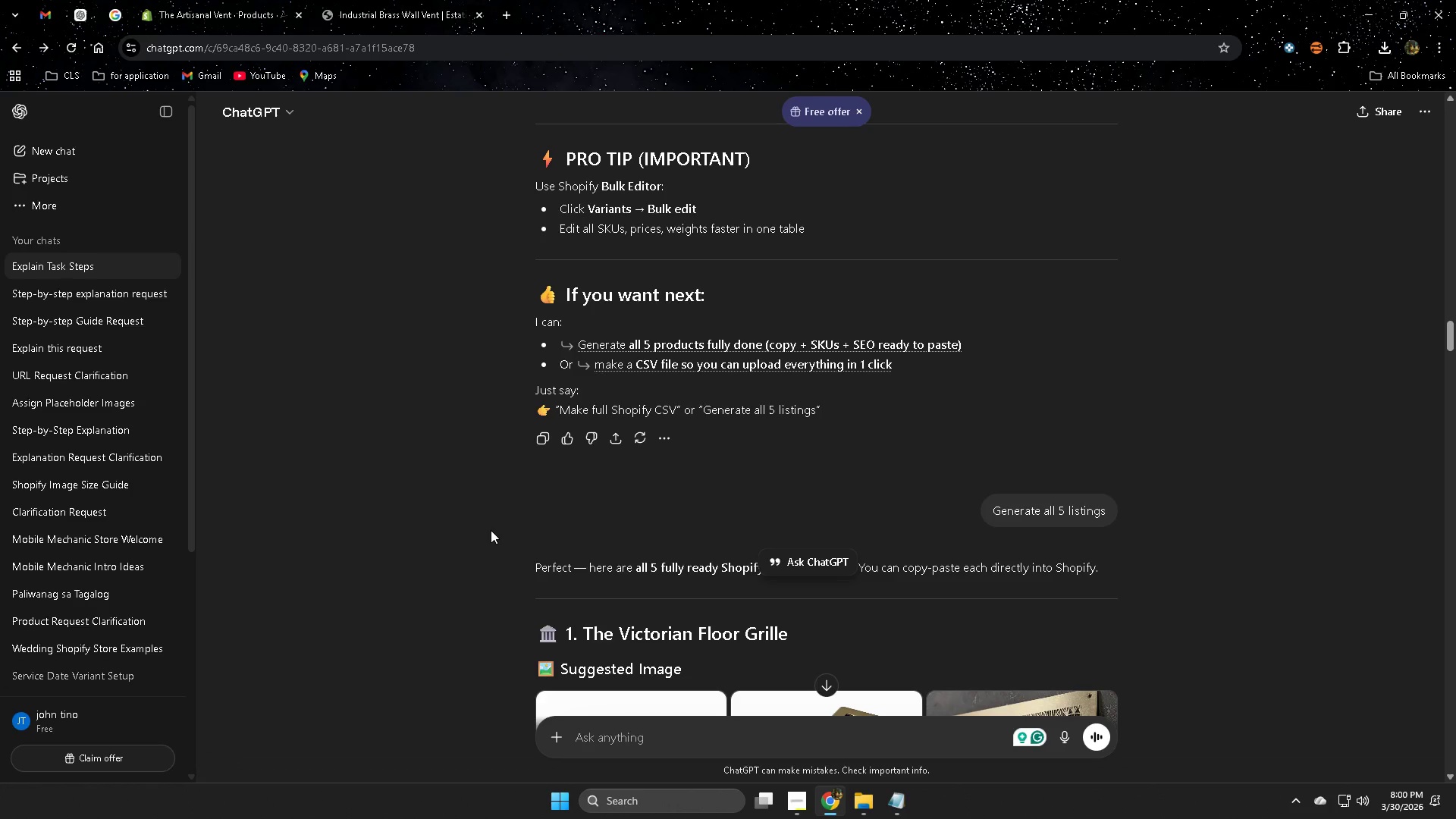 
scroll: coordinate [491, 530], scroll_direction: up, amount: 3.0
 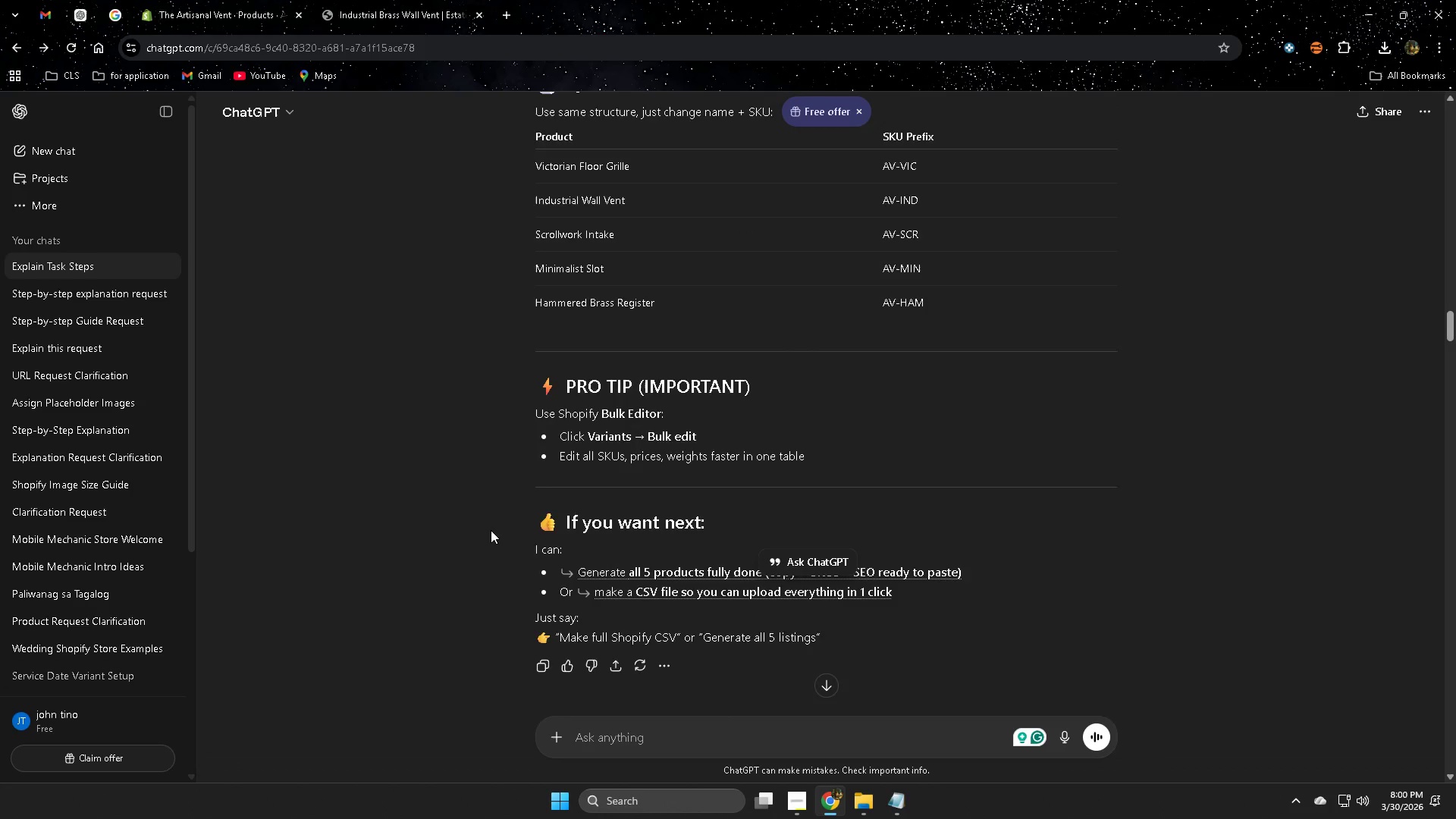 
scroll: coordinate [490, 530], scroll_direction: down, amount: 9.0
 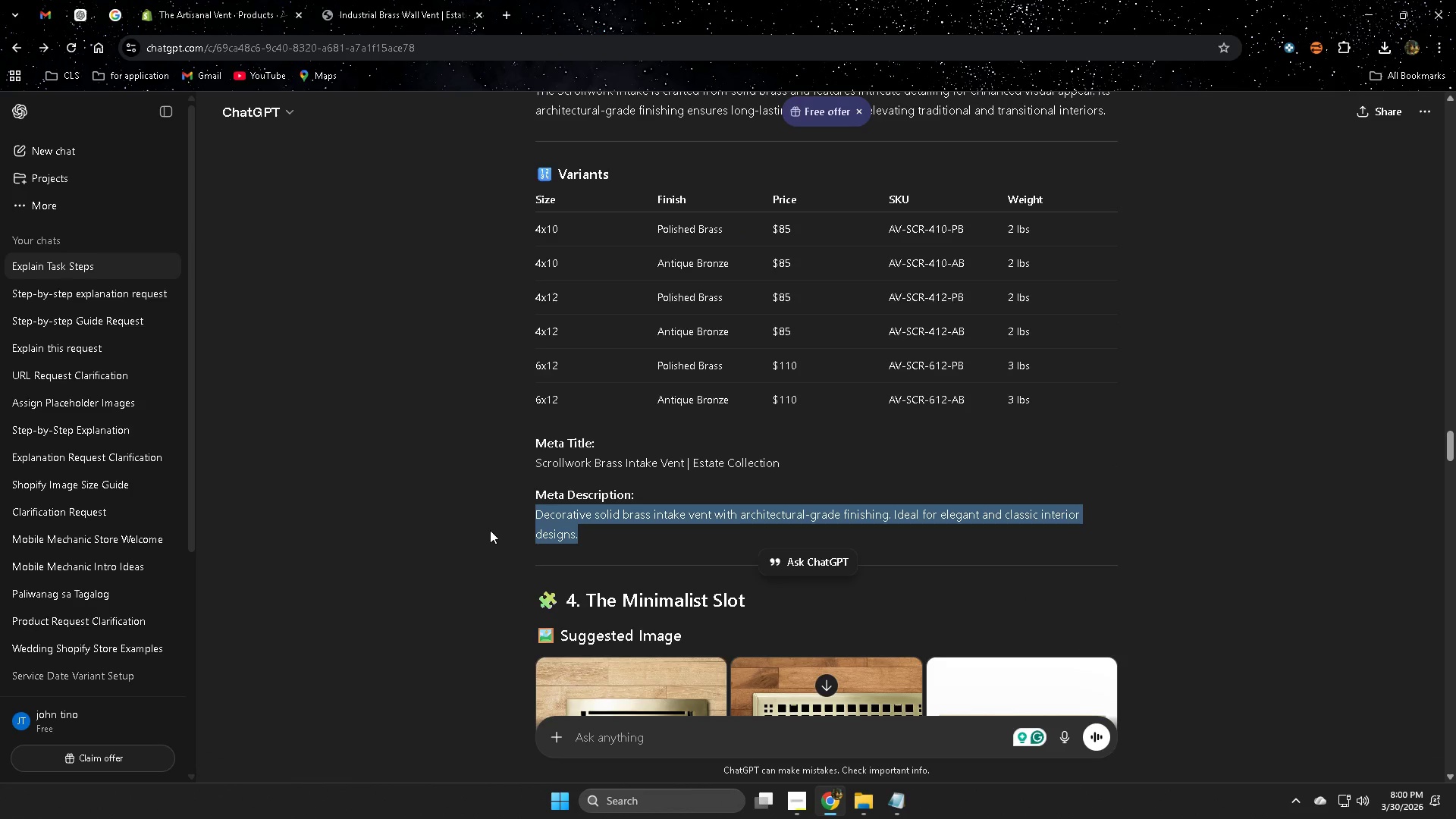 
left_click([482, 526])
 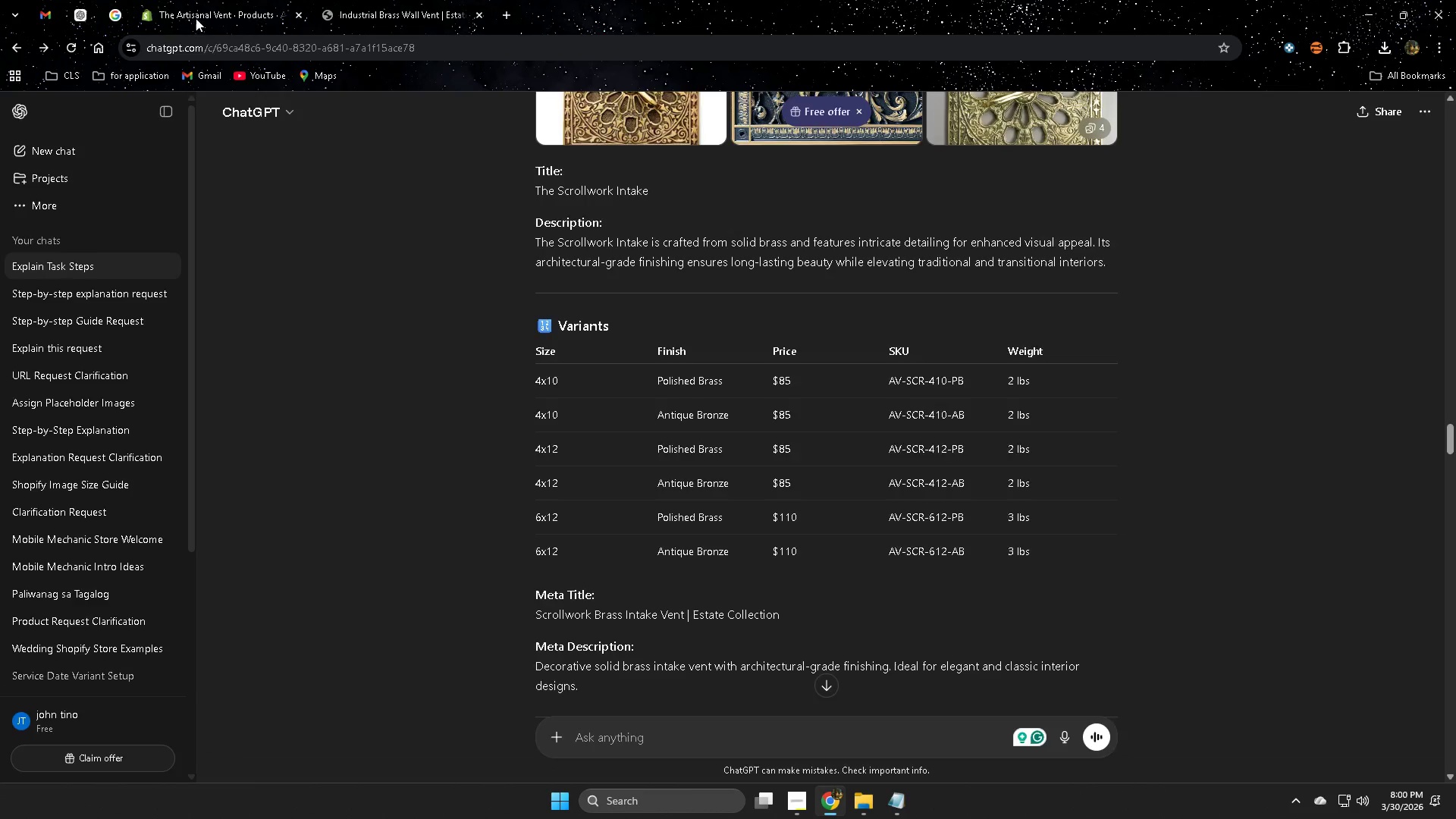 
scroll: coordinate [292, 615], scroll_direction: up, amount: 5.0
 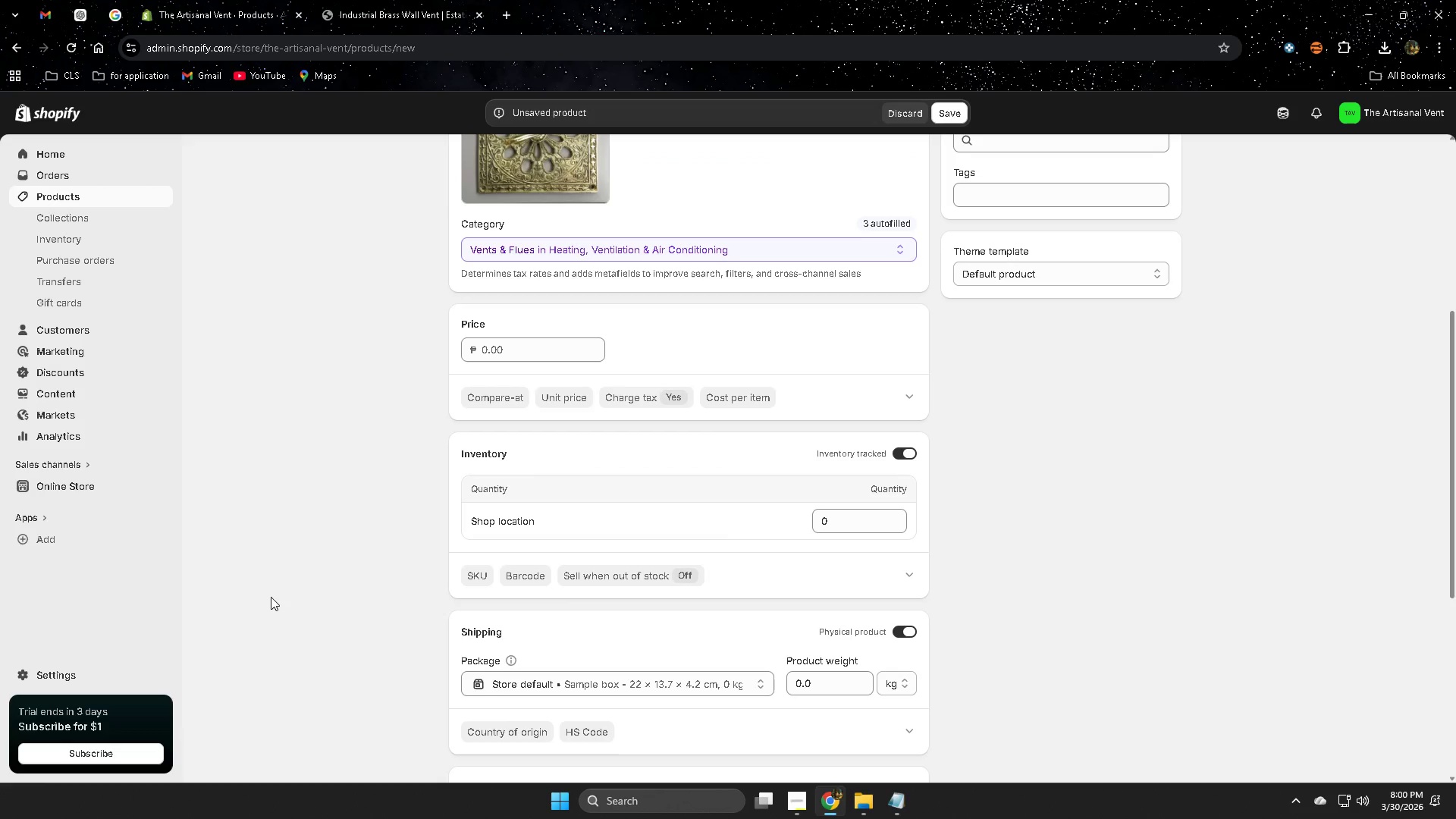 
wait(9.89)
 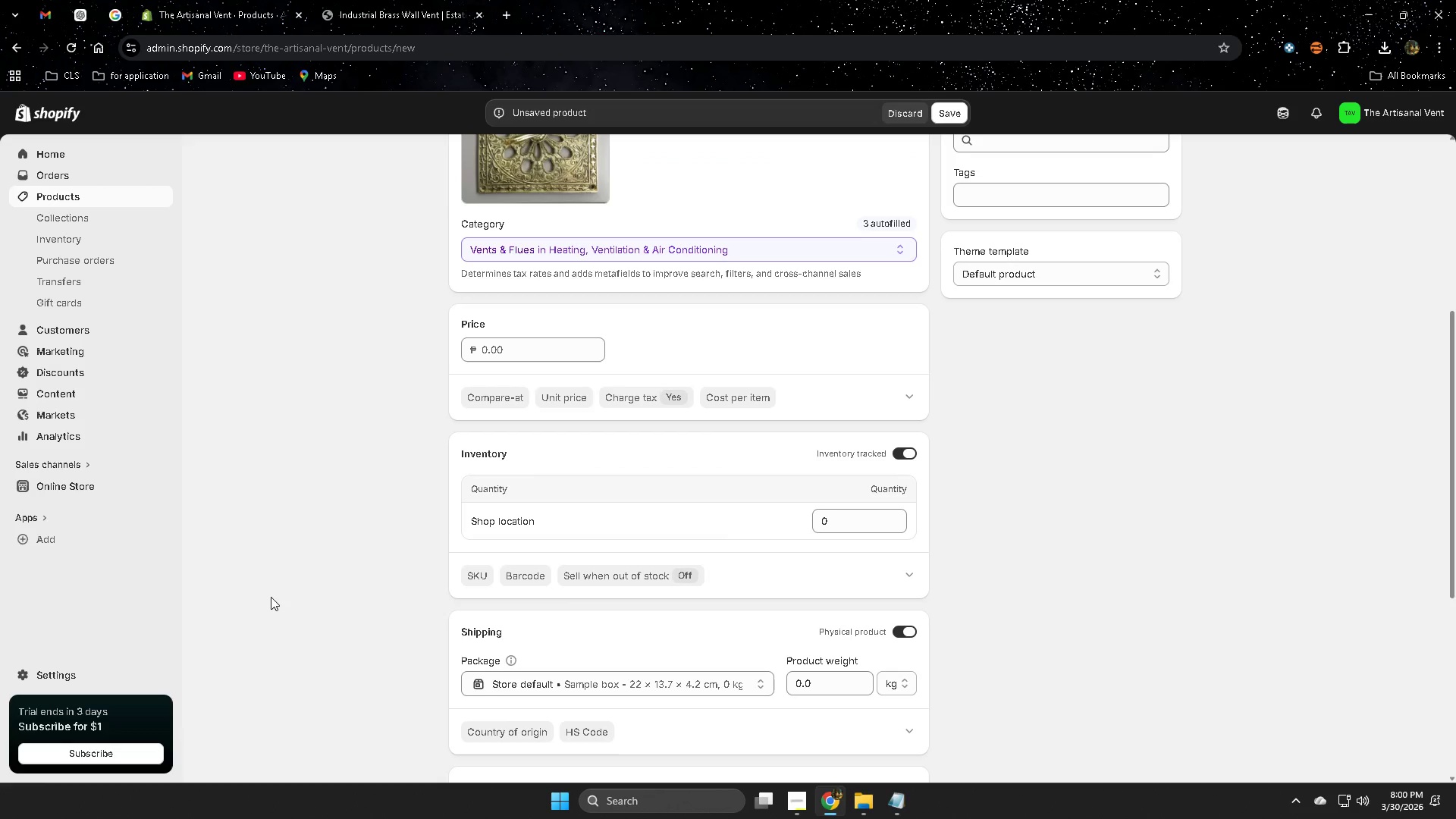 
scroll: coordinate [458, 570], scroll_direction: up, amount: 1.0
 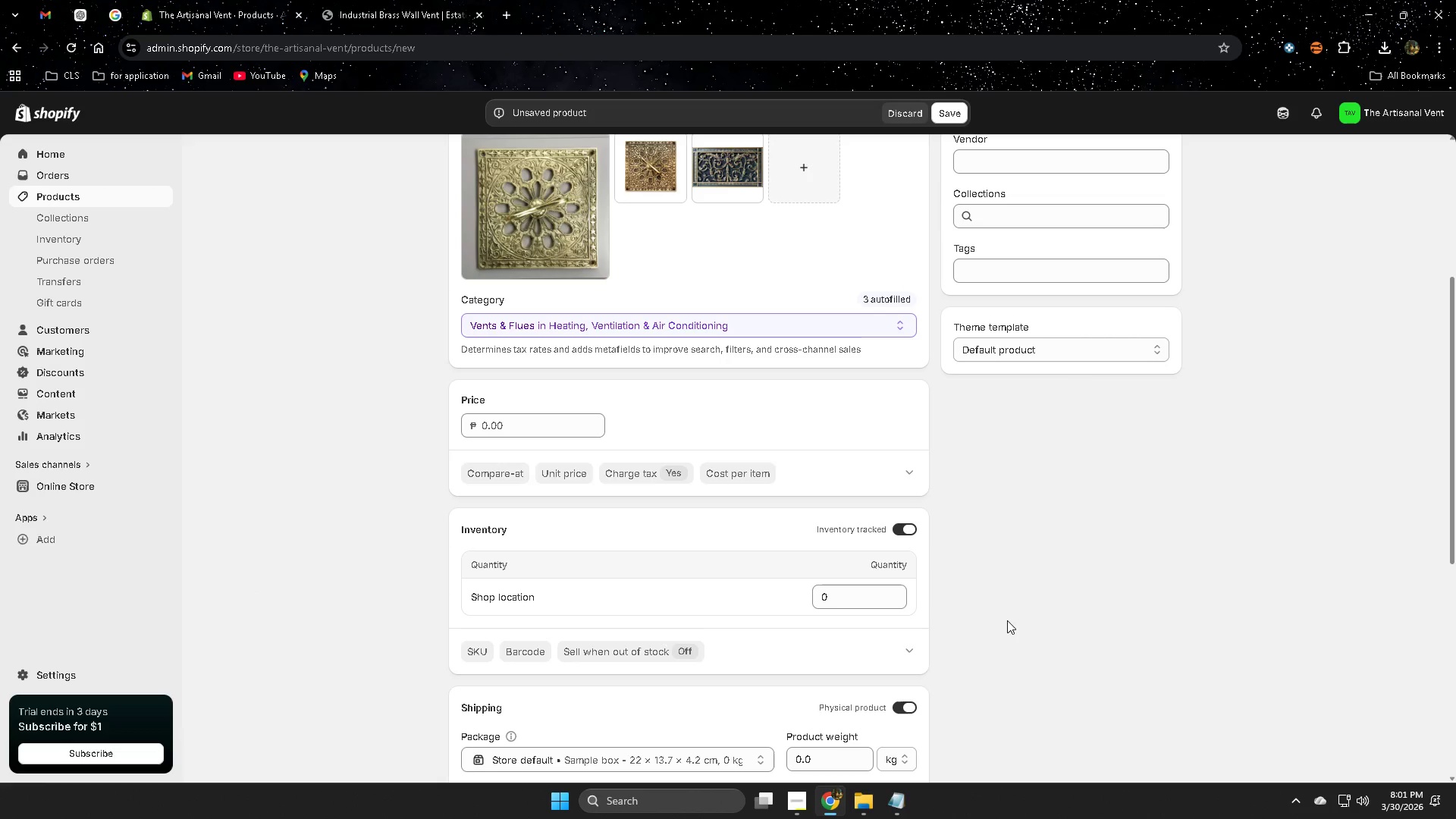 
scroll: coordinate [1007, 620], scroll_direction: down, amount: 1.0
 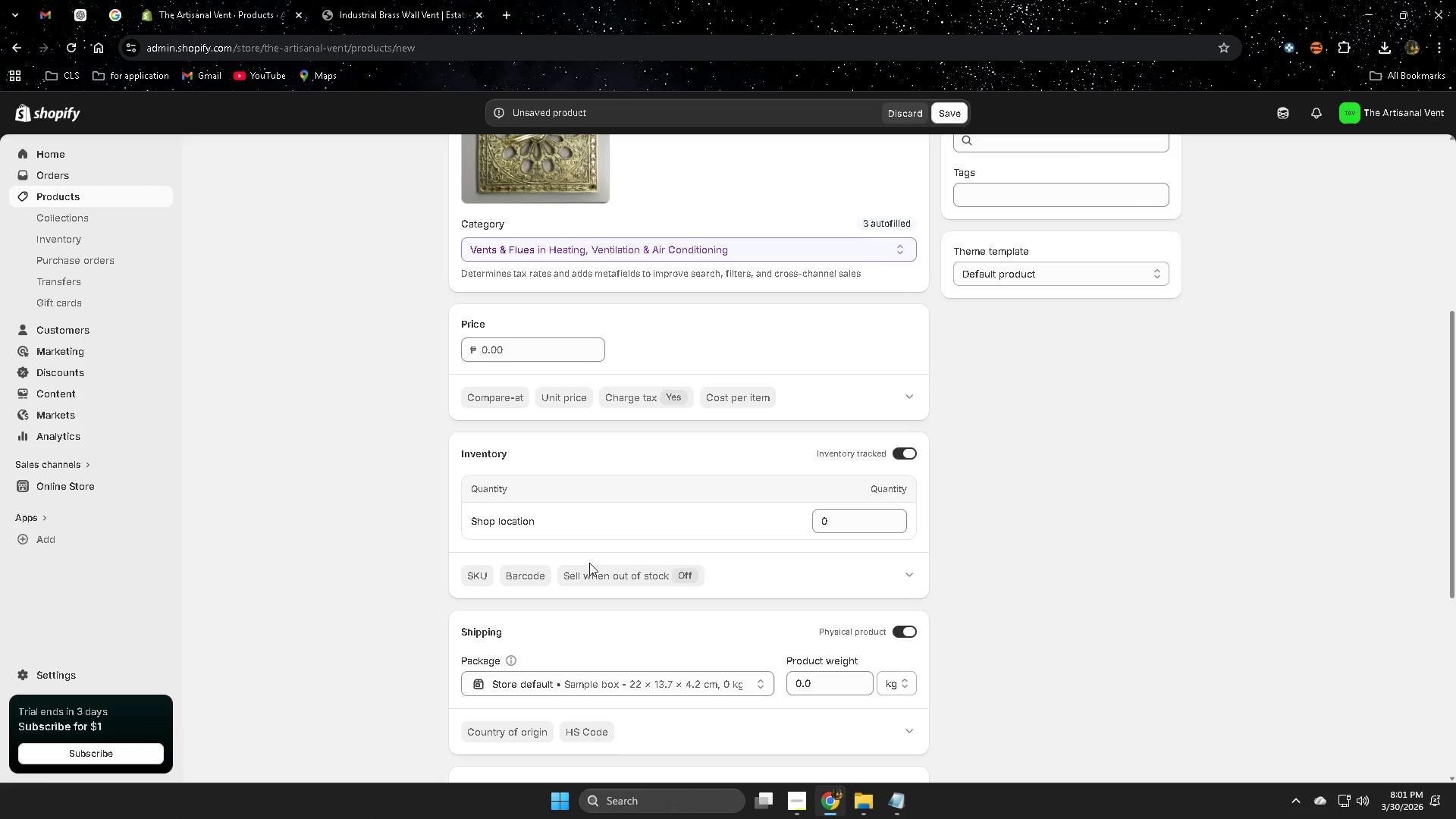 
wait(10.06)
 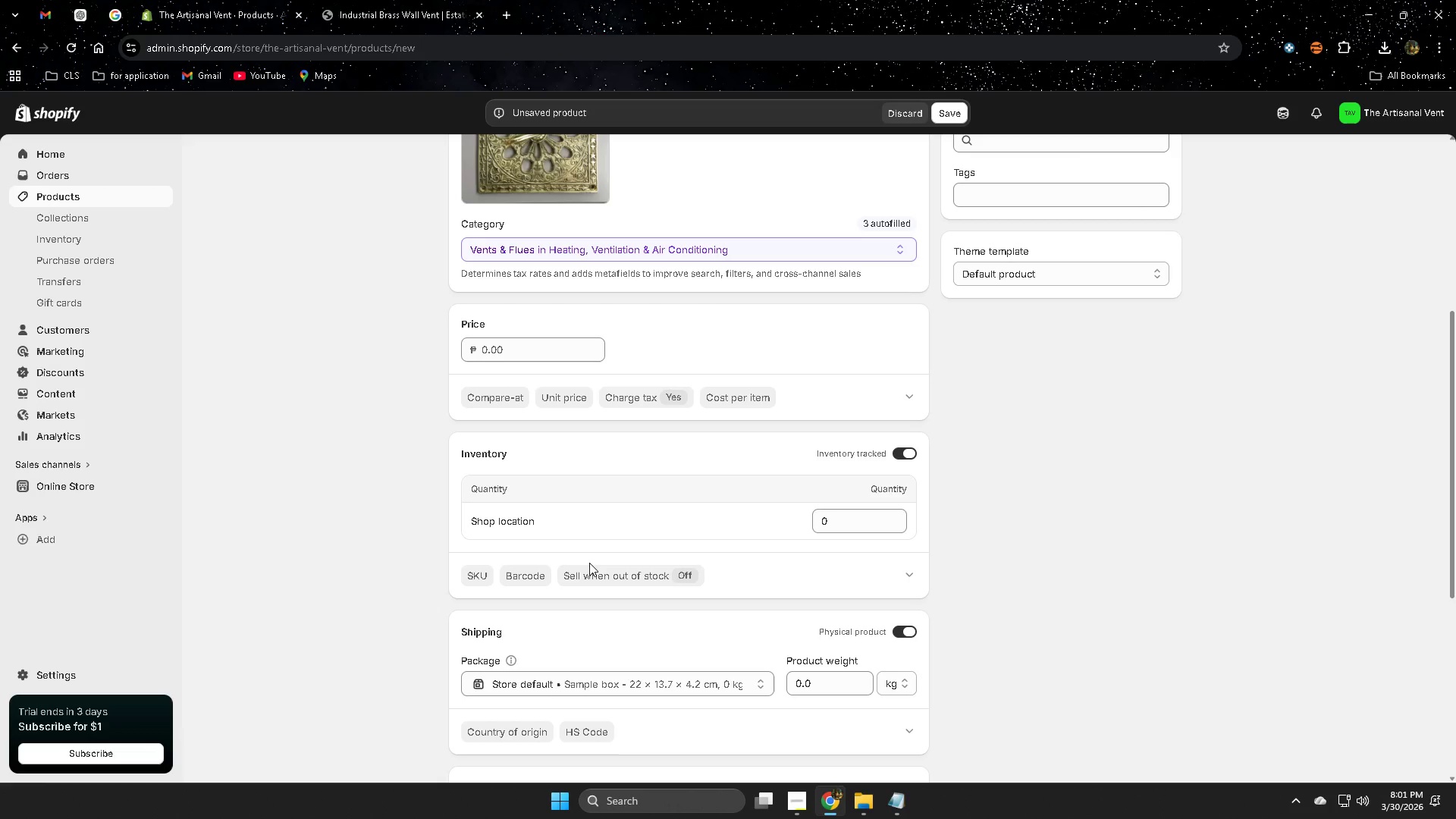 
scroll: coordinate [786, 641], scroll_direction: down, amount: 3.0
 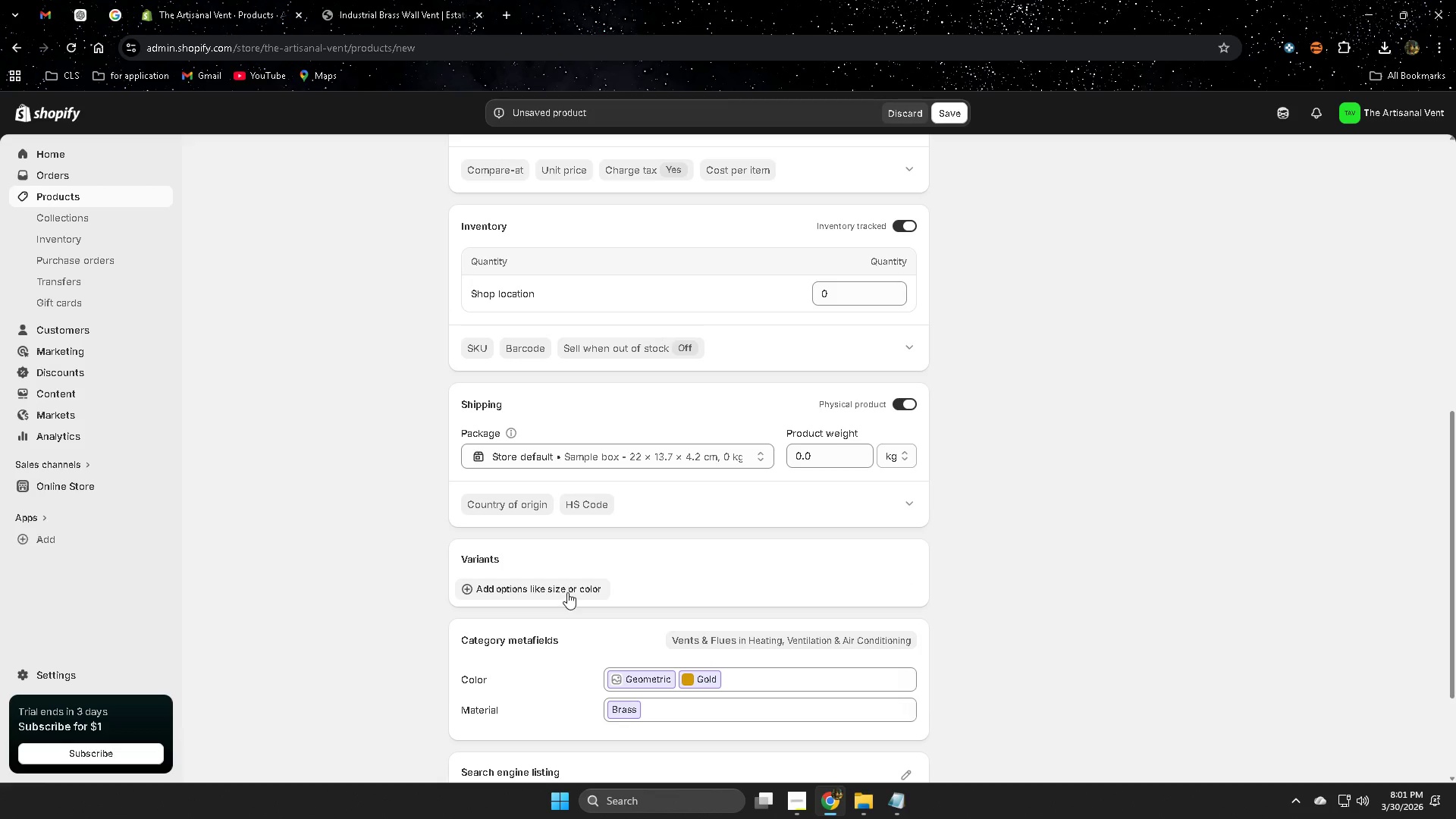 
left_click([567, 592])
 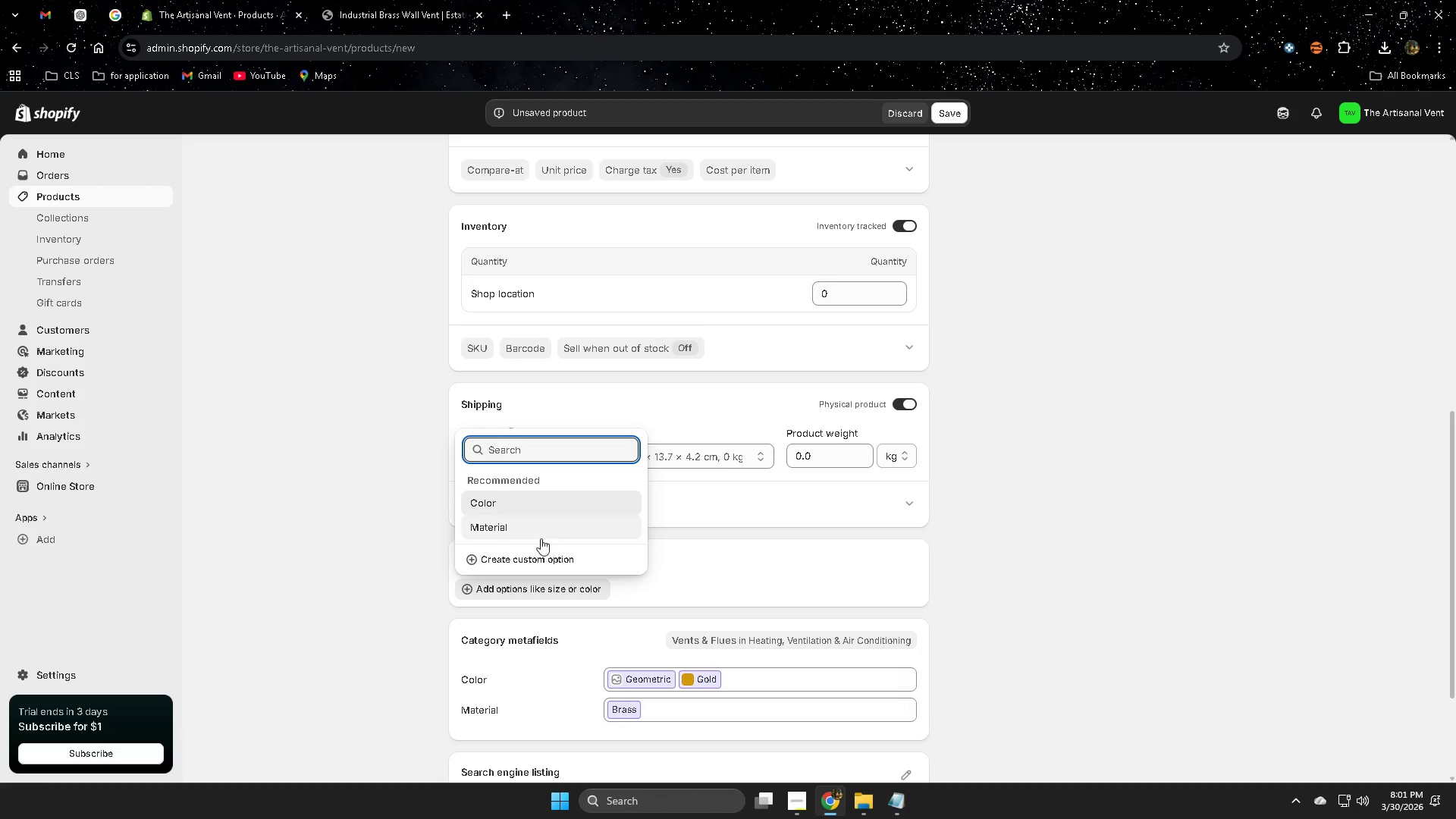 
left_click([550, 563])
 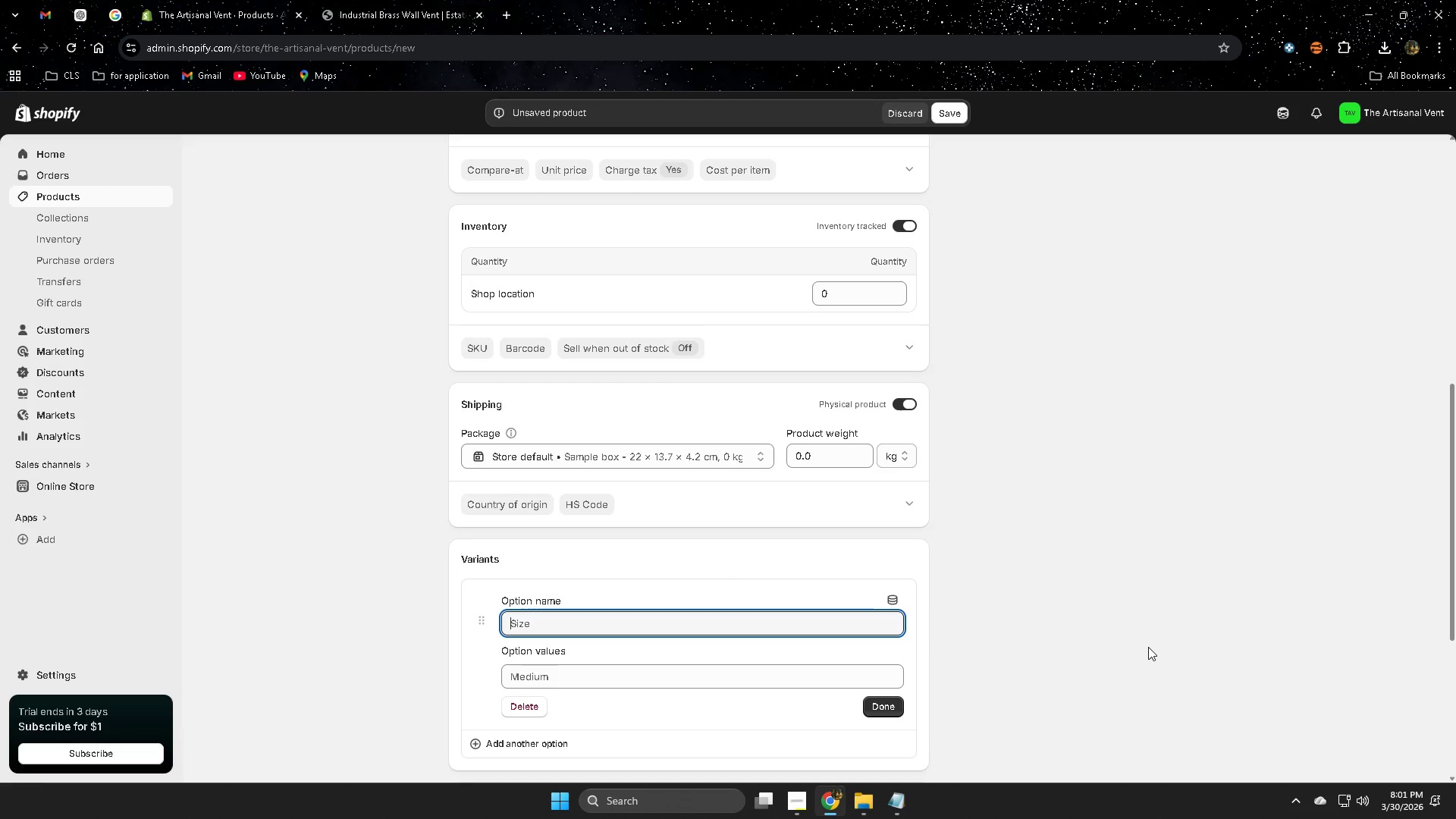 
wait(8.59)
 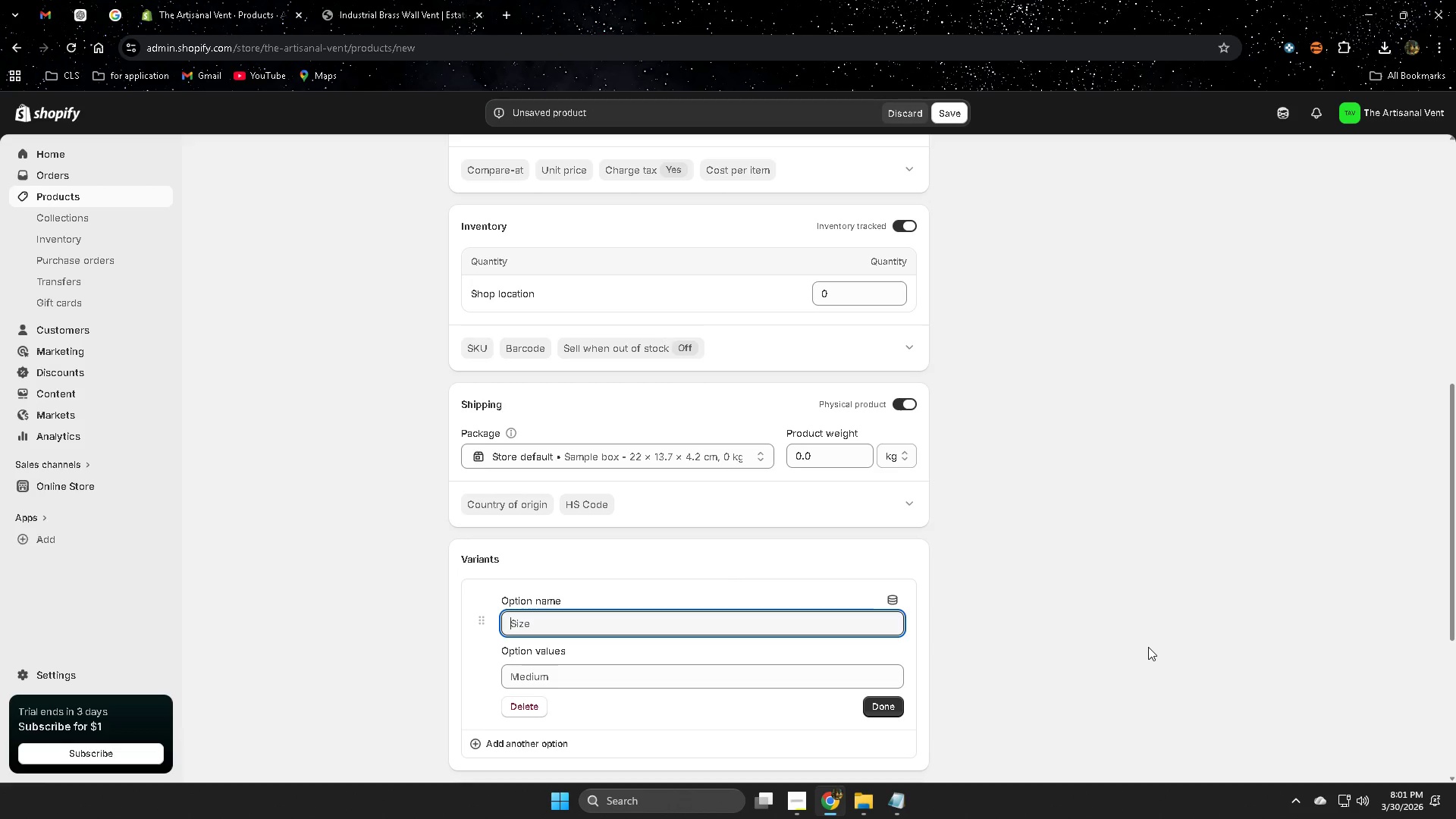 
left_click([696, 681])
 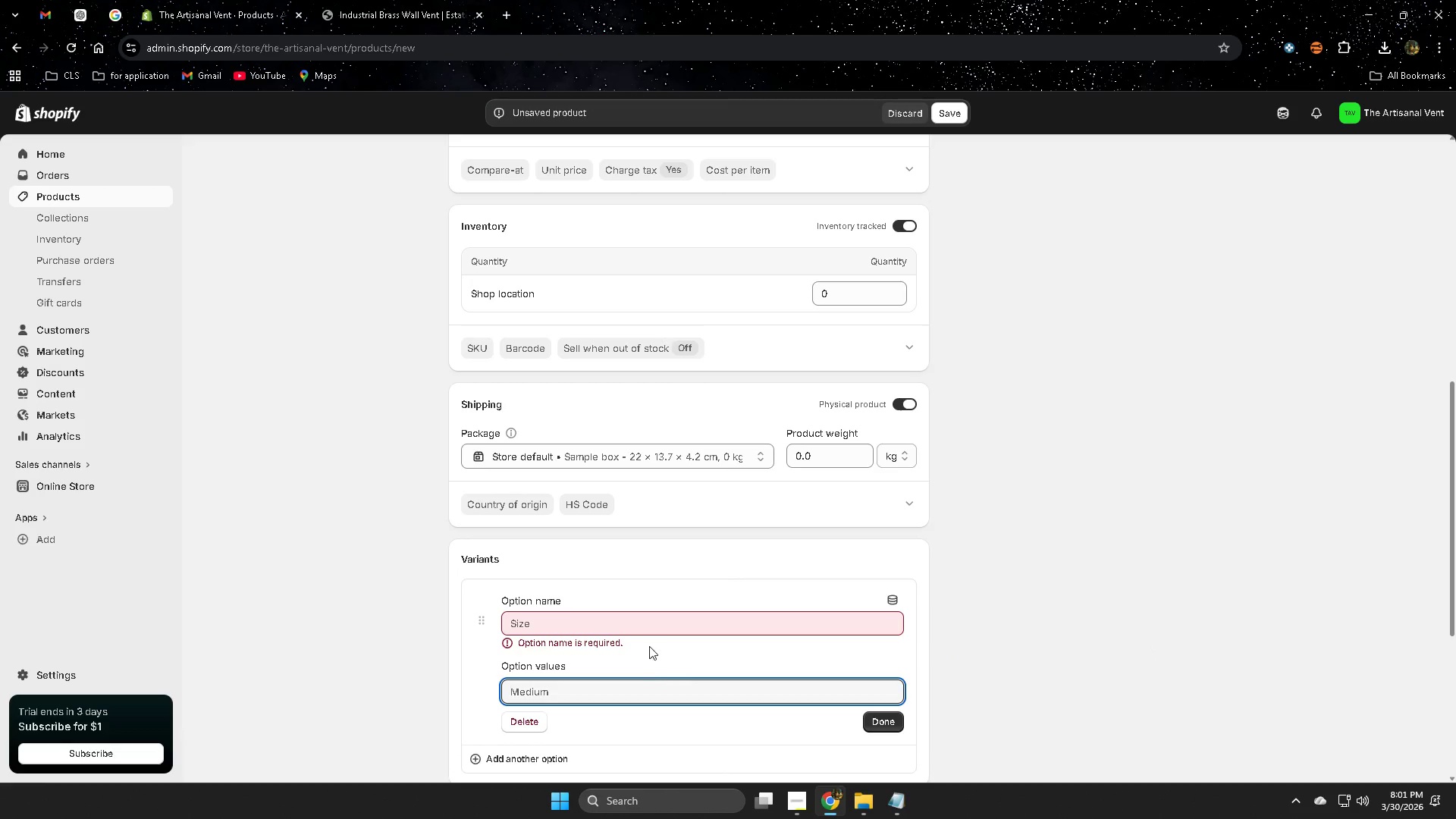 
left_click([645, 624])
 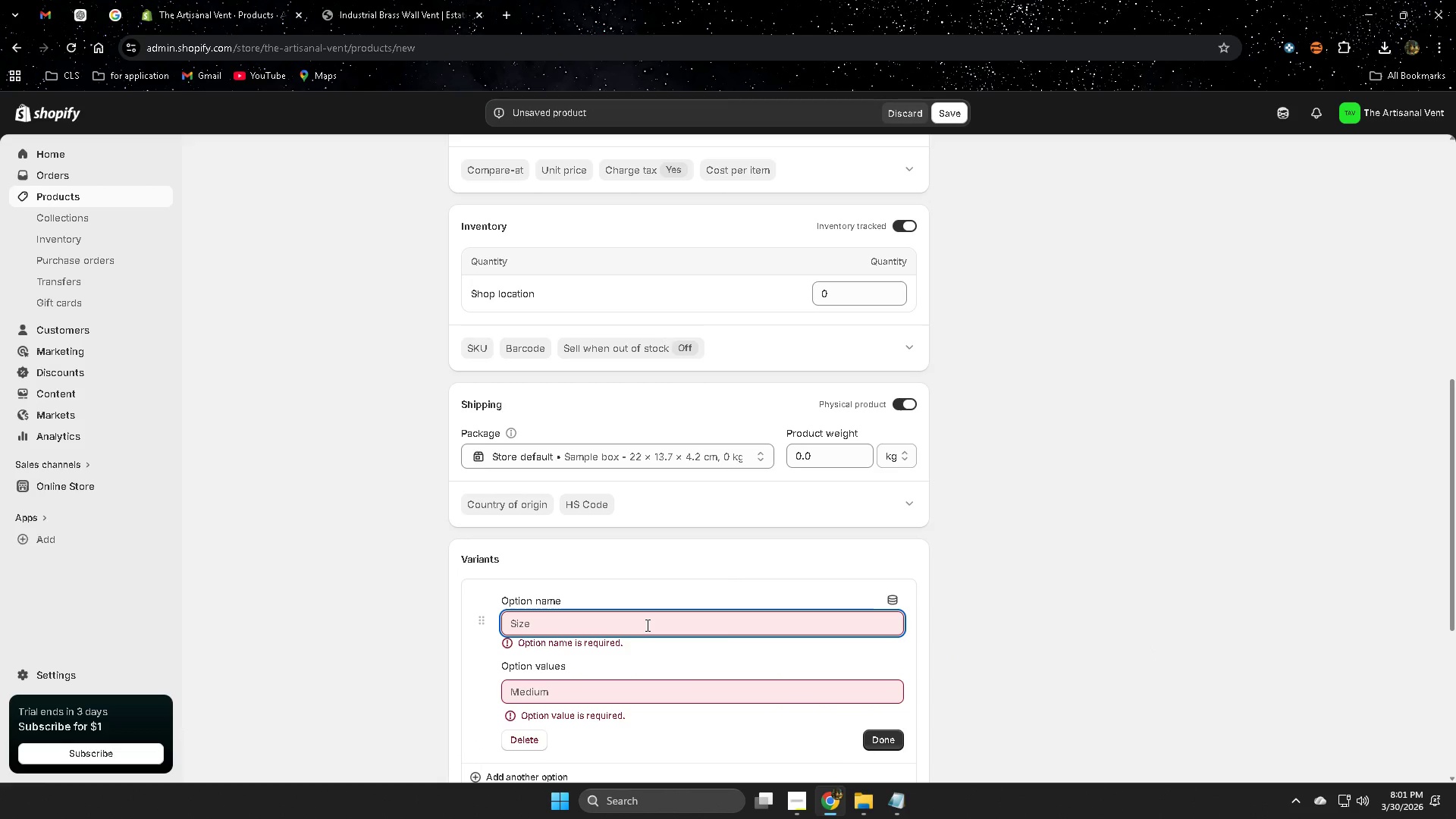 
type(Size)
 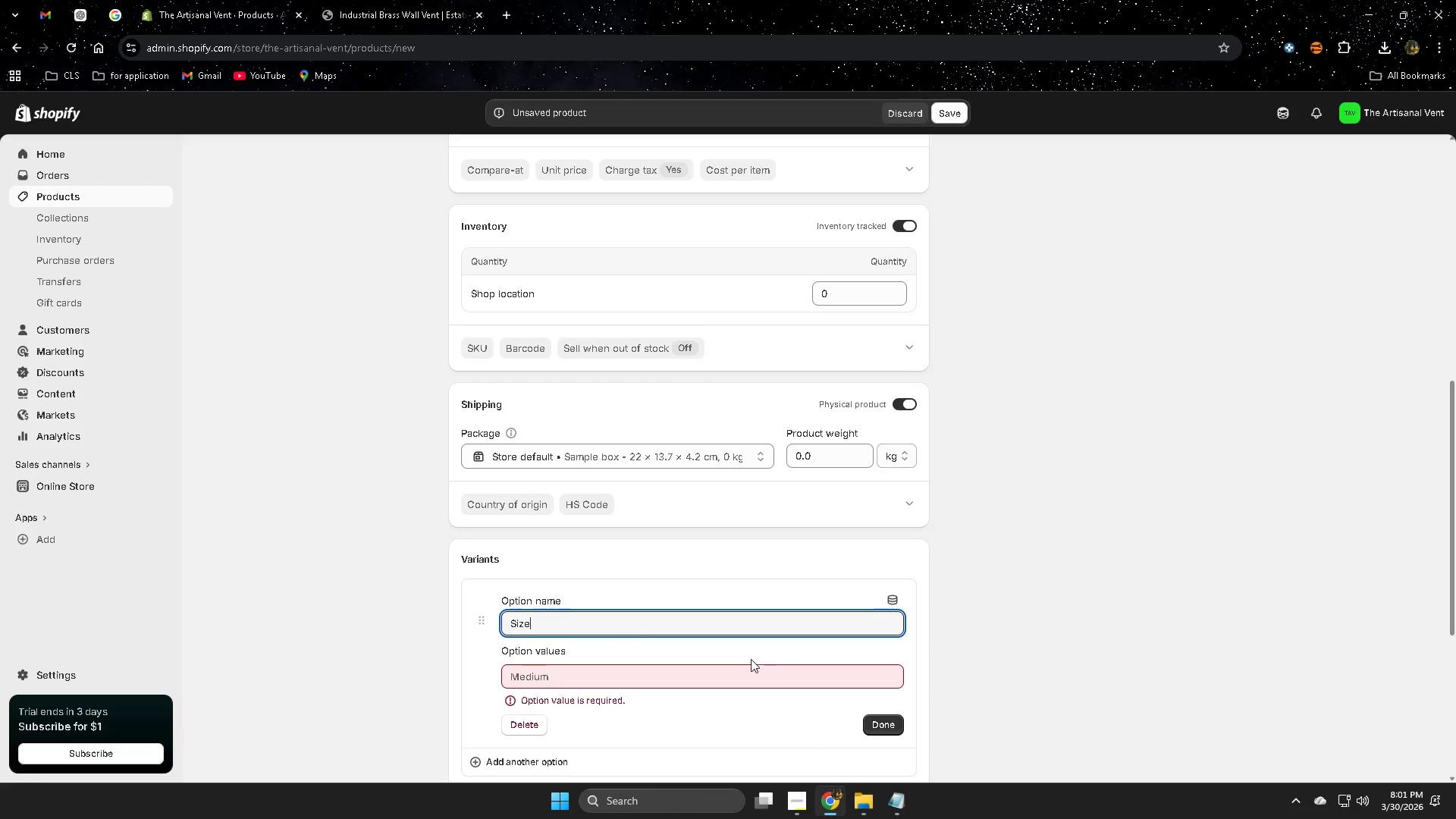 
left_click([726, 674])
 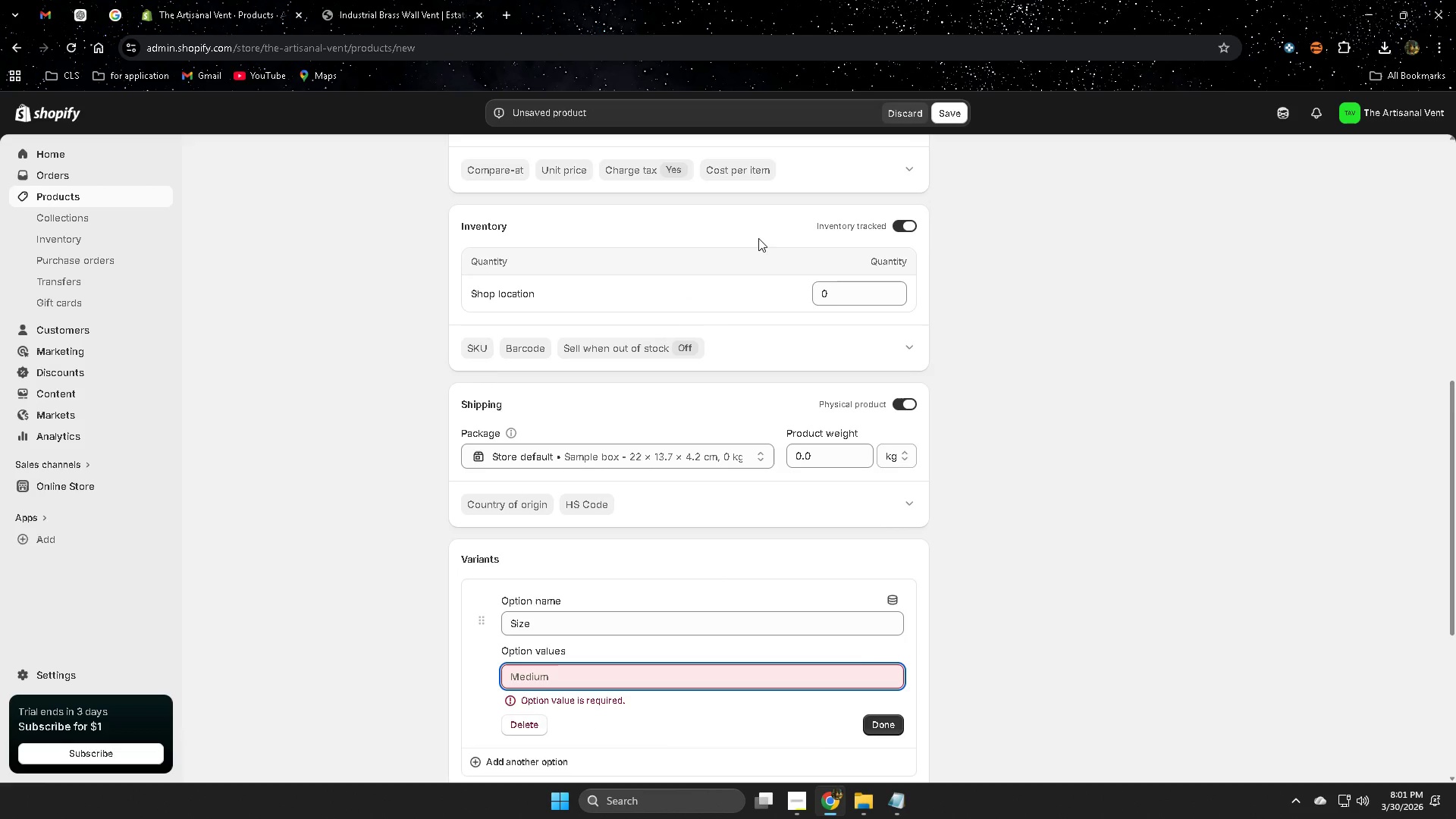 
scroll: coordinate [960, 386], scroll_direction: down, amount: 1.0
 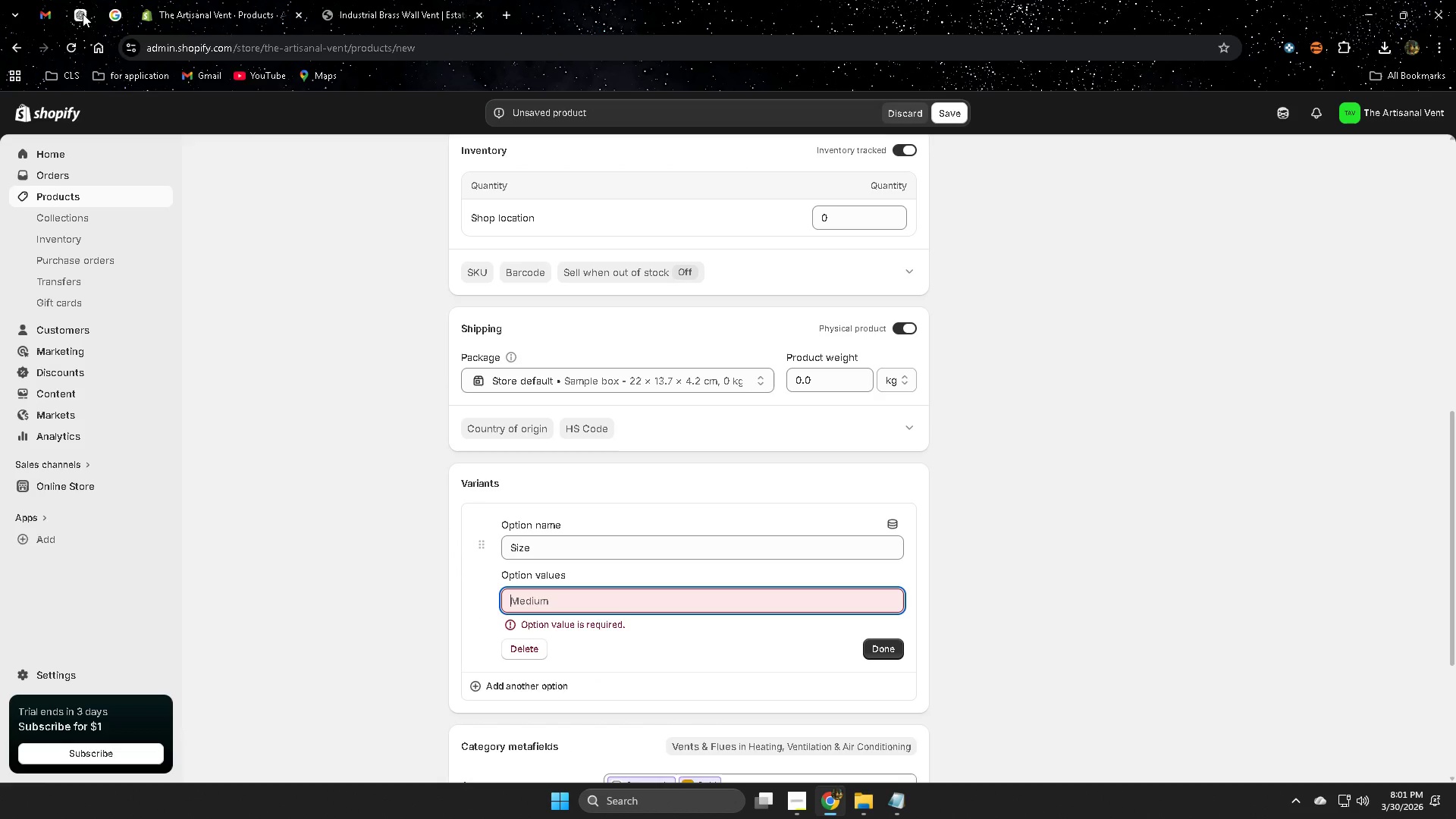 
left_click([80, 14])
 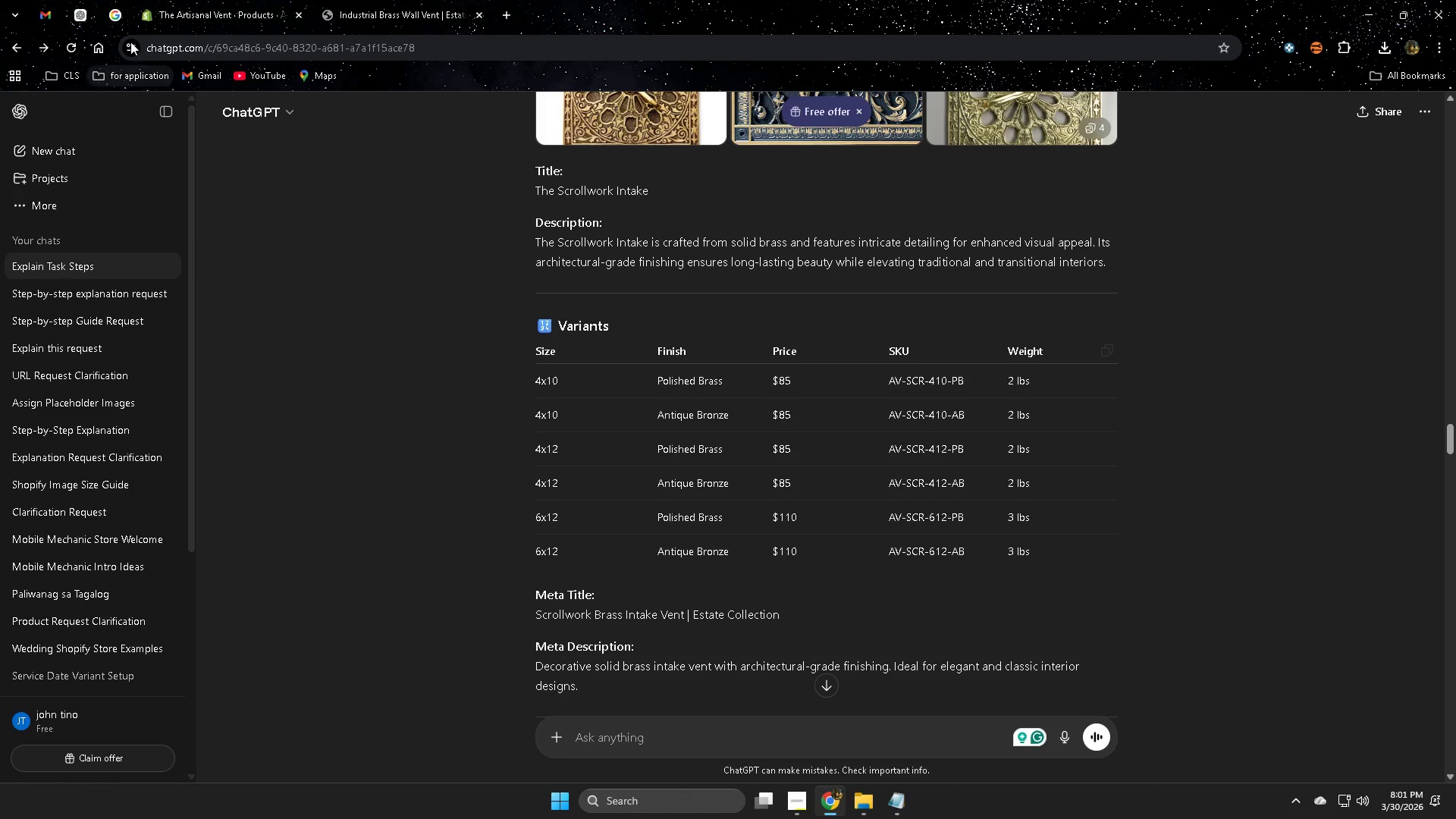 
left_click([81, 5])
 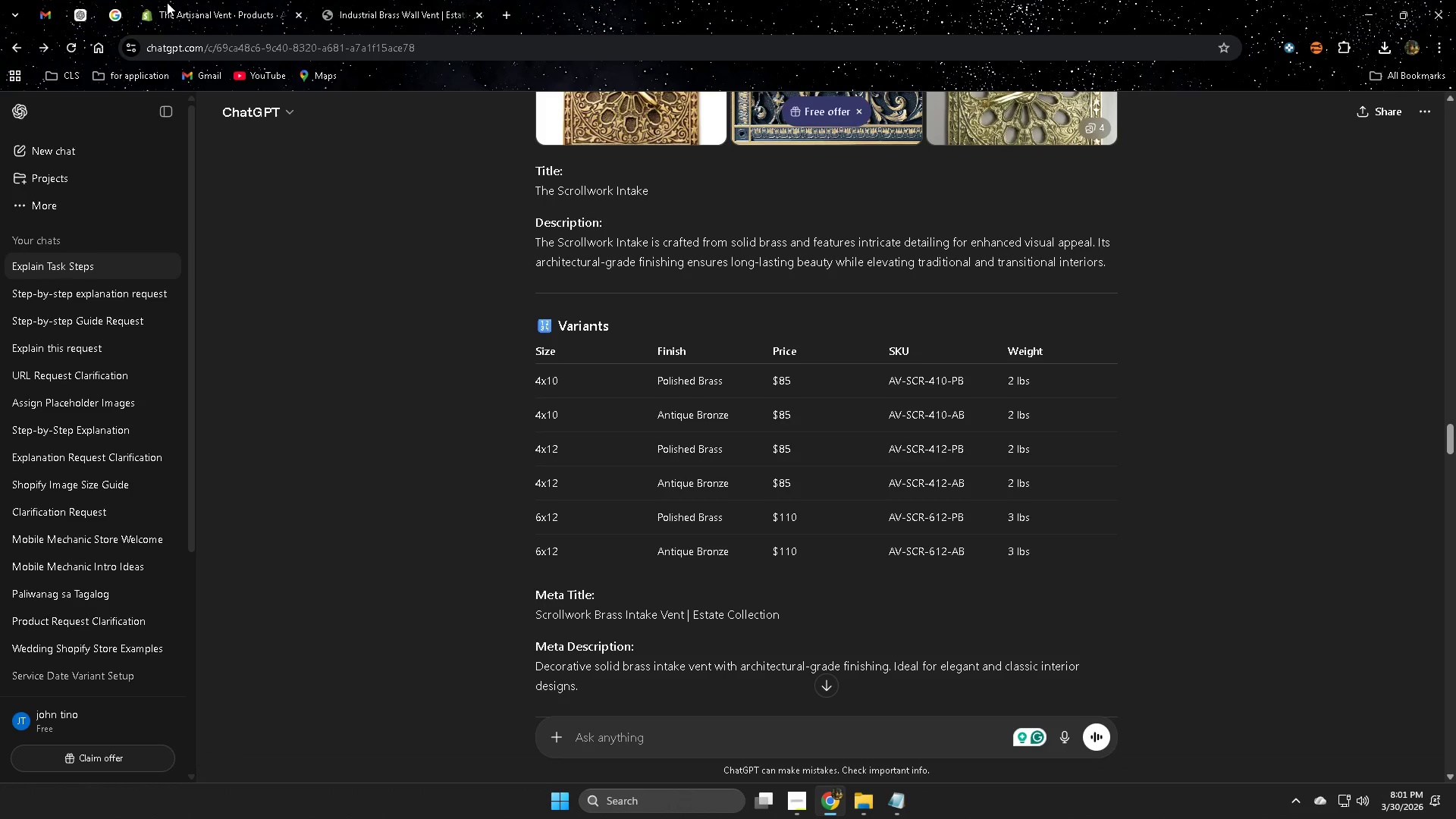 
left_click([229, 5])
 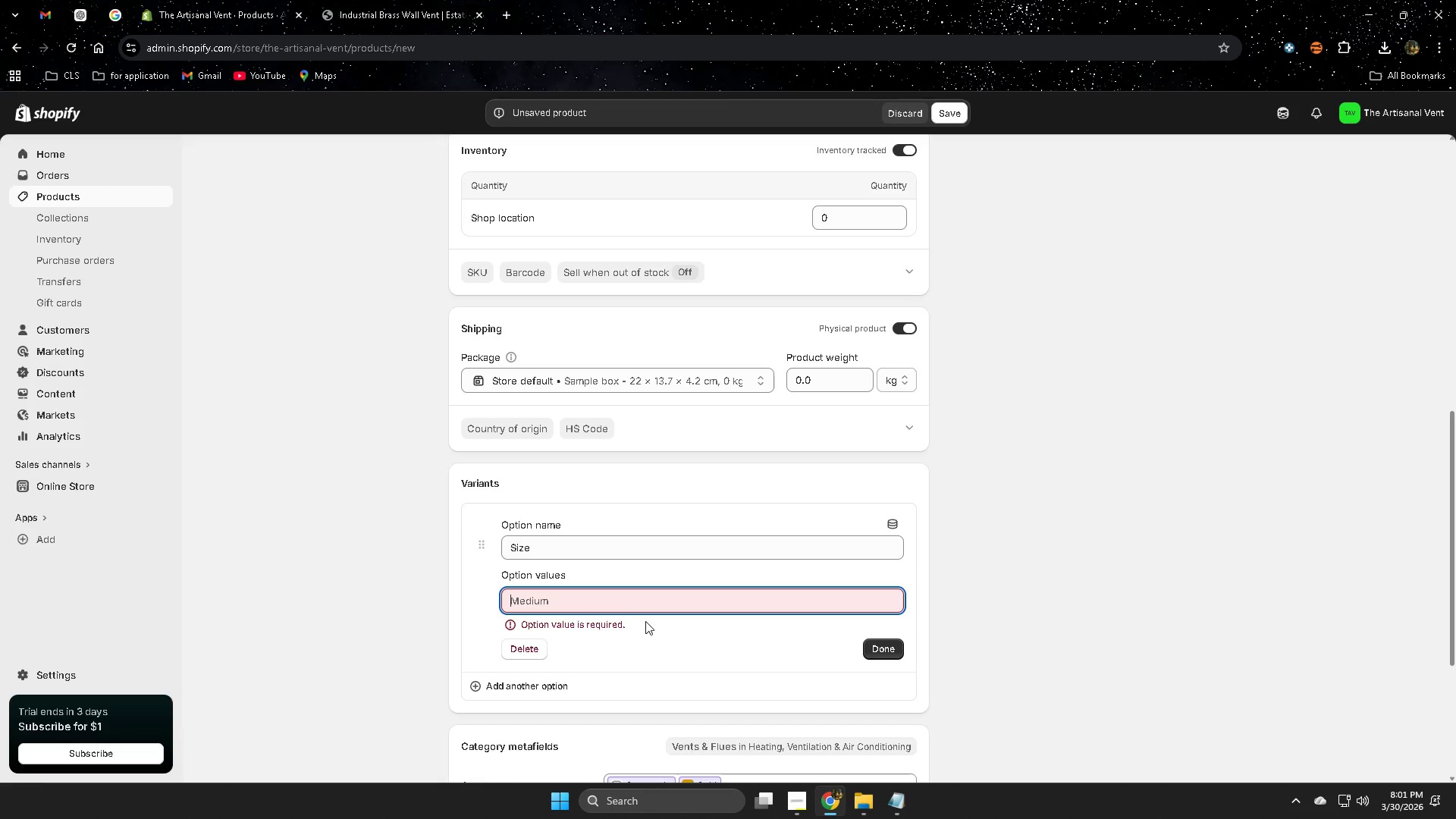 
type(4x10)
 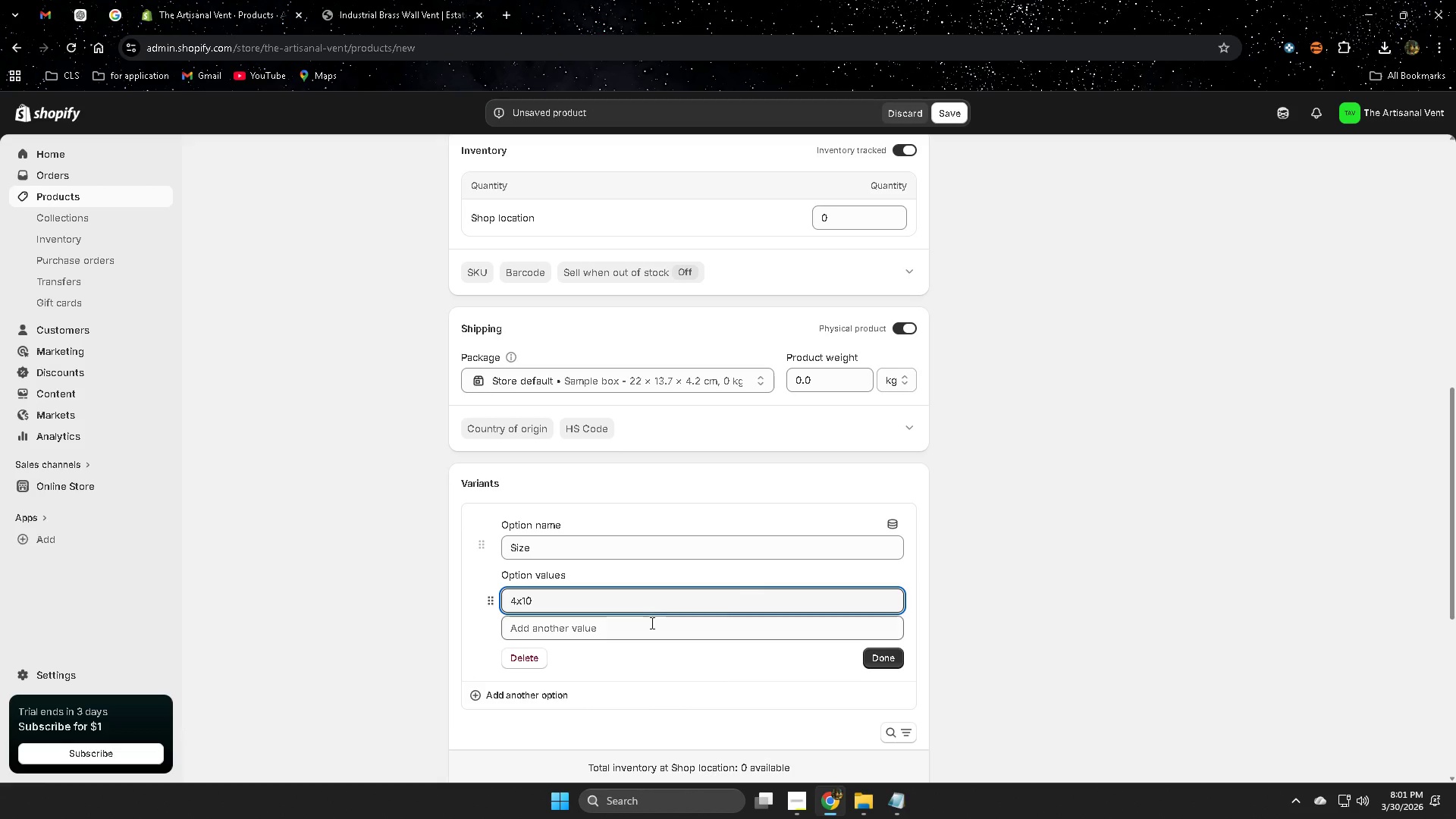 
left_click([648, 638])
 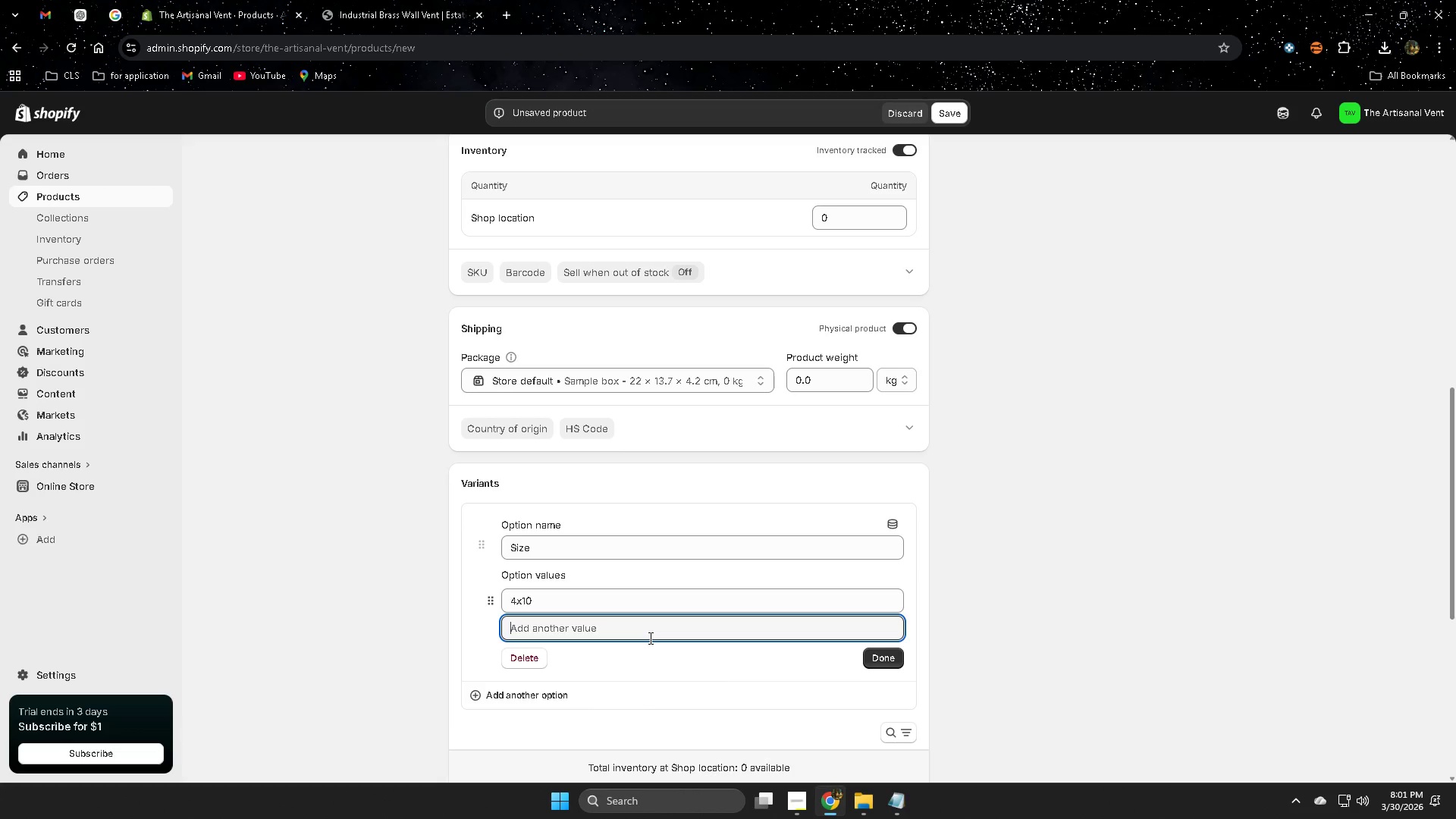 
type(4x12)
 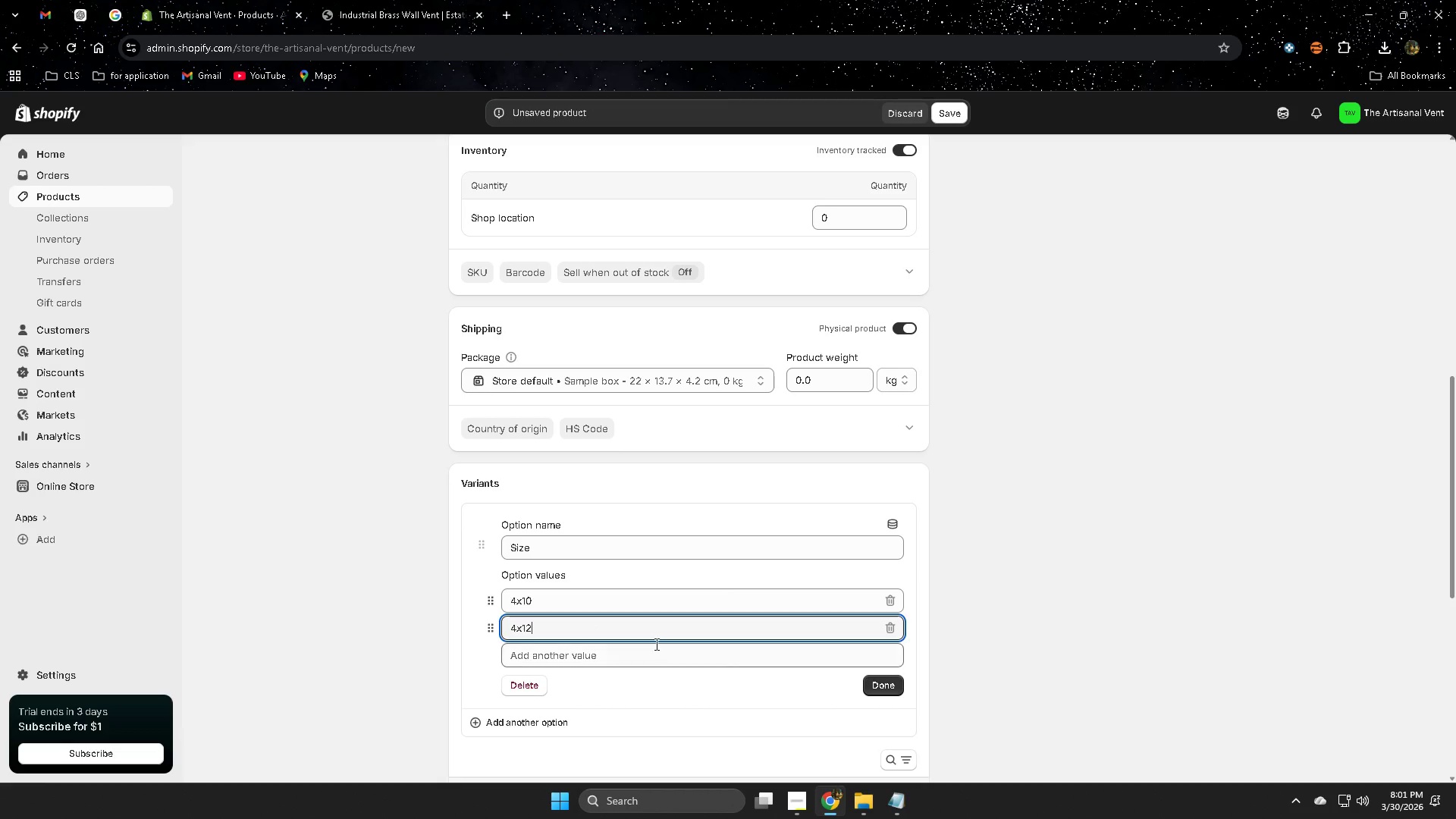 
left_click([655, 658])
 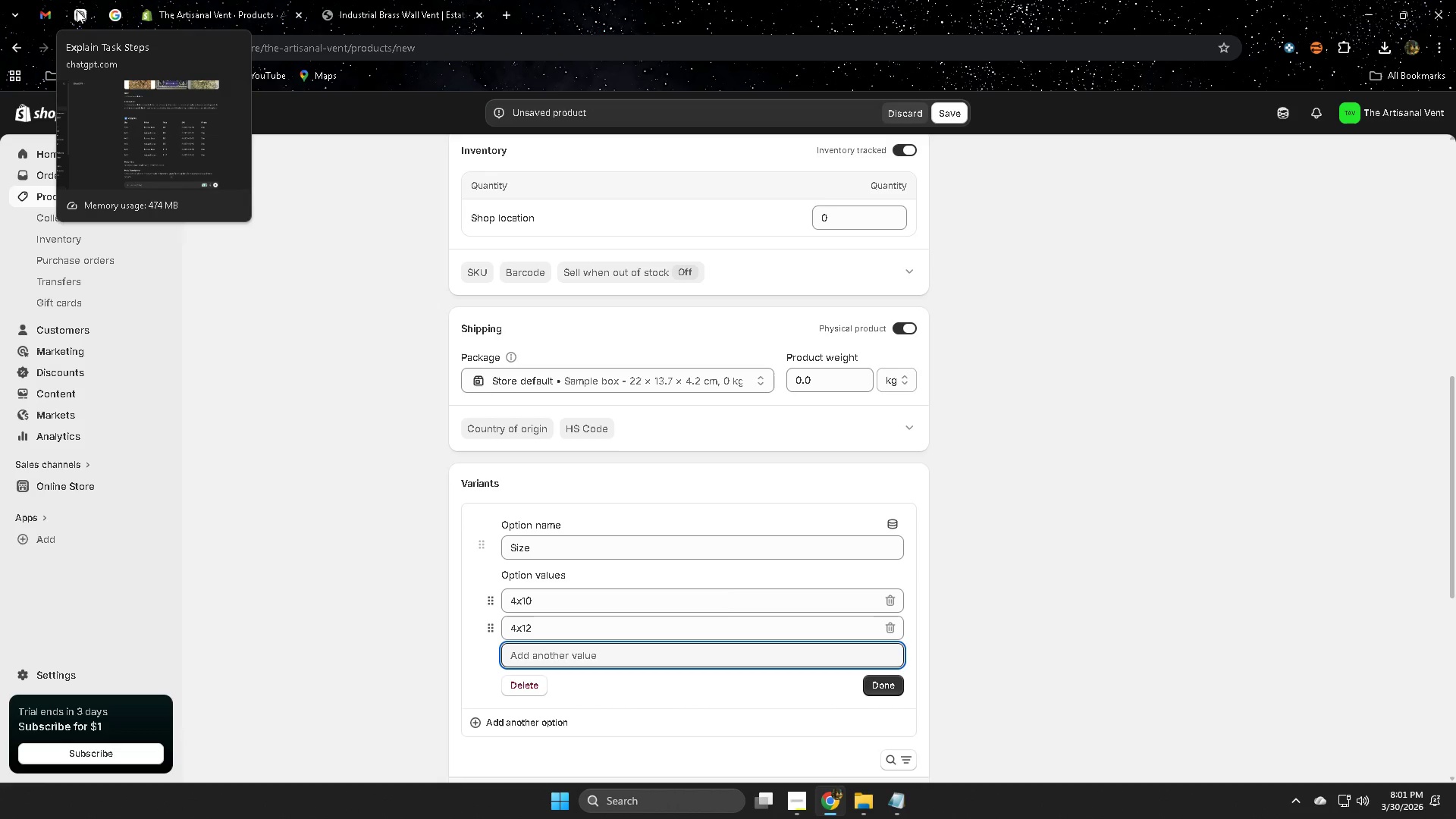 
left_click([77, 10])
 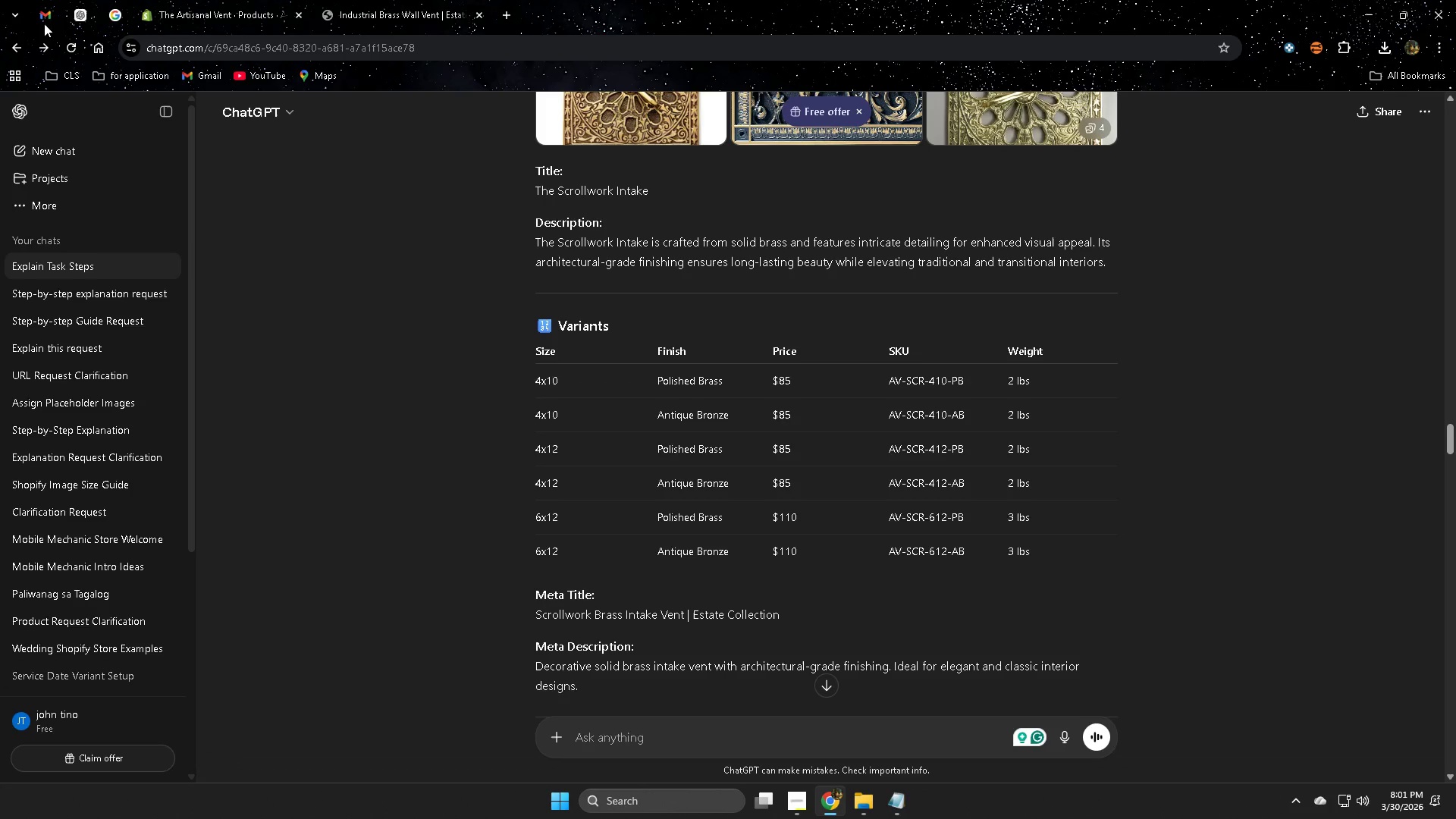 
left_click([193, 8])
 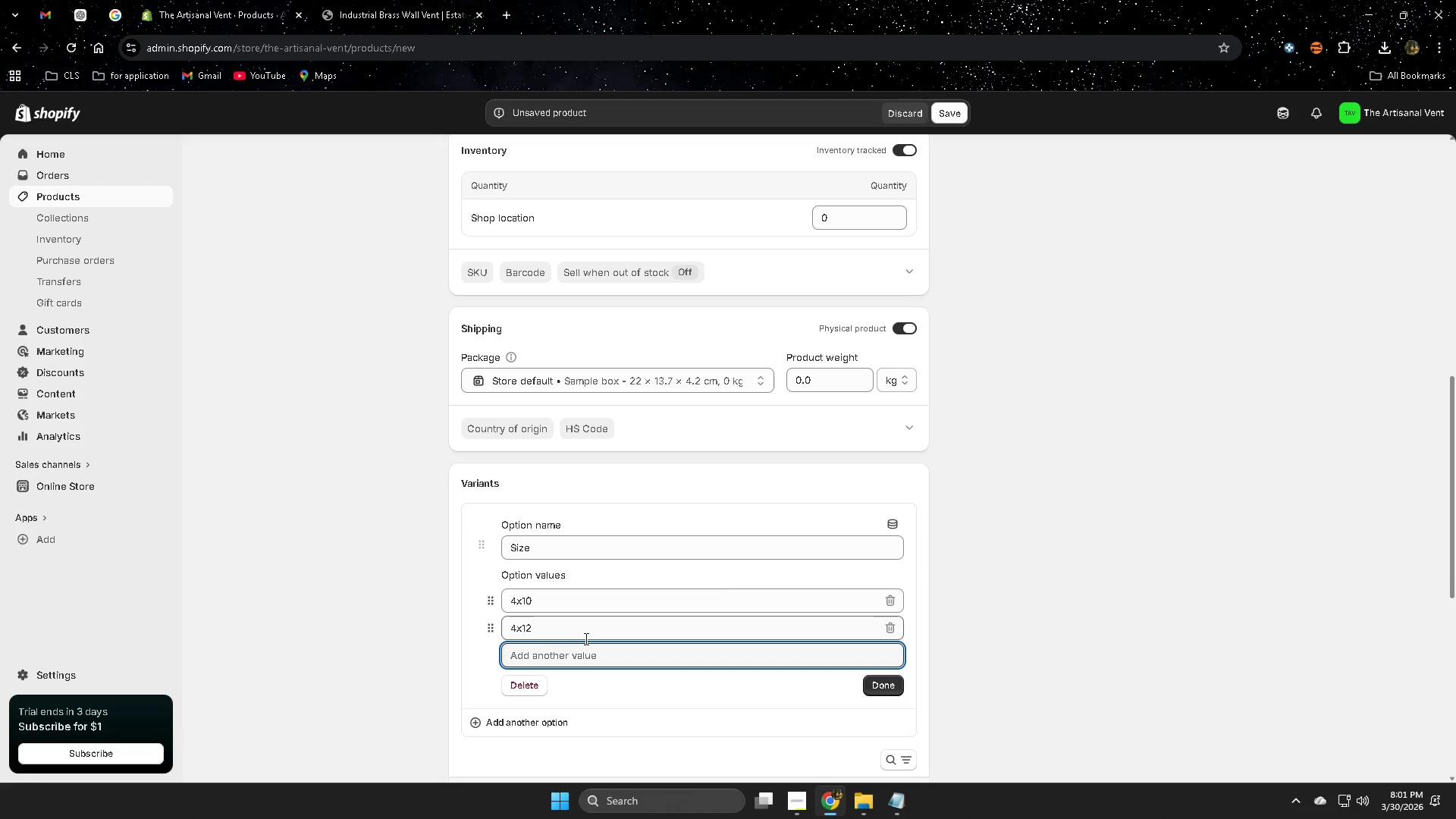 
key(Numpad6)
 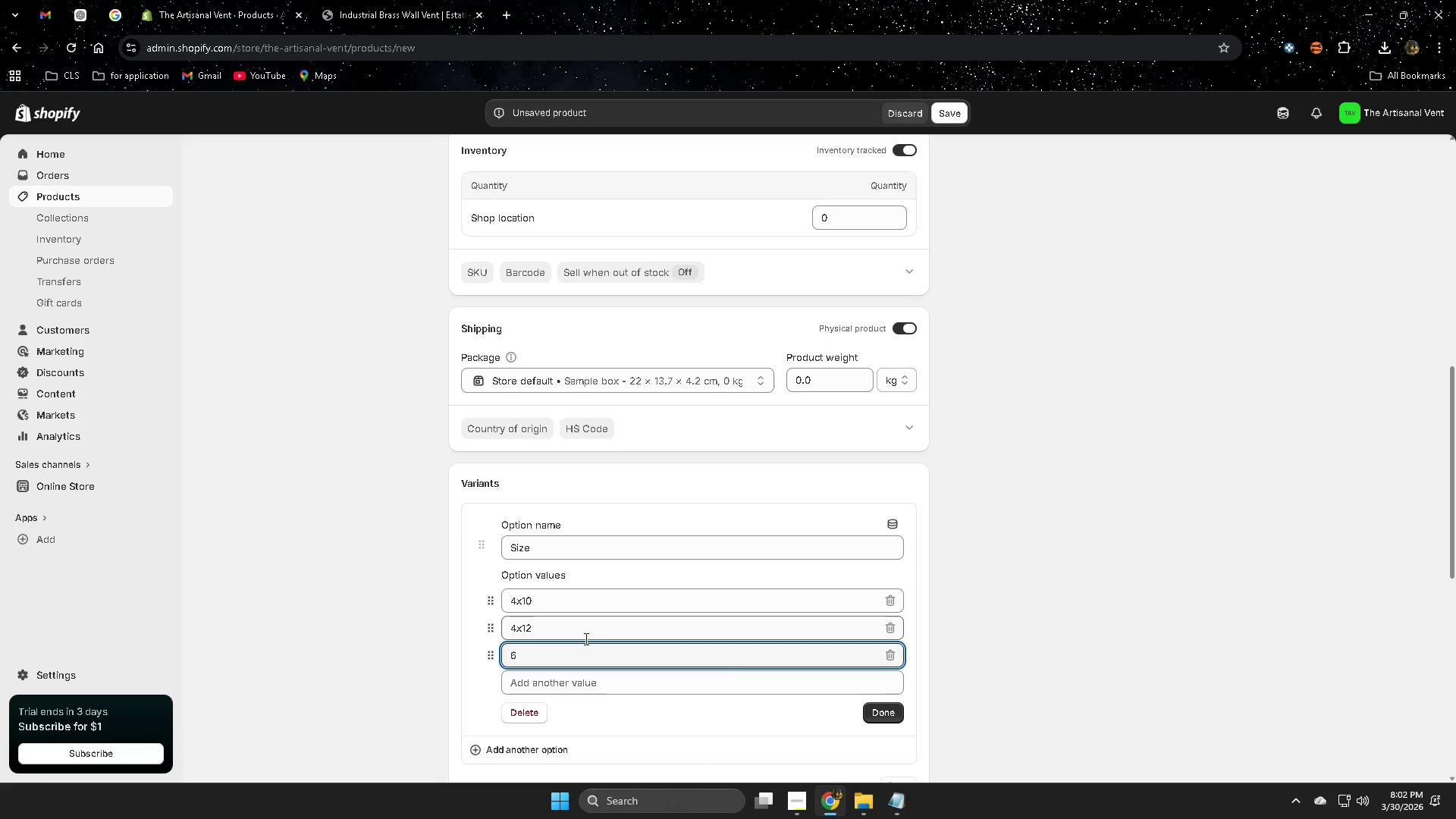 
key(X)
 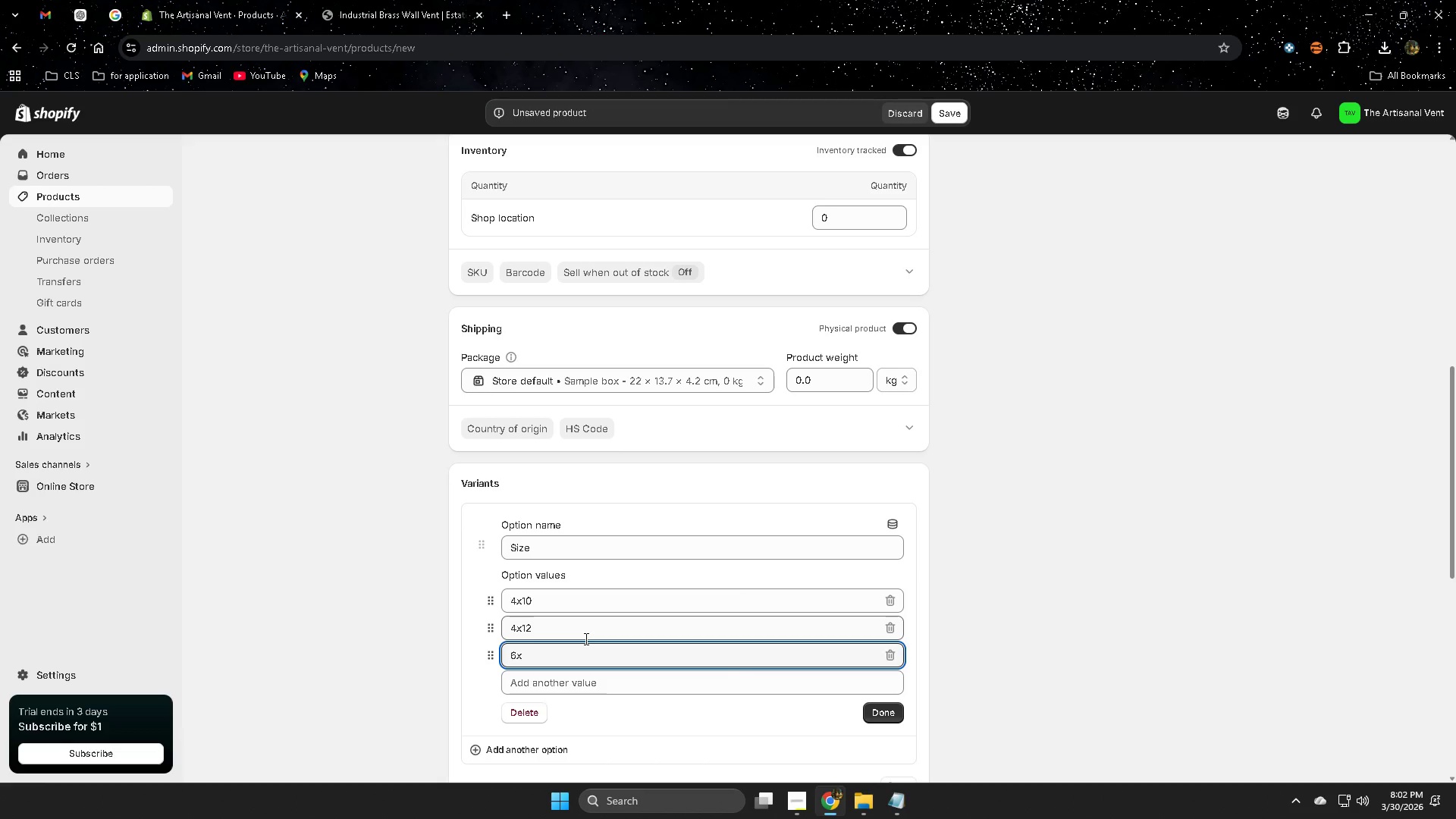 
key(Numpad1)
 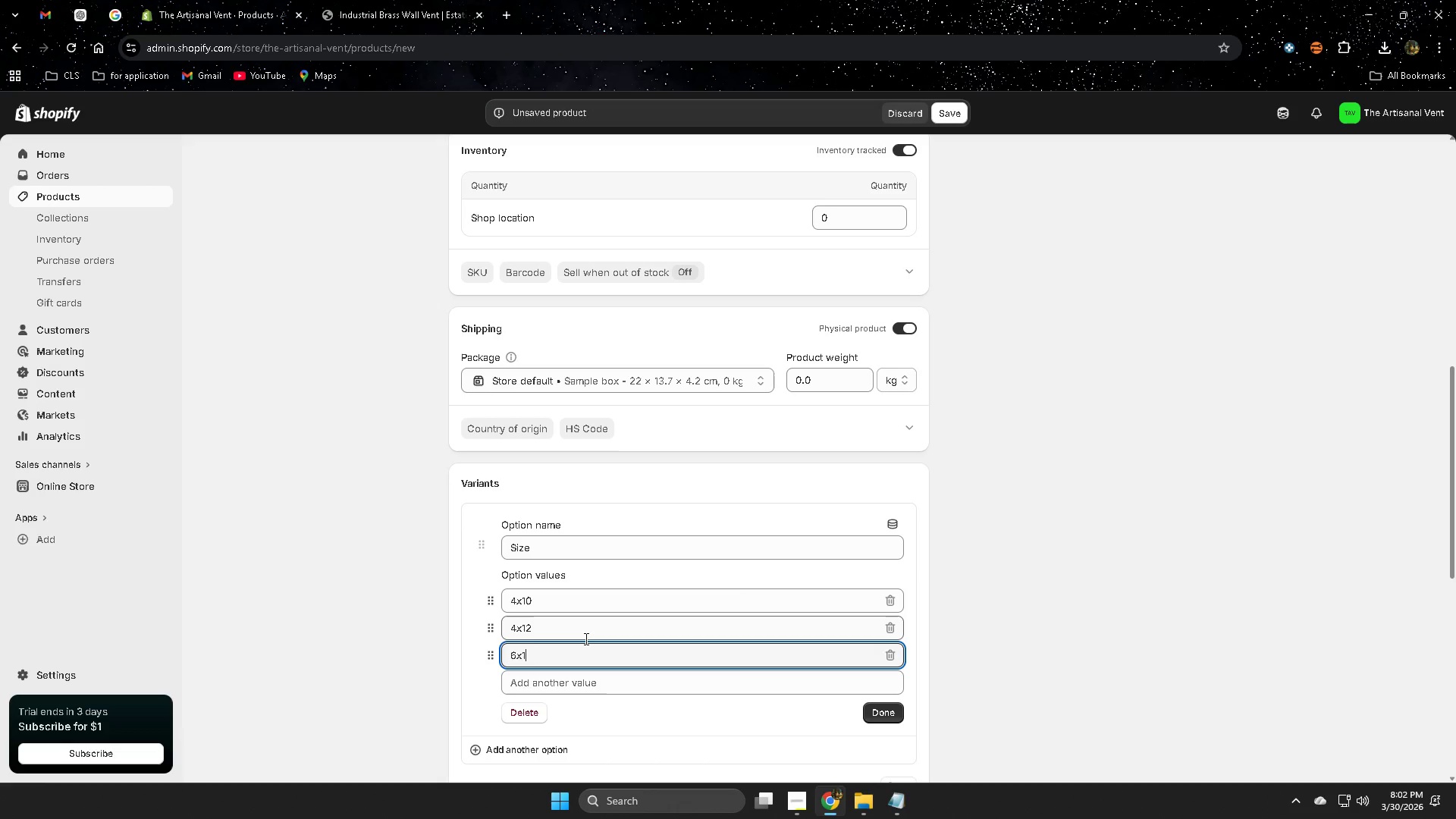 
key(Numpad2)
 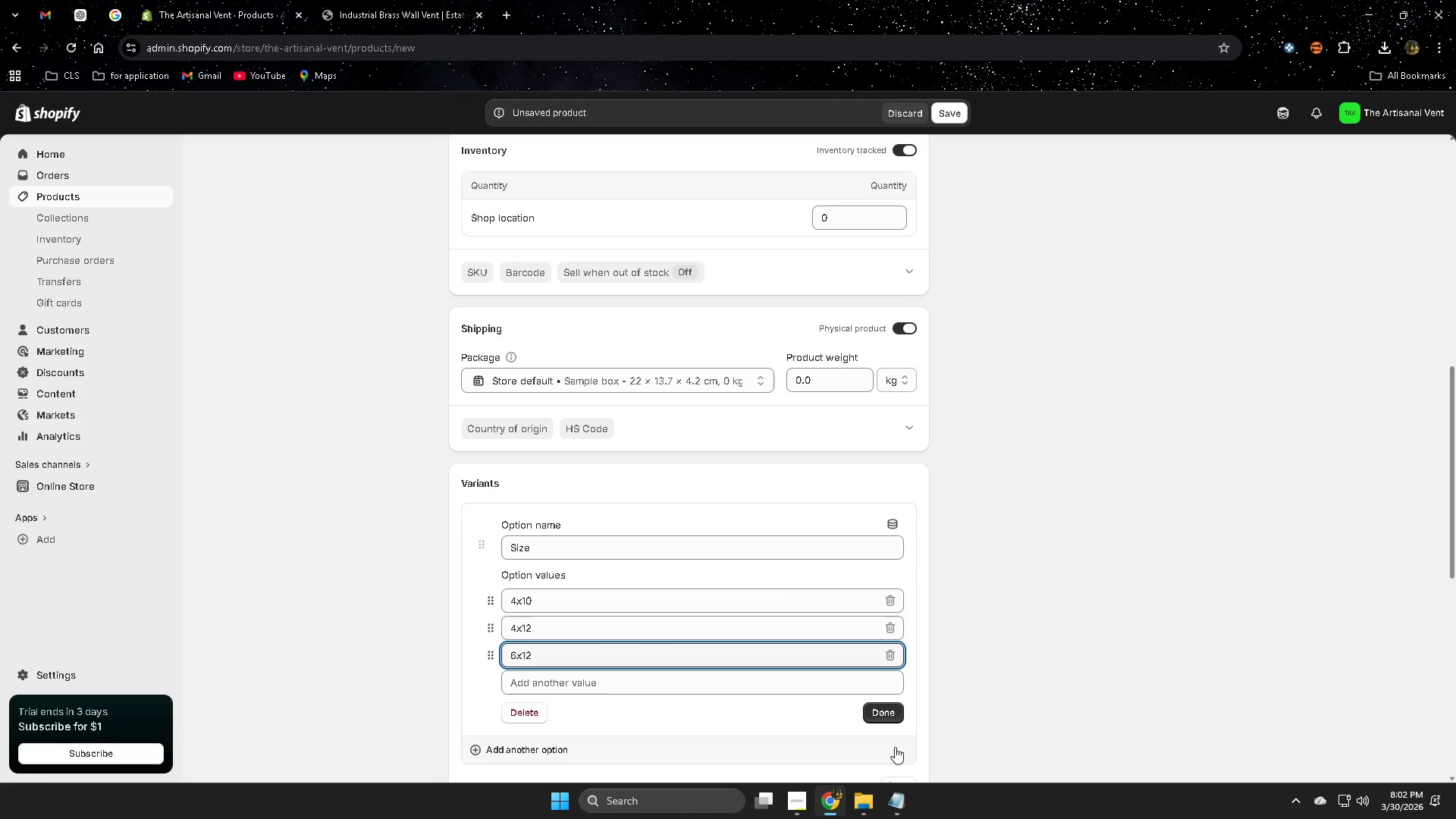 
left_click([886, 704])
 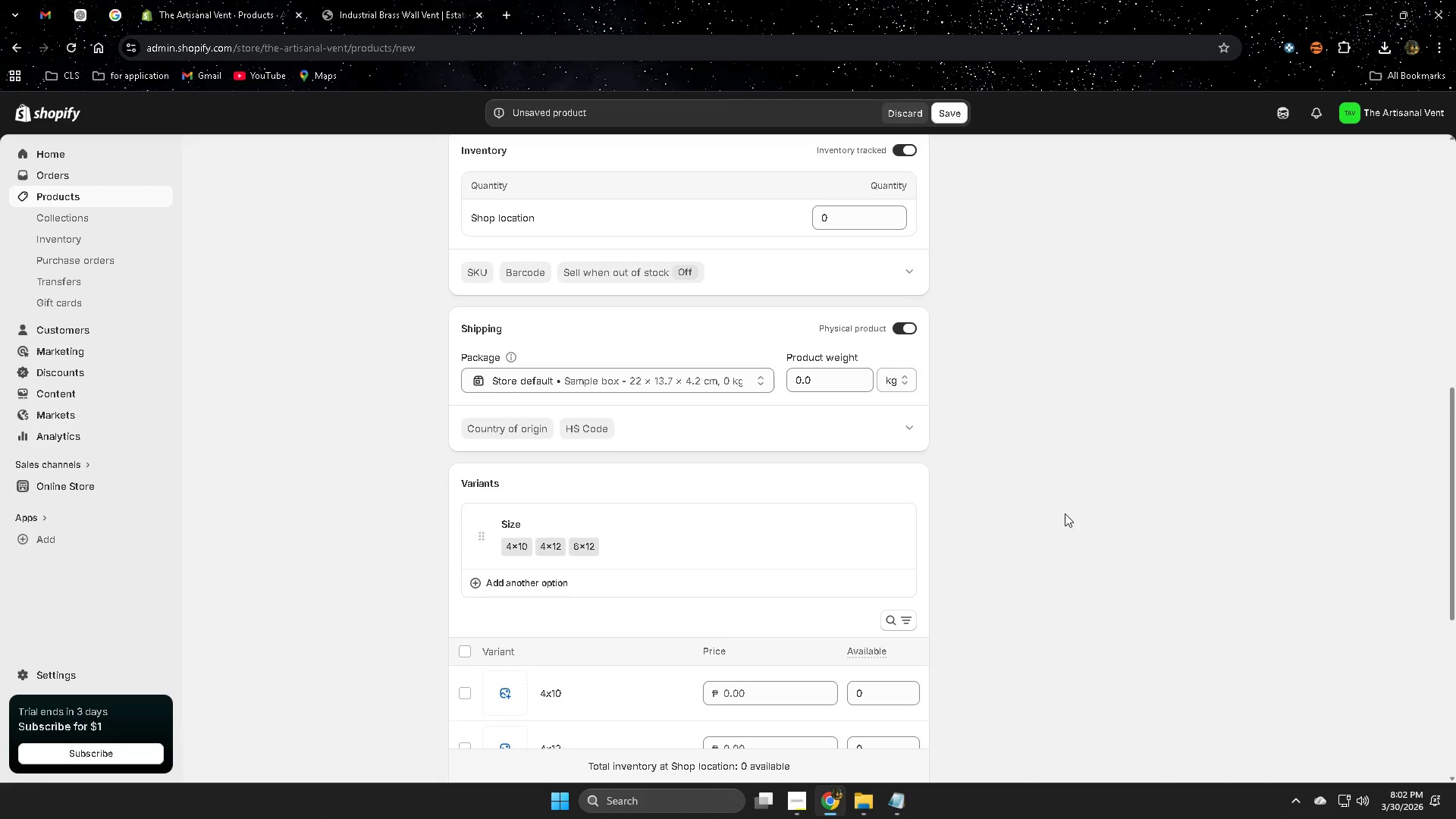 
scroll: coordinate [1069, 541], scroll_direction: down, amount: 1.0
 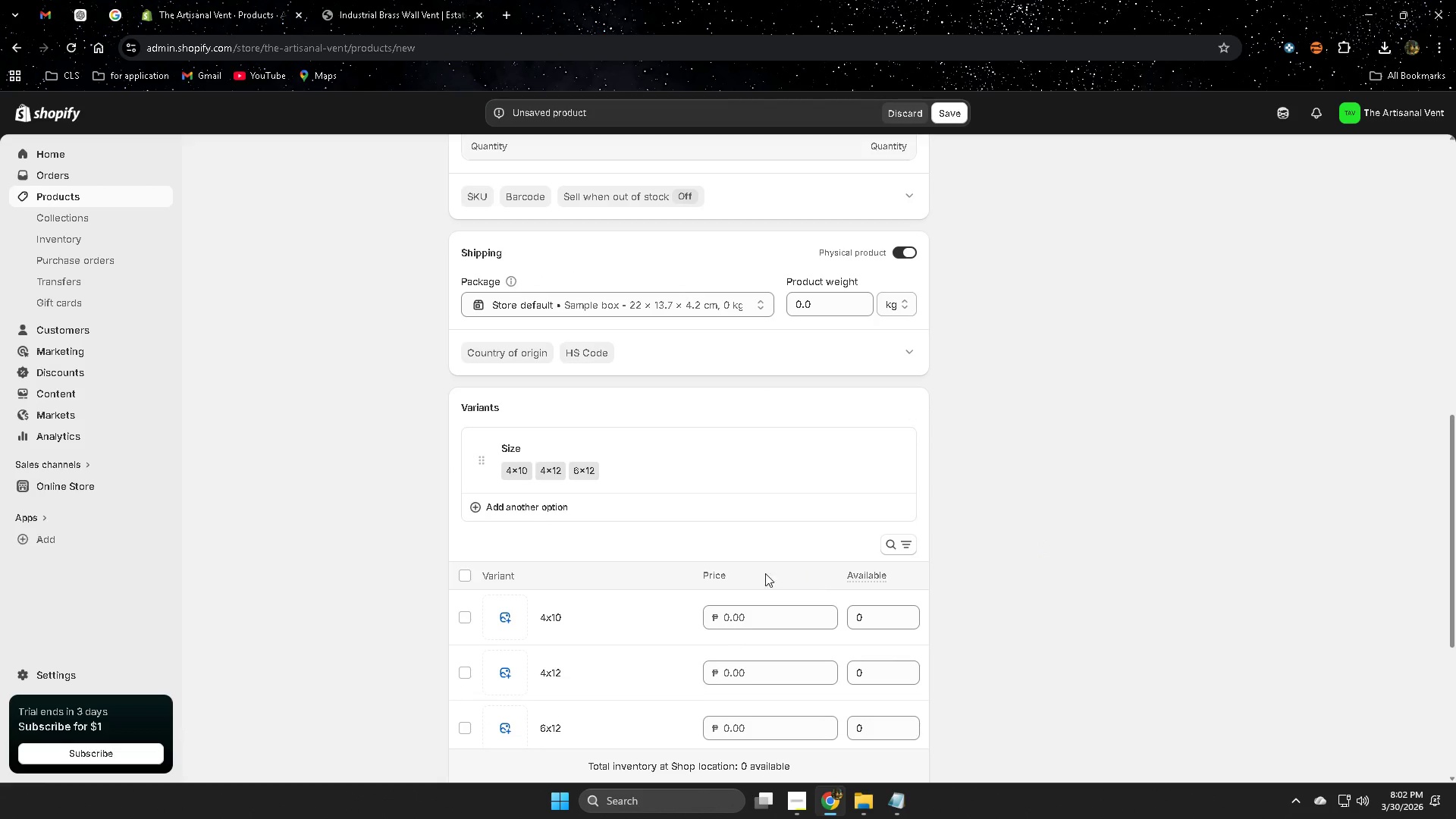 
wait(5.74)
 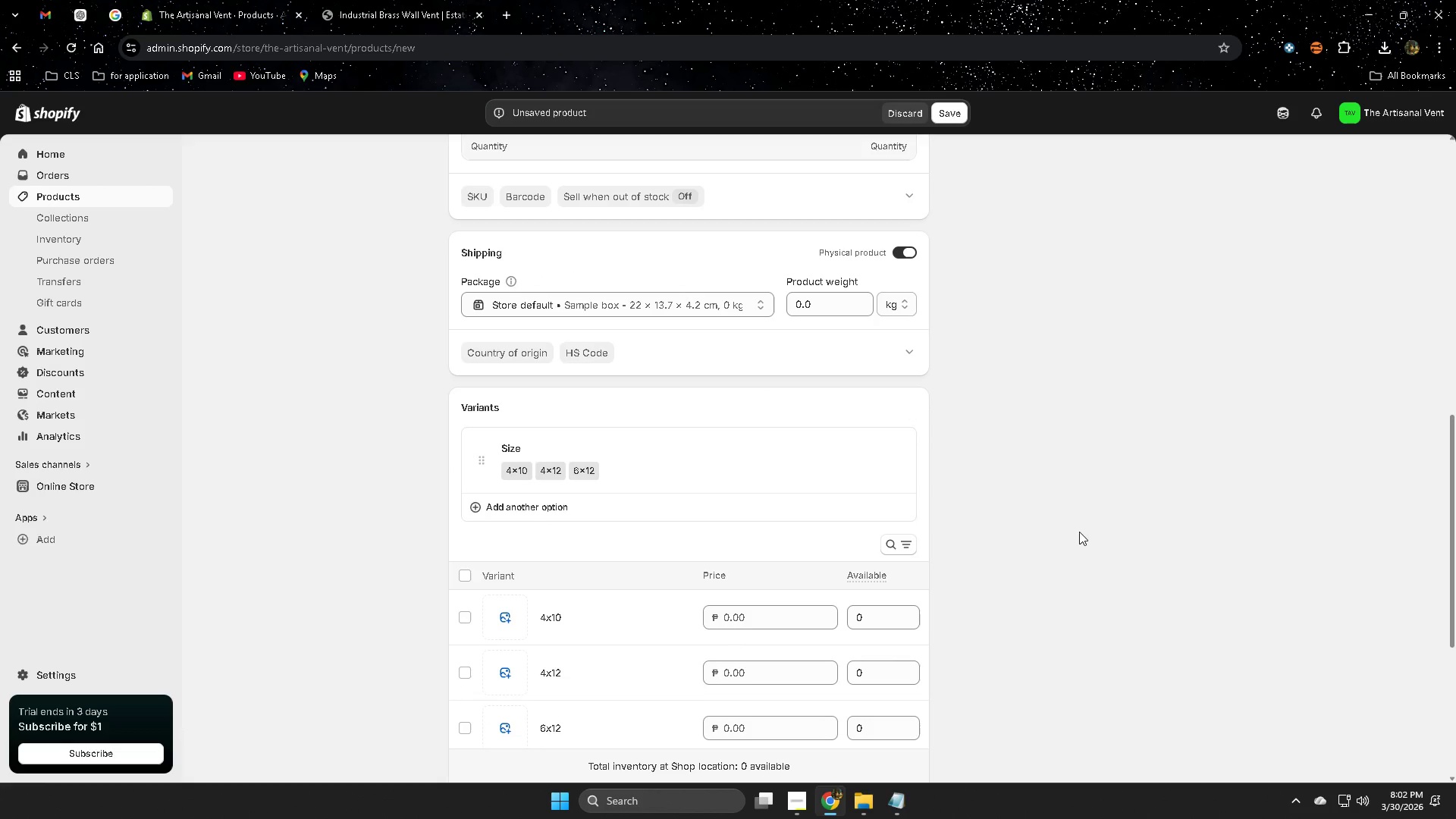 
left_click([535, 512])
 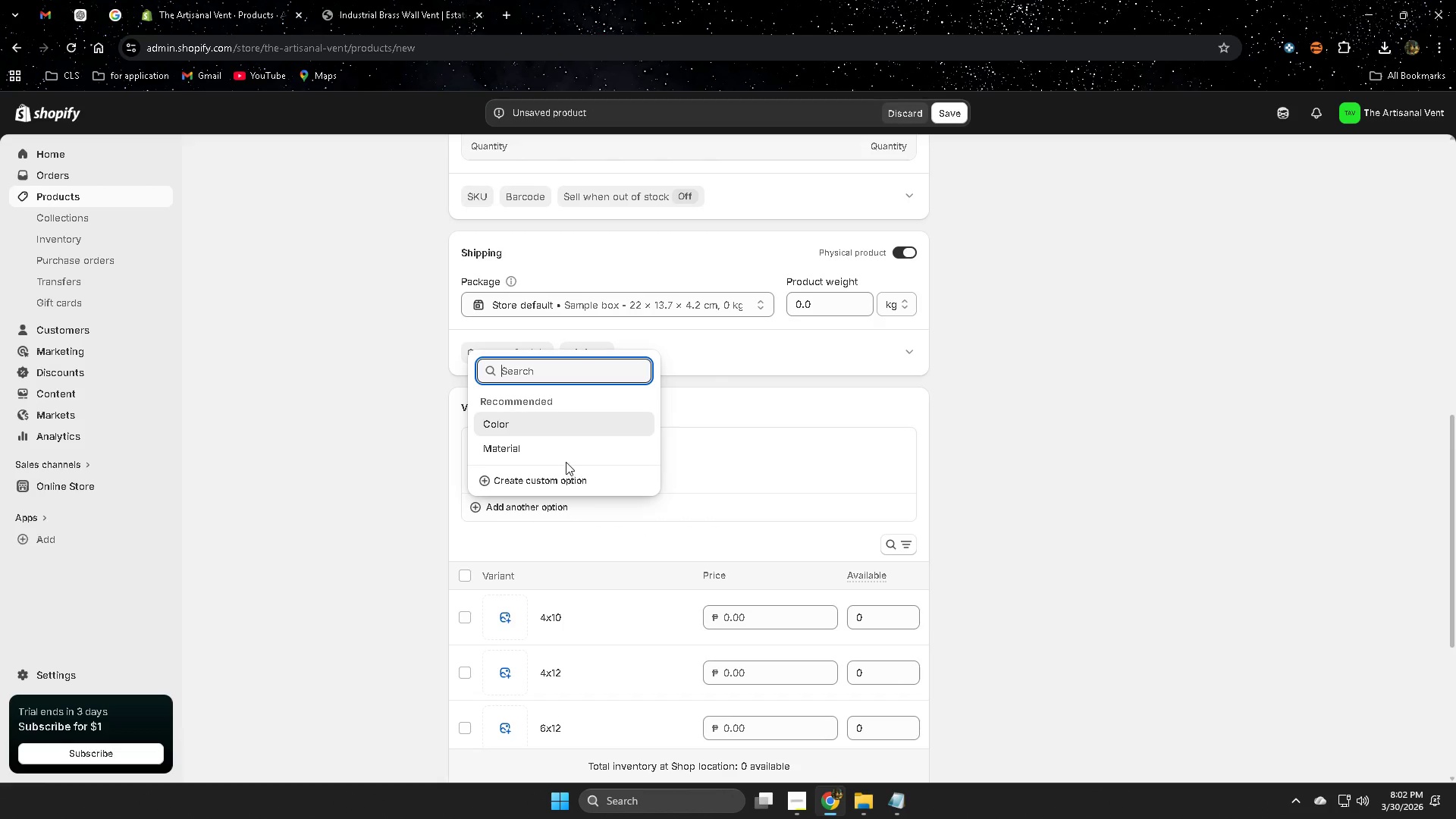 
left_click([565, 480])
 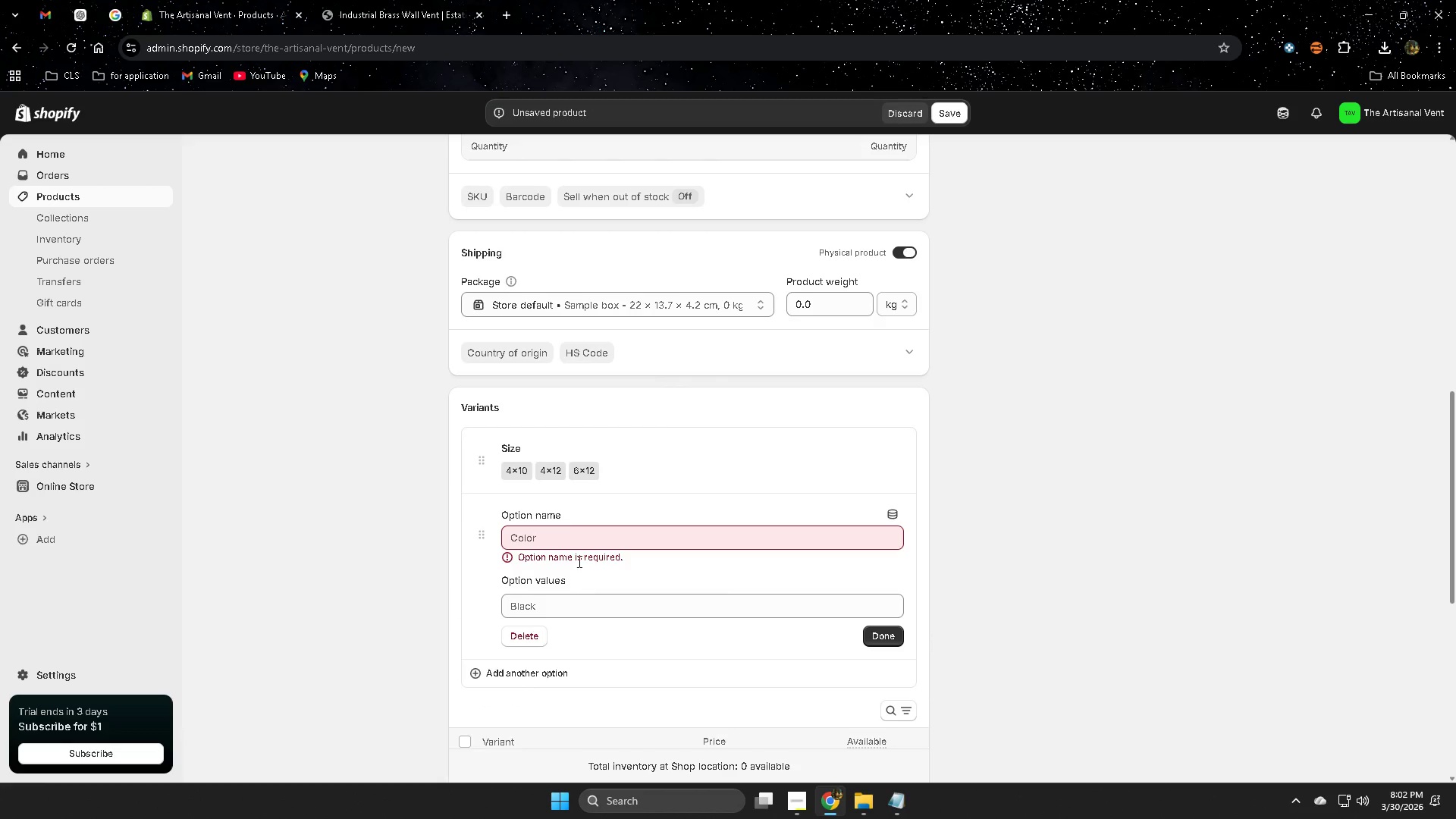 
left_click([569, 535])
 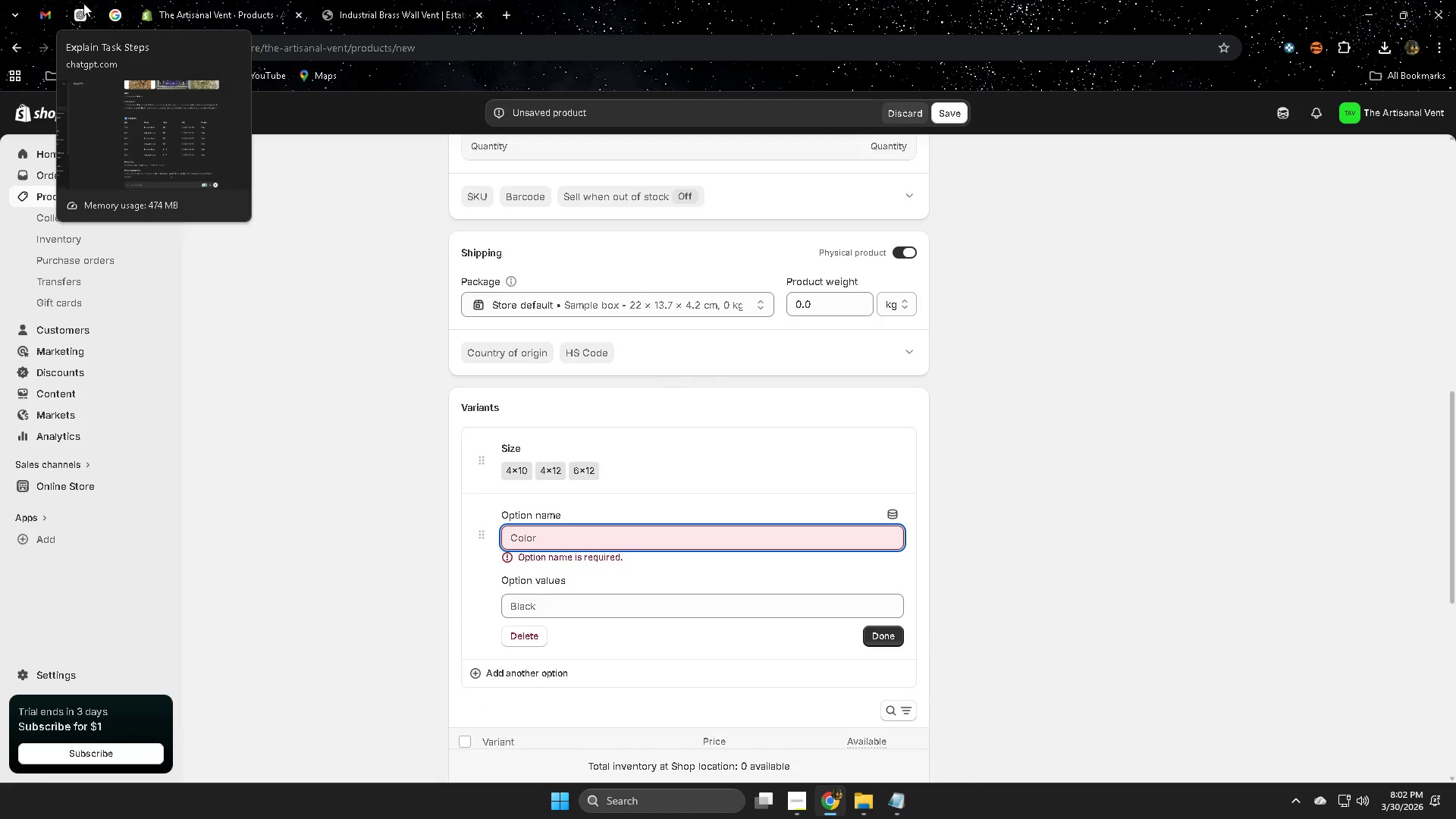 
left_click([83, 3])
 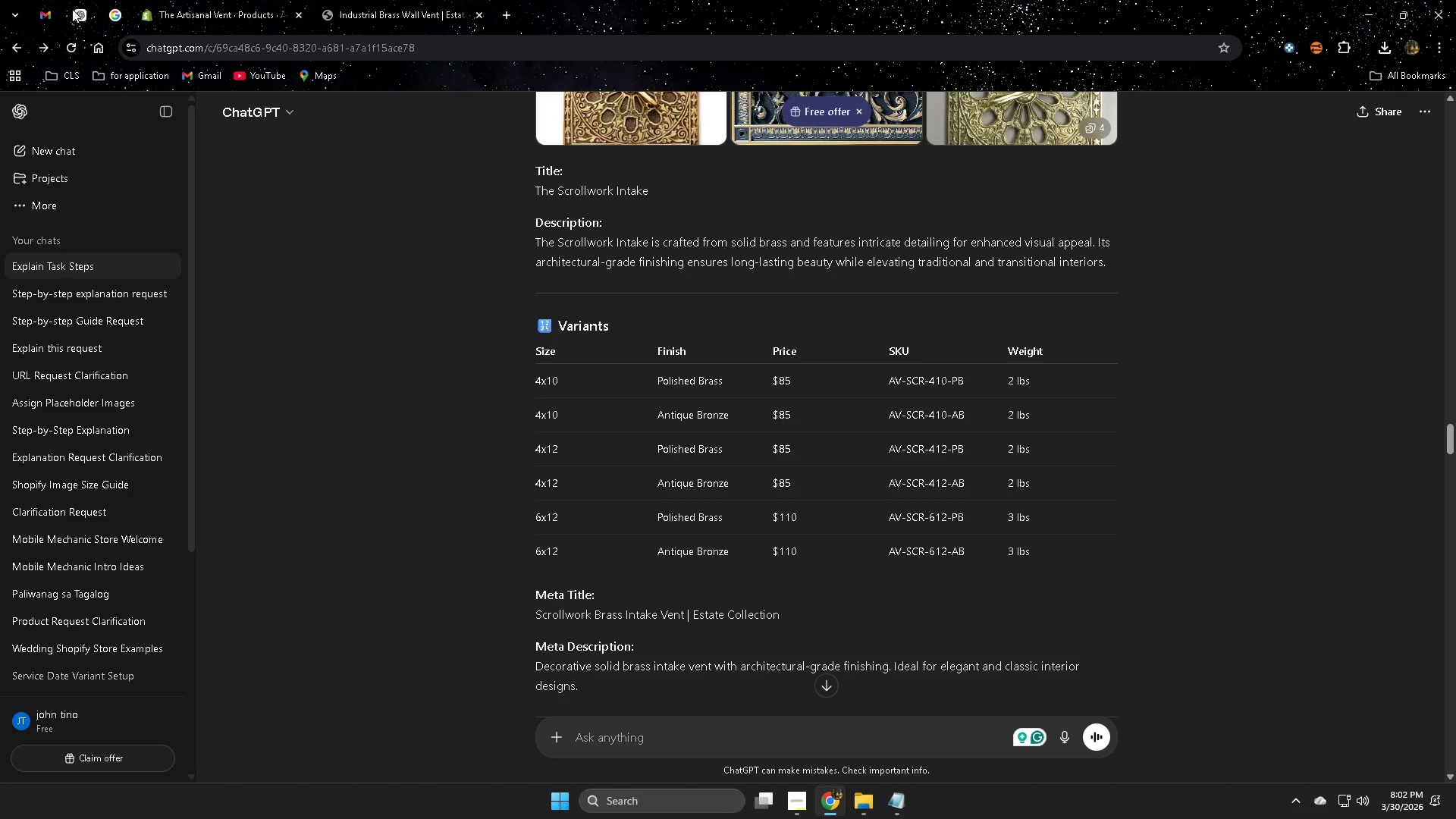 
left_click([163, 2])
 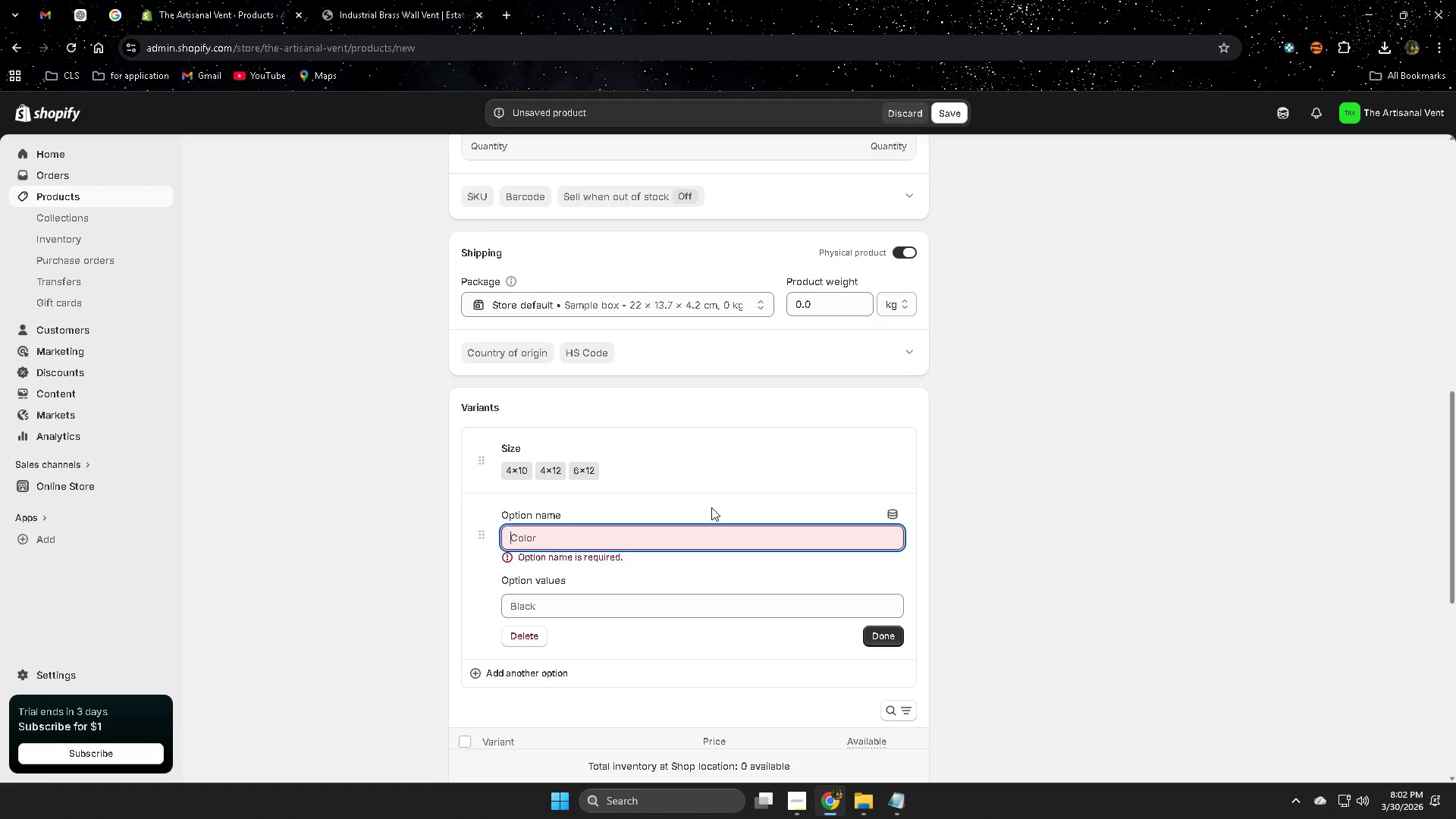 
type(Finish)
 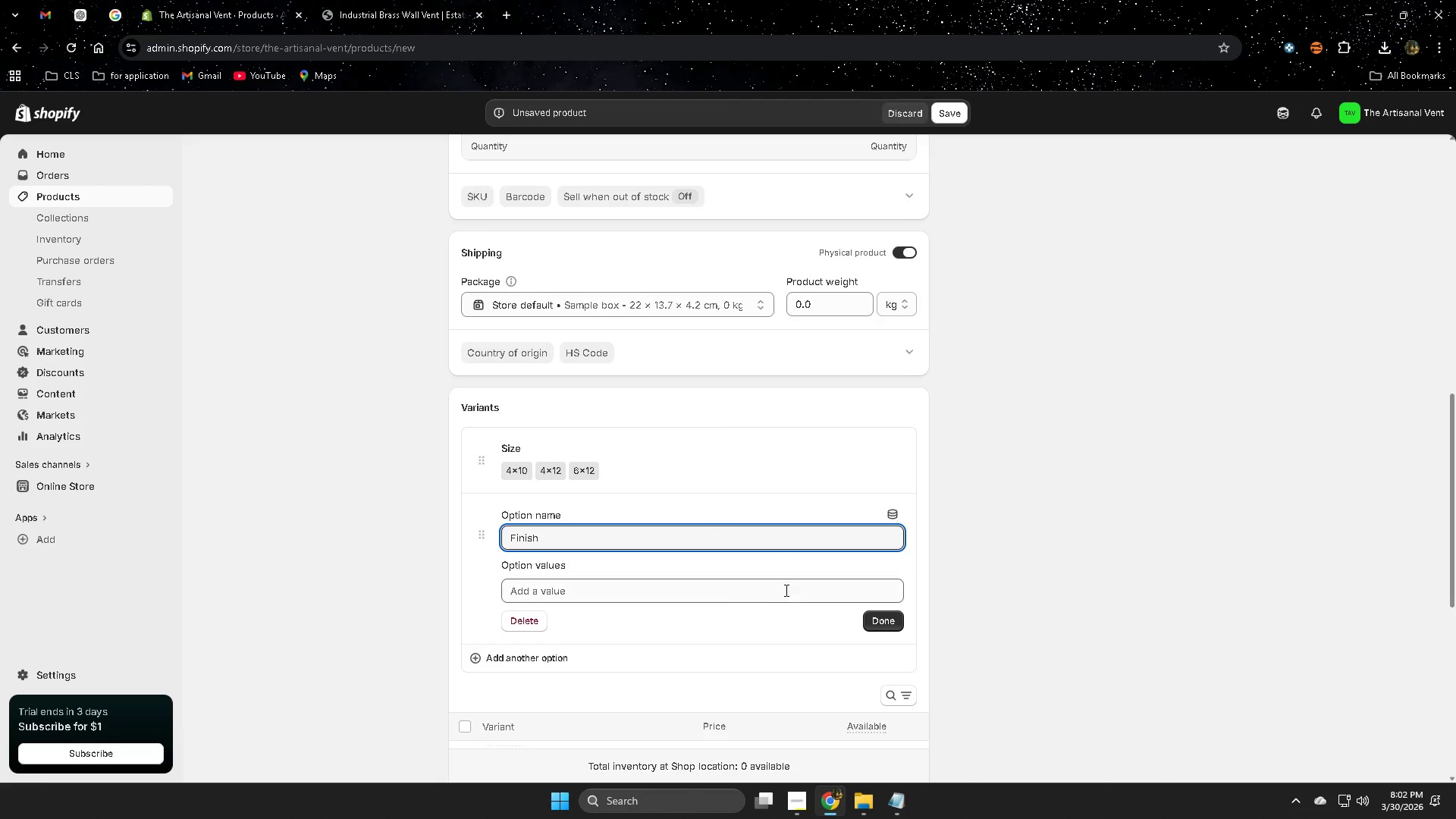 
left_click([744, 590])
 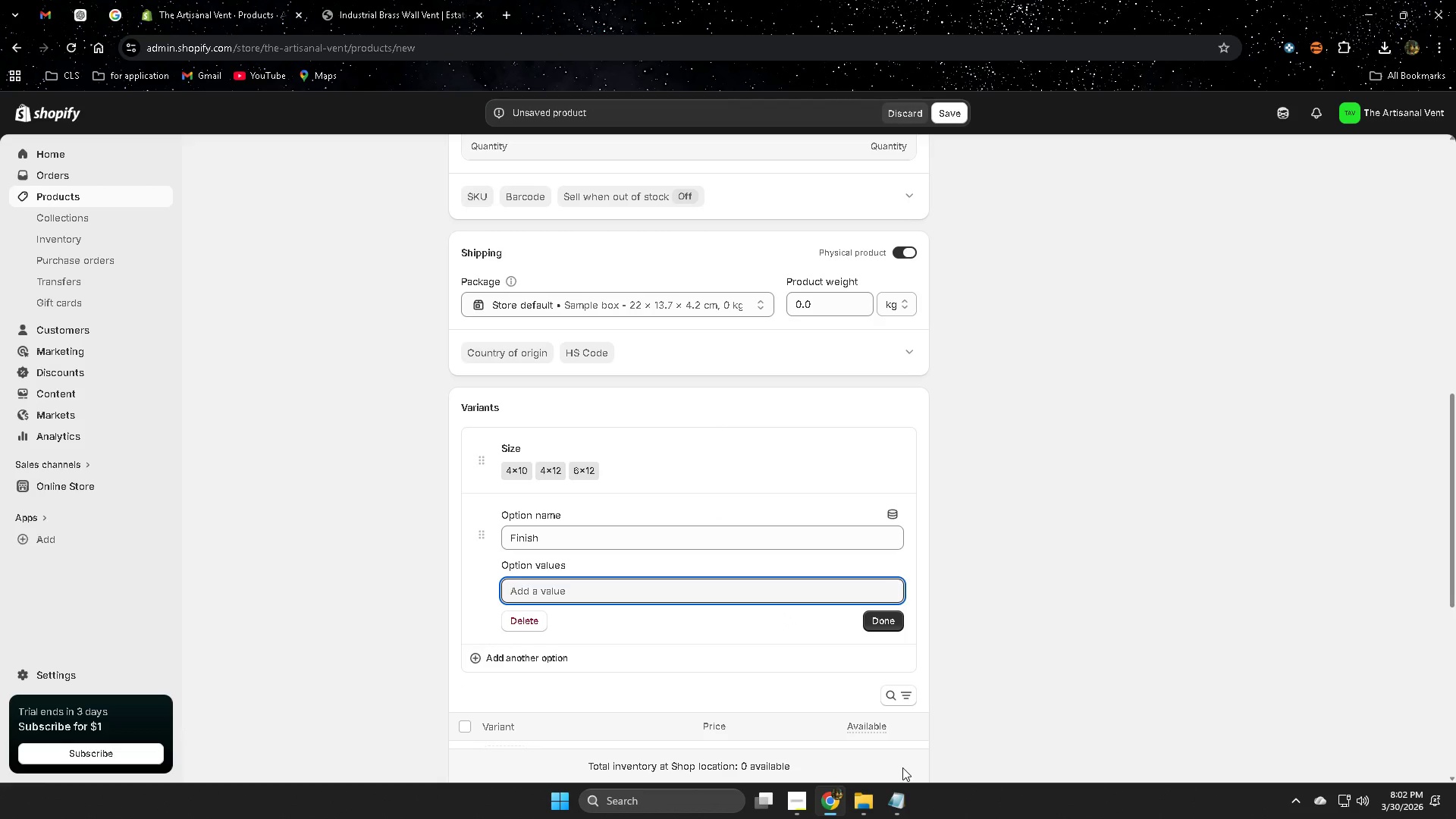 
mouse_move([886, 802])
 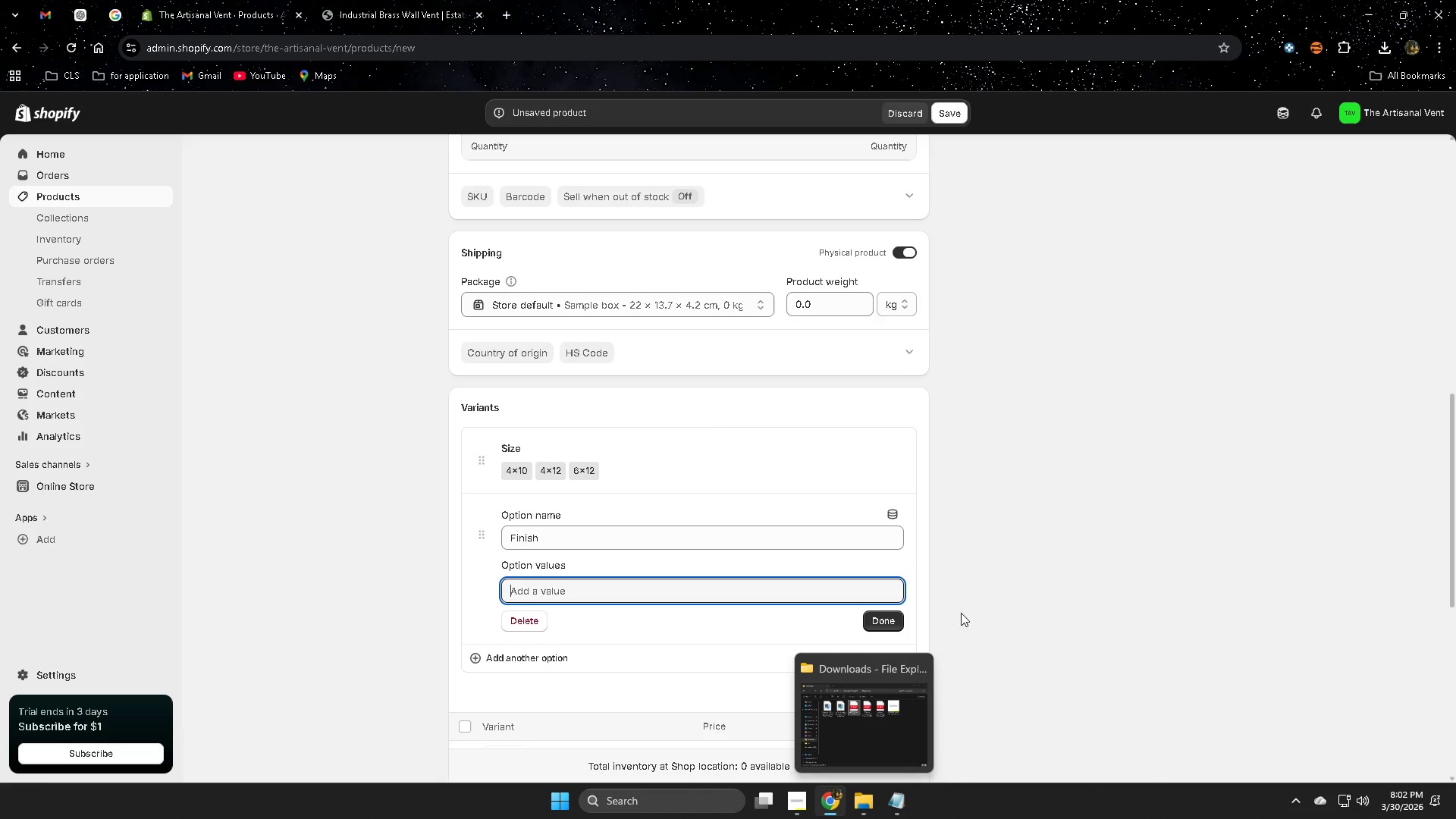 
wait(8.57)
 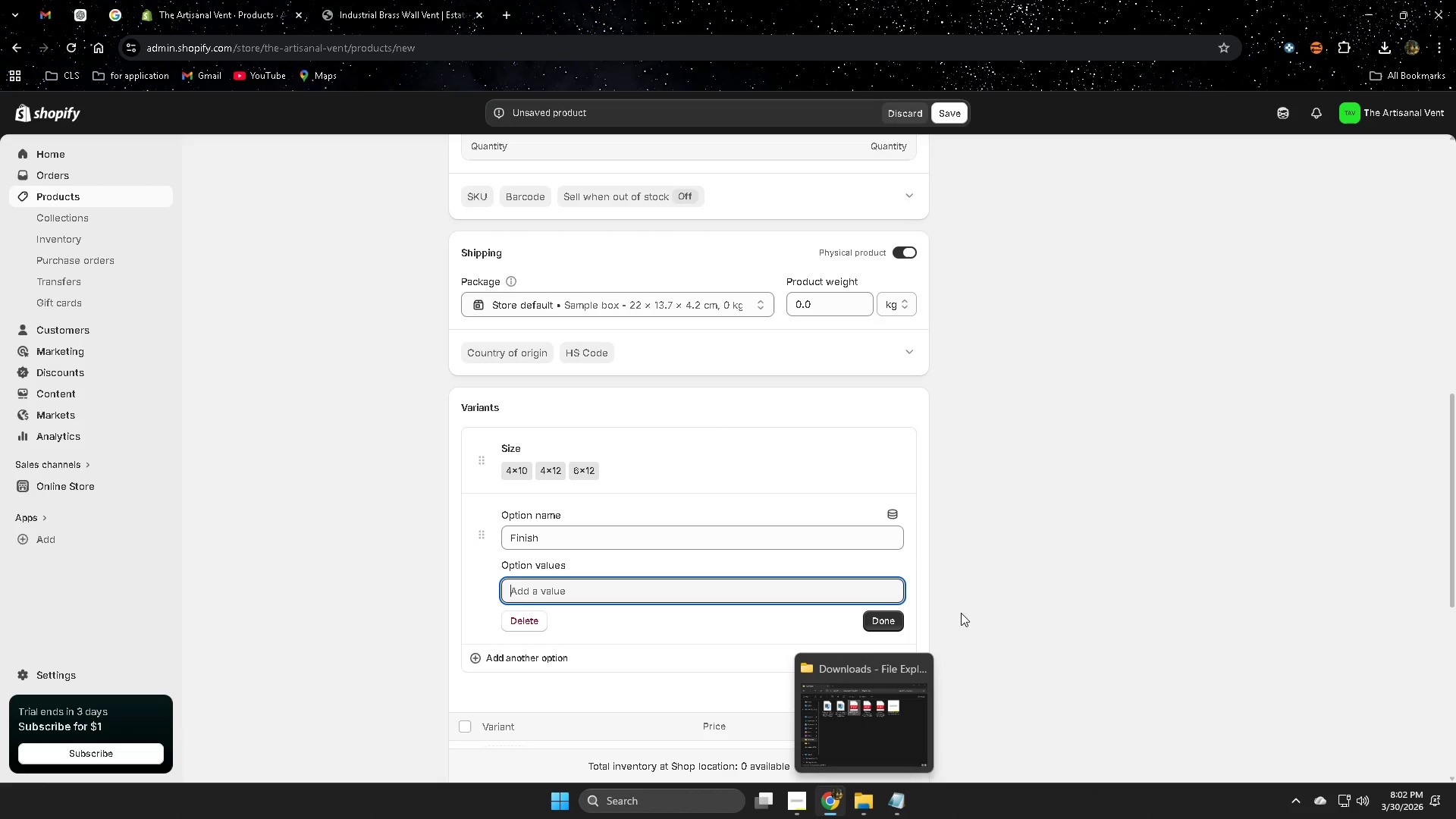 
left_click([79, 14])
 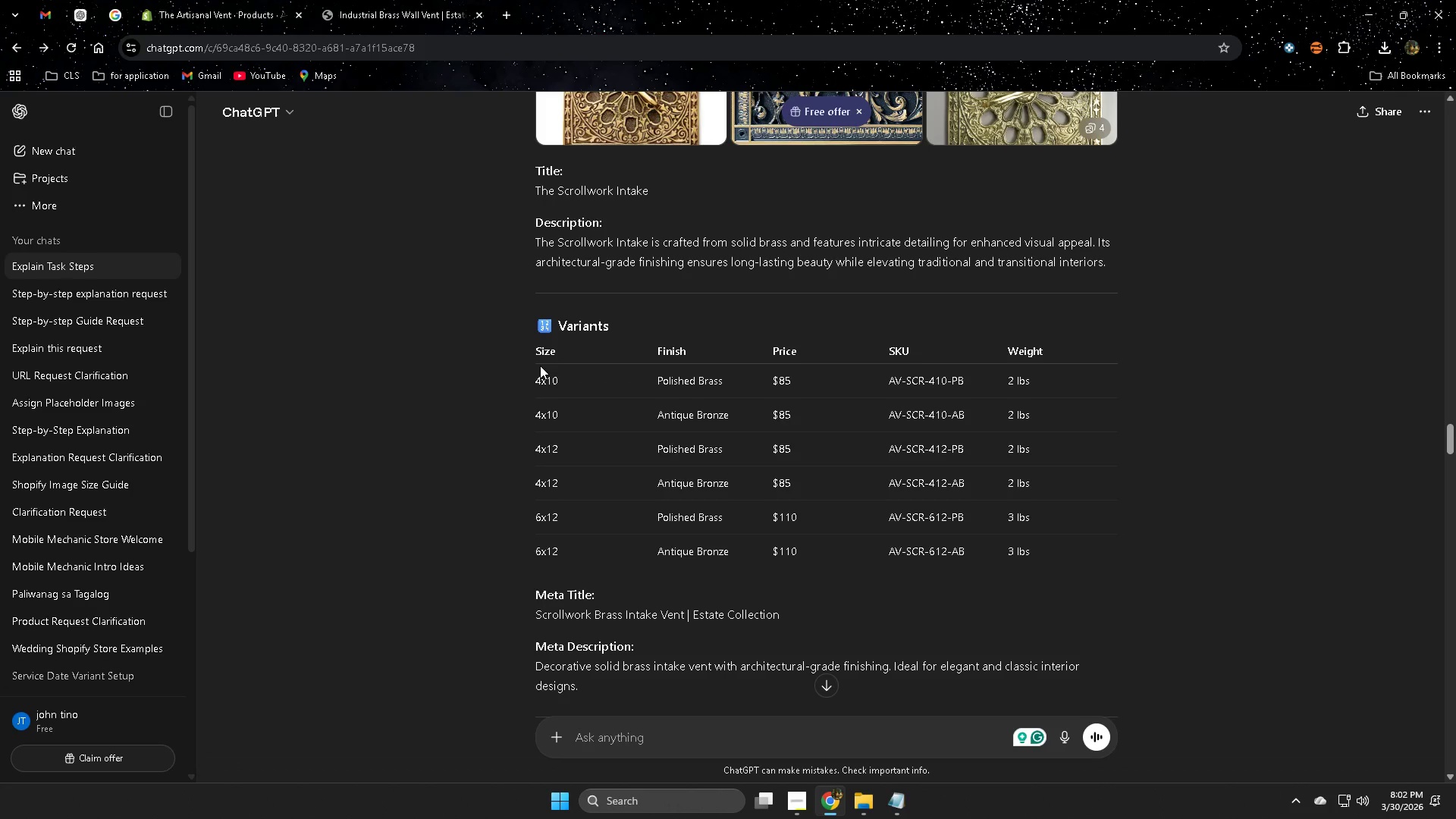 
left_click([667, 381])
 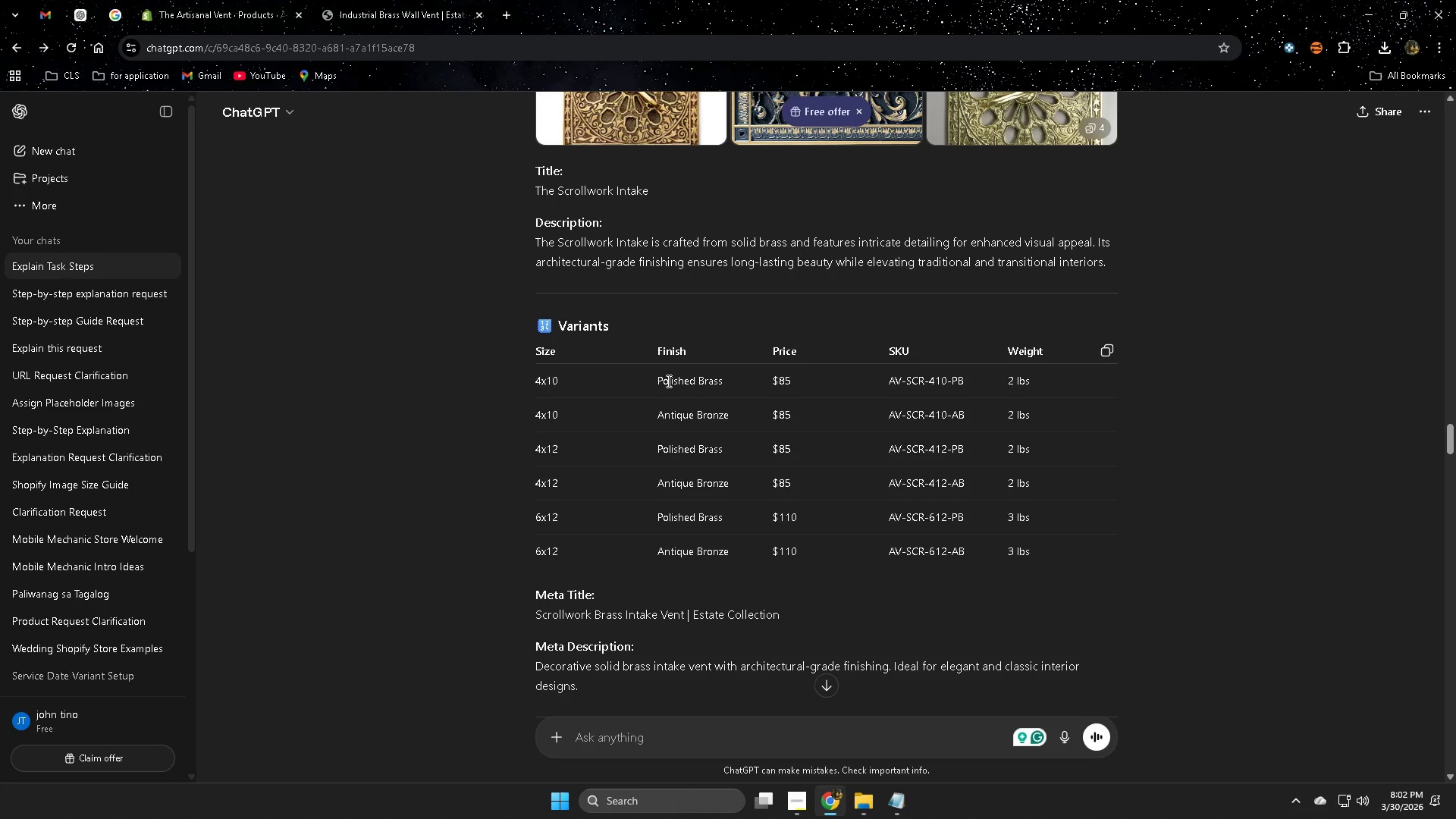 
left_click_drag(start_coordinate=[667, 381], to_coordinate=[709, 381])
 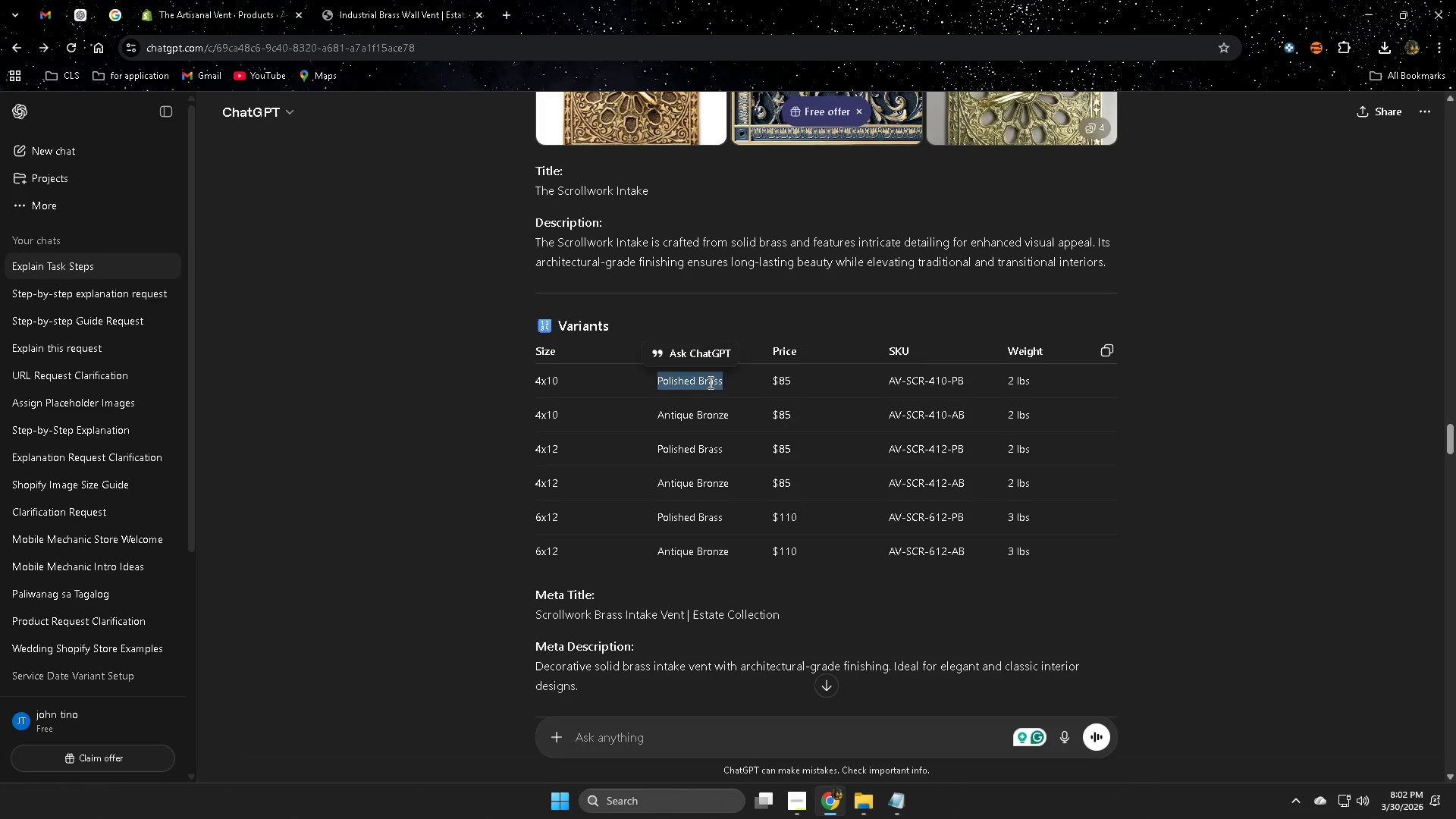 
key(Control+ControlLeft)
 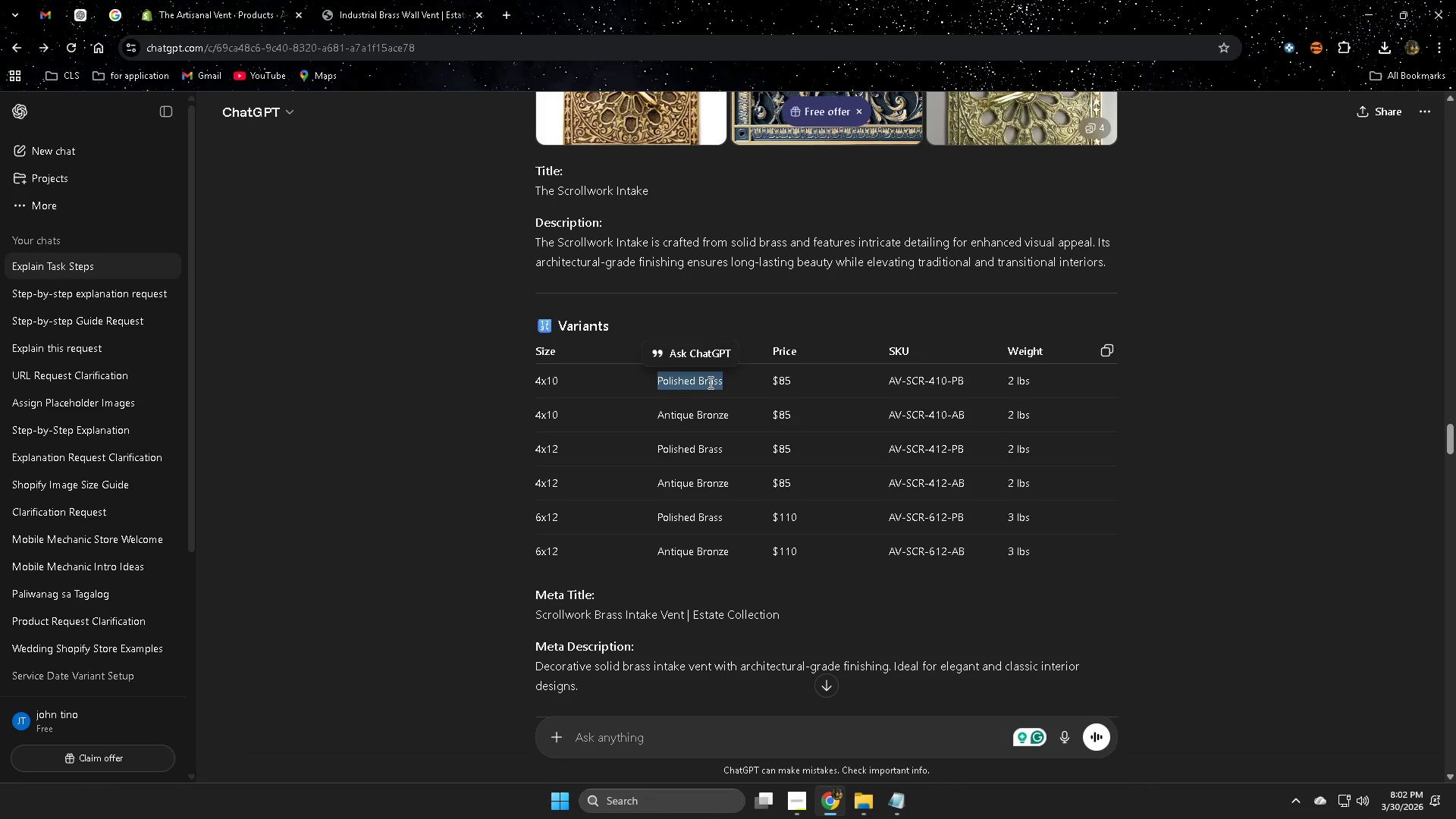 
key(Control+C)
 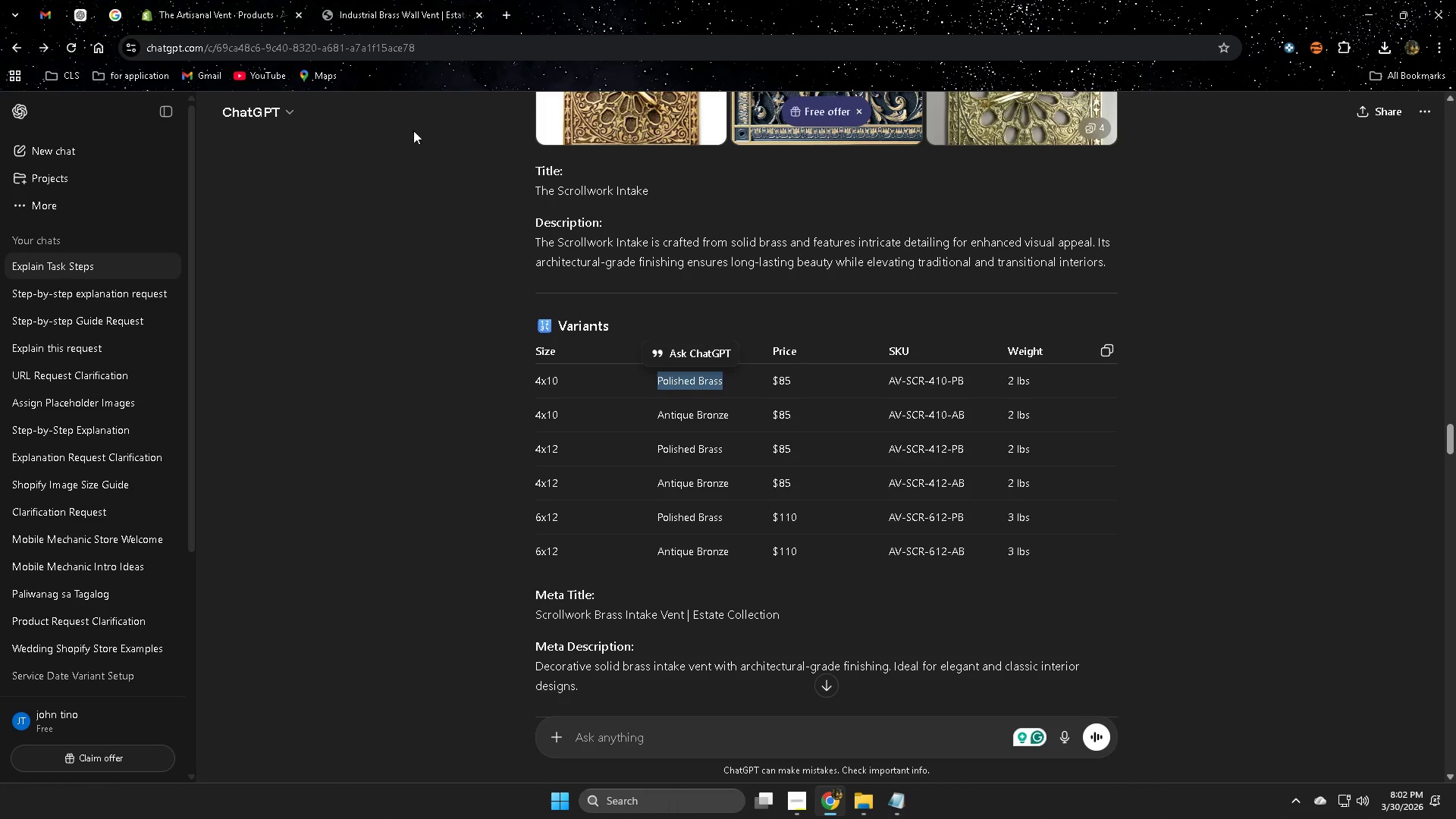 
left_click([246, 4])
 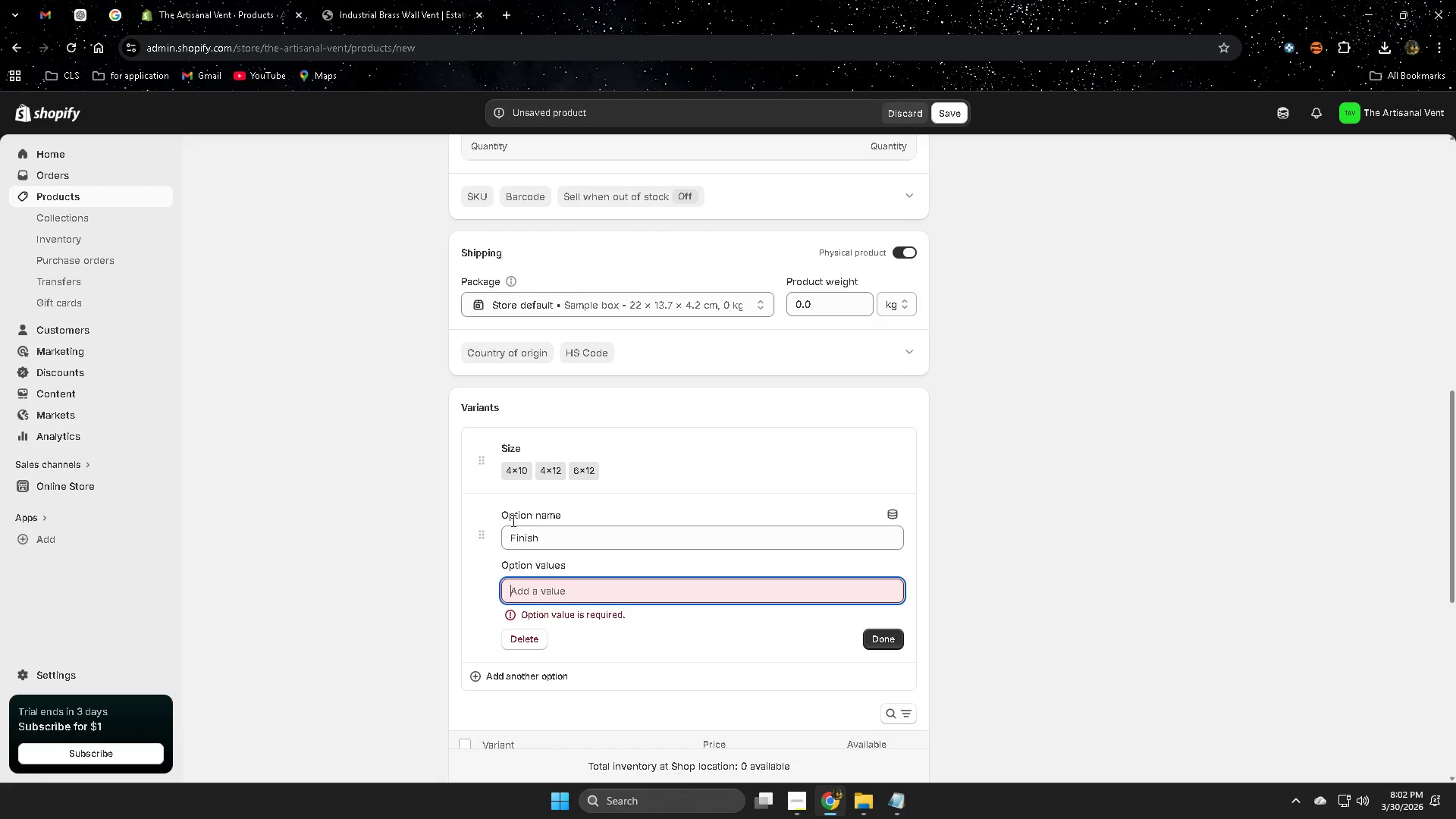 
key(Control+V)
 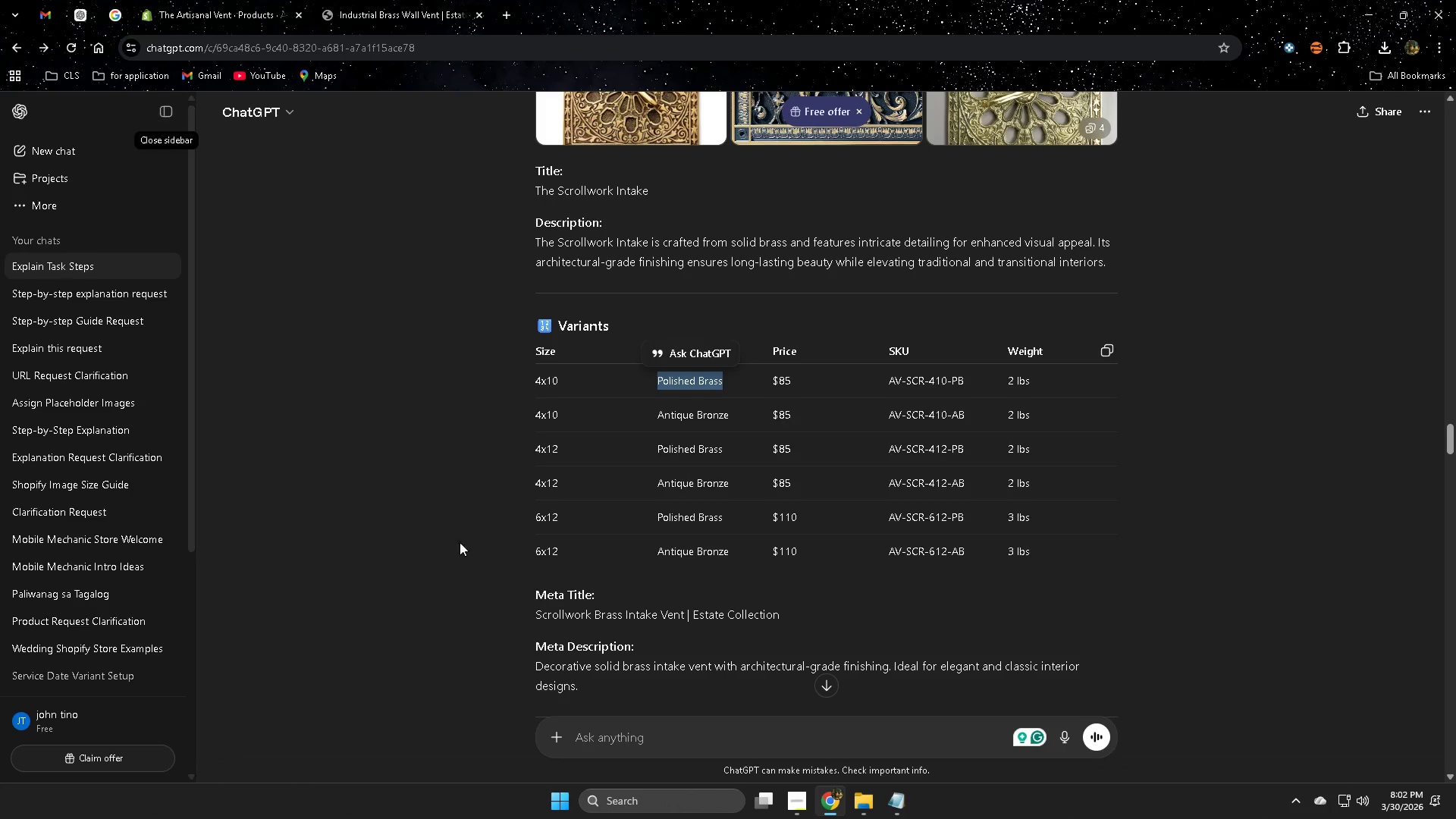 
double_click([676, 420])
 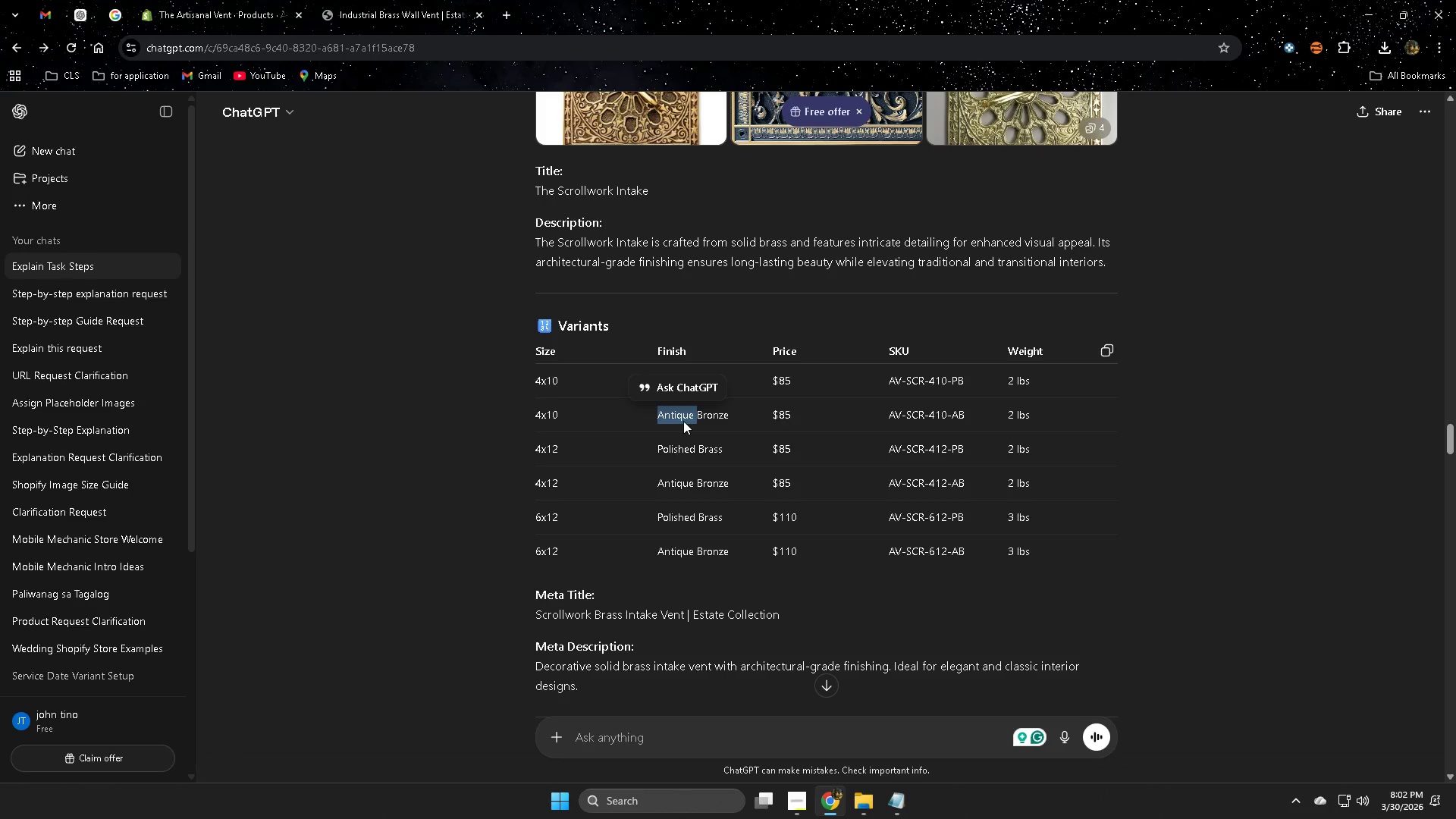 
left_click([714, 413])
 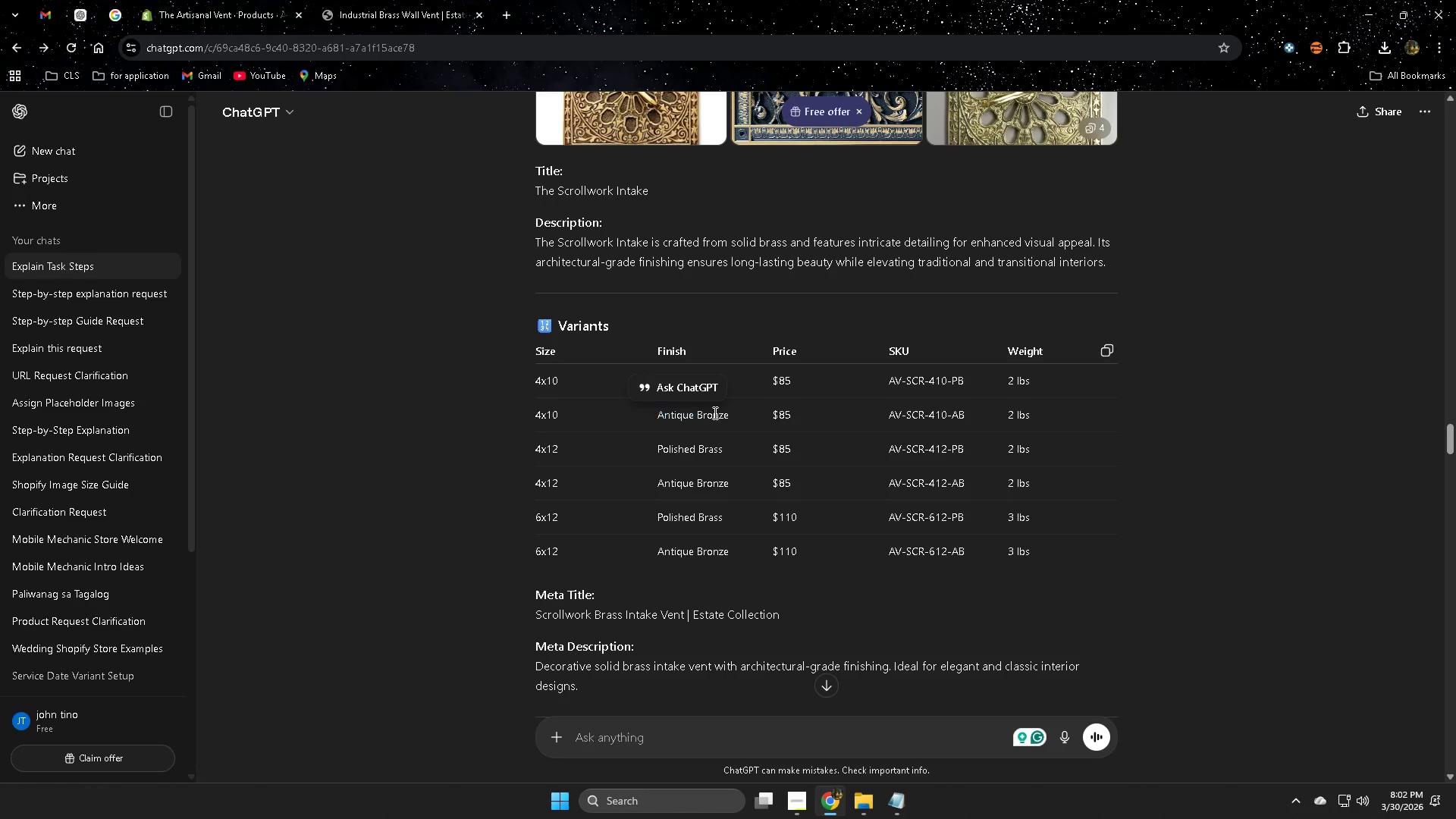 
left_click_drag(start_coordinate=[714, 413], to_coordinate=[685, 414])
 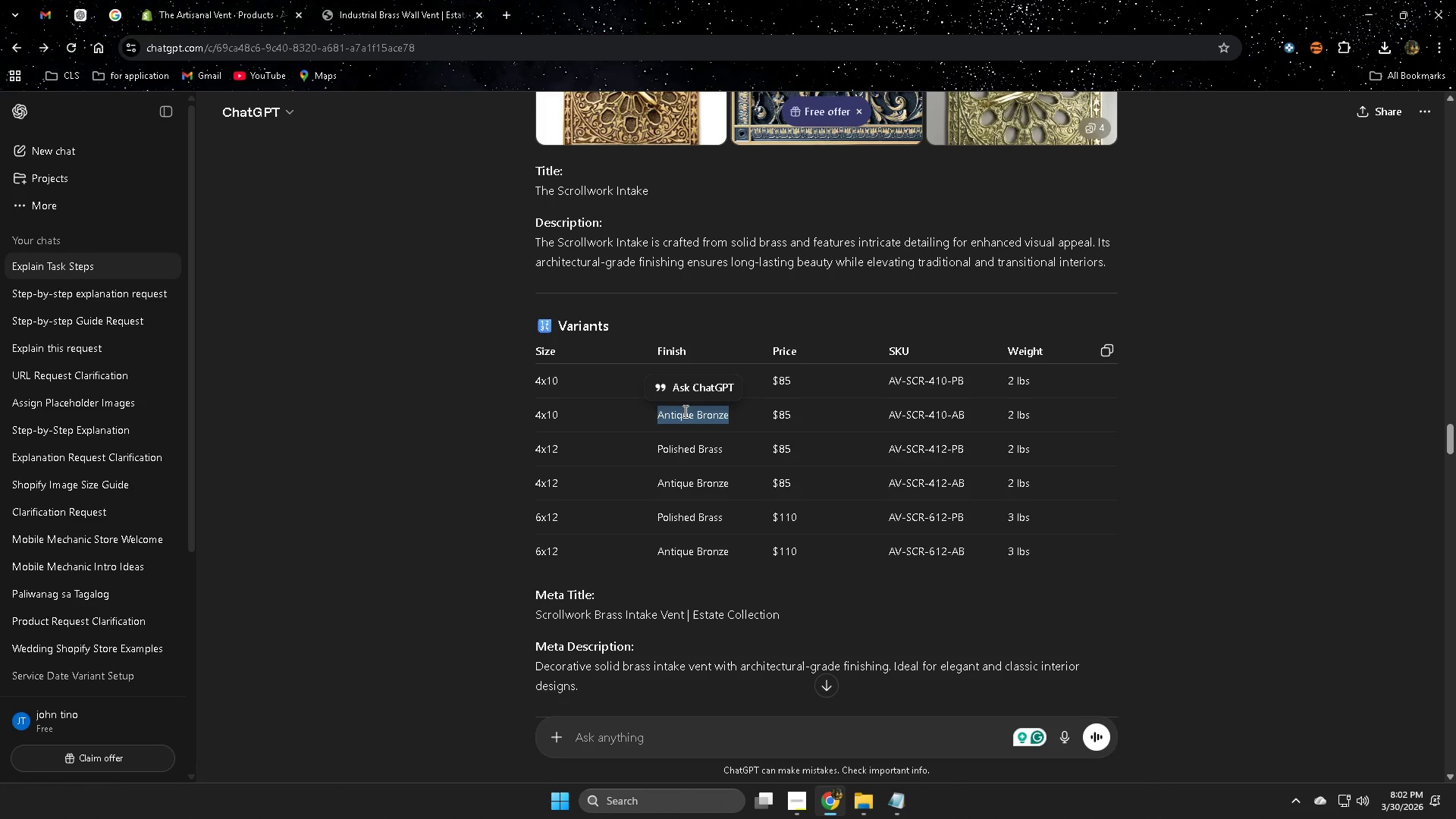 
key(Control+ControlLeft)
 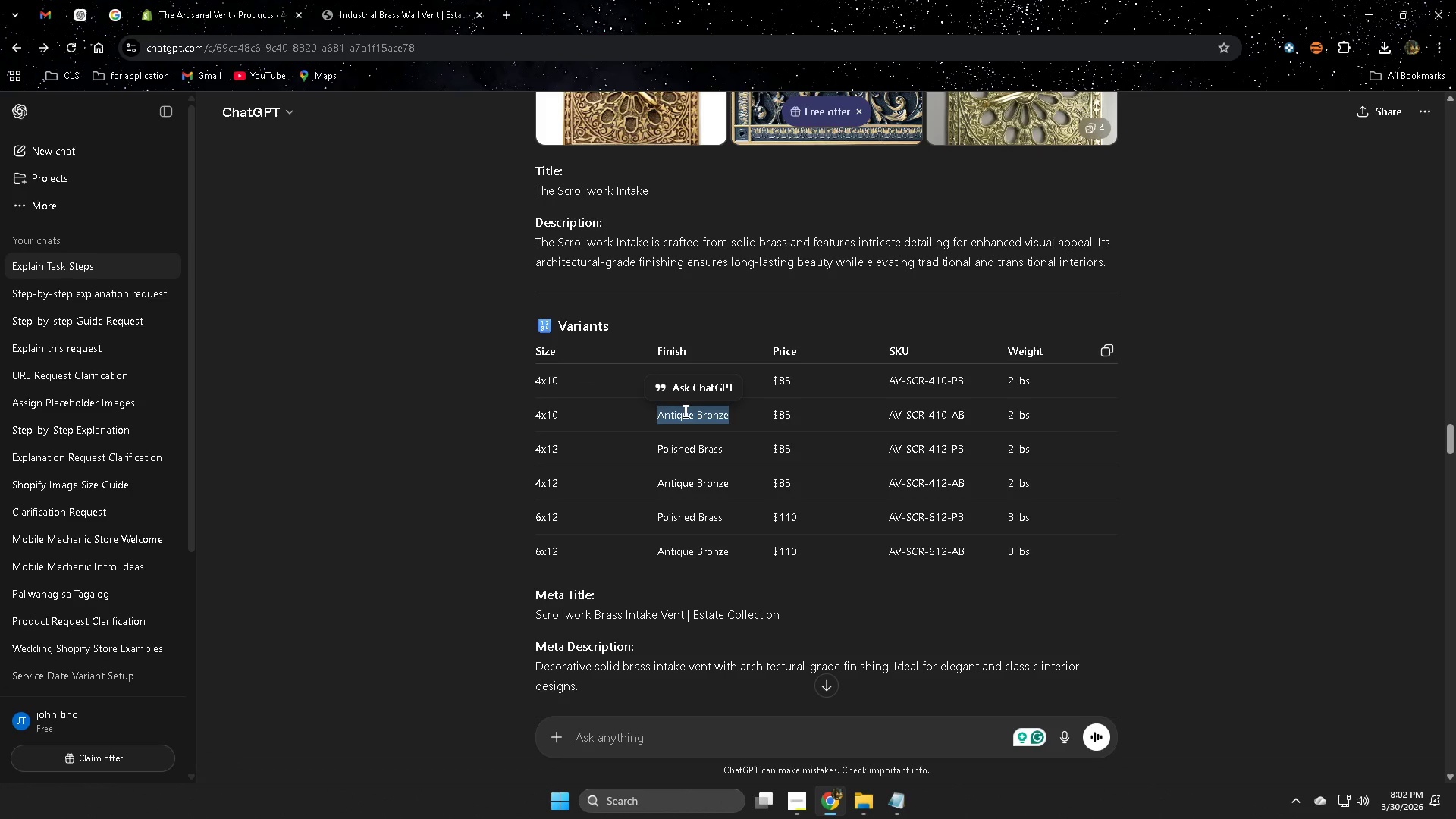 
key(Control+C)
 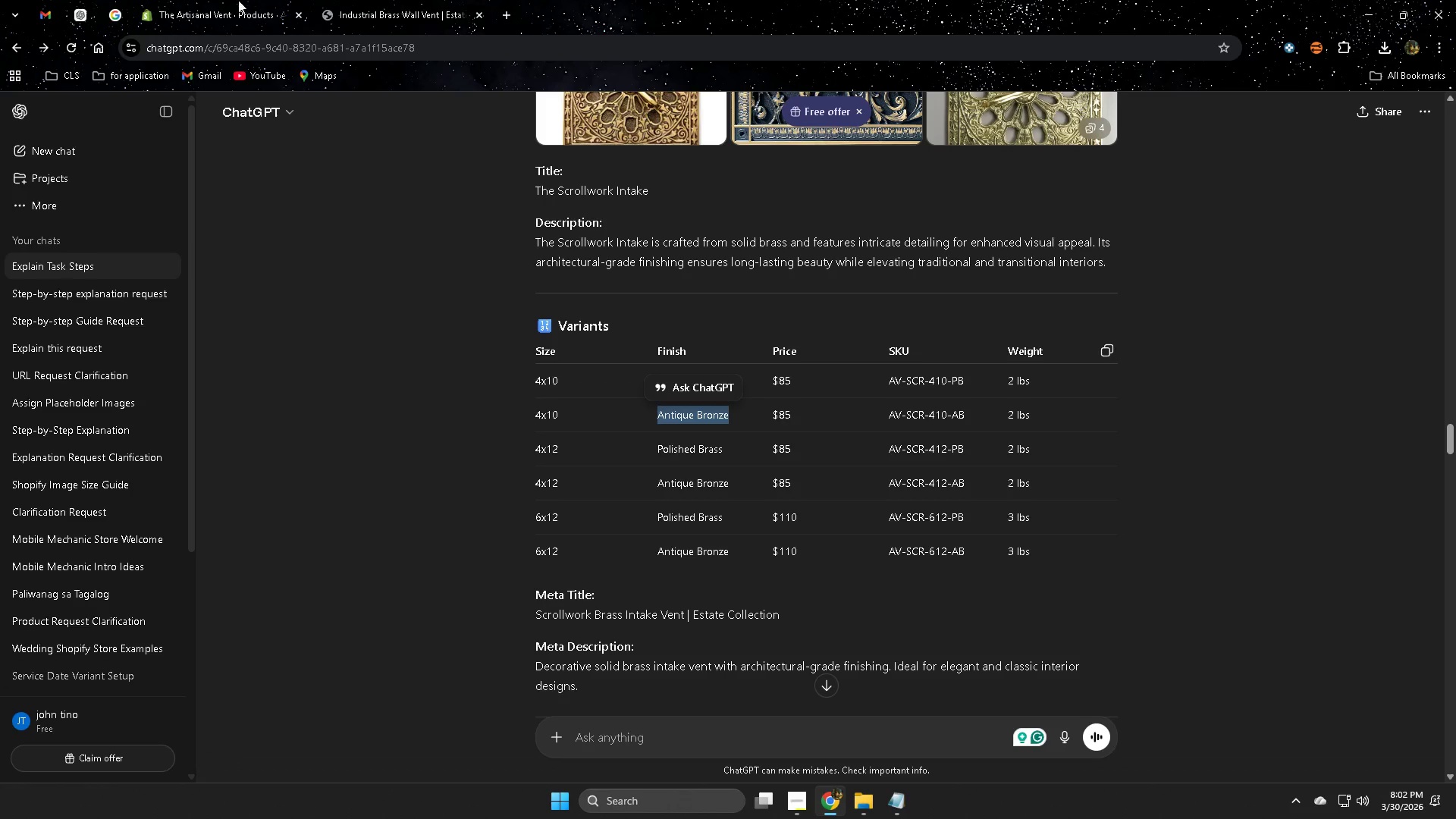 
left_click([159, 0])
 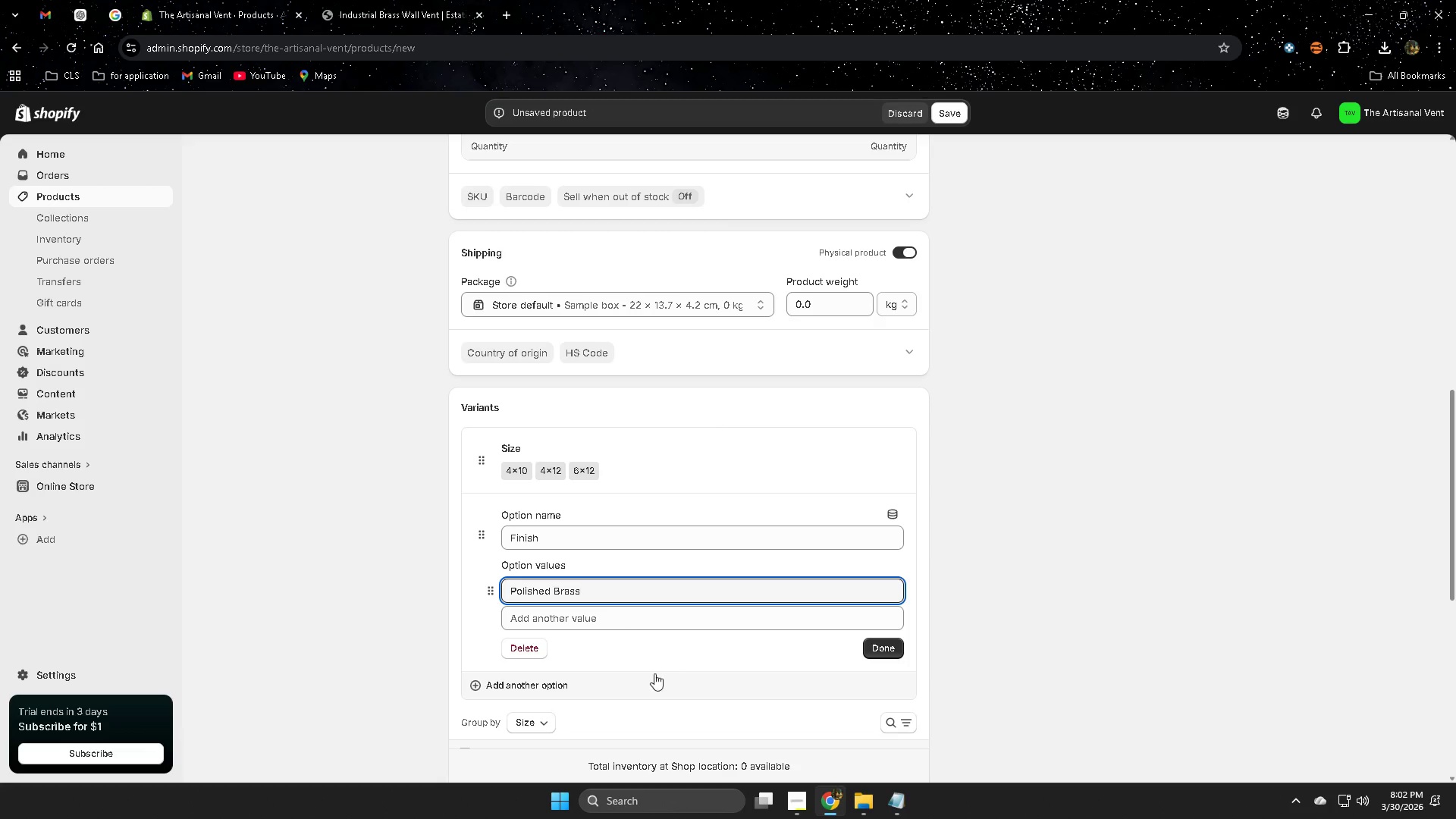 
left_click([627, 626])
 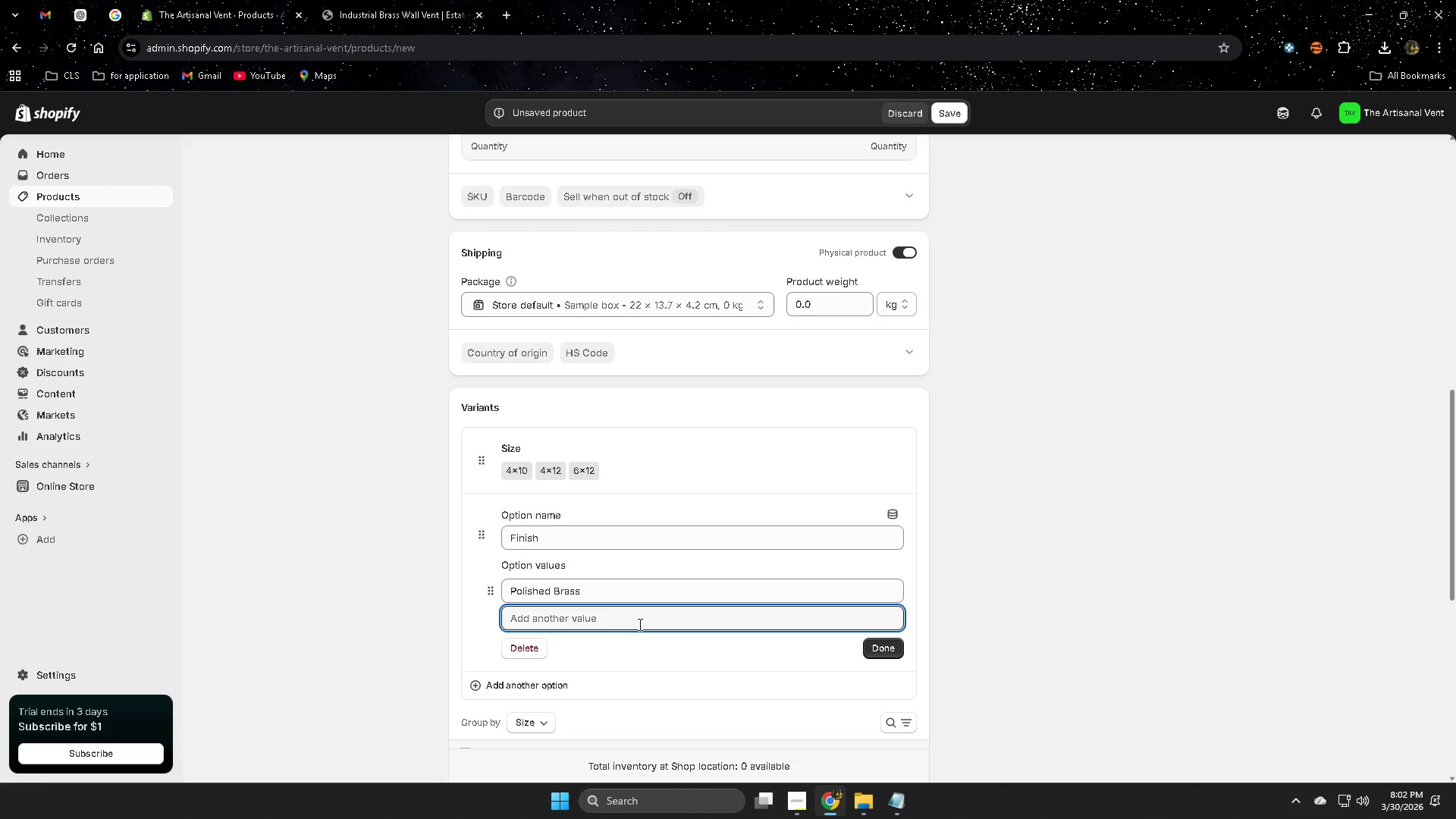 
key(Control+V)
 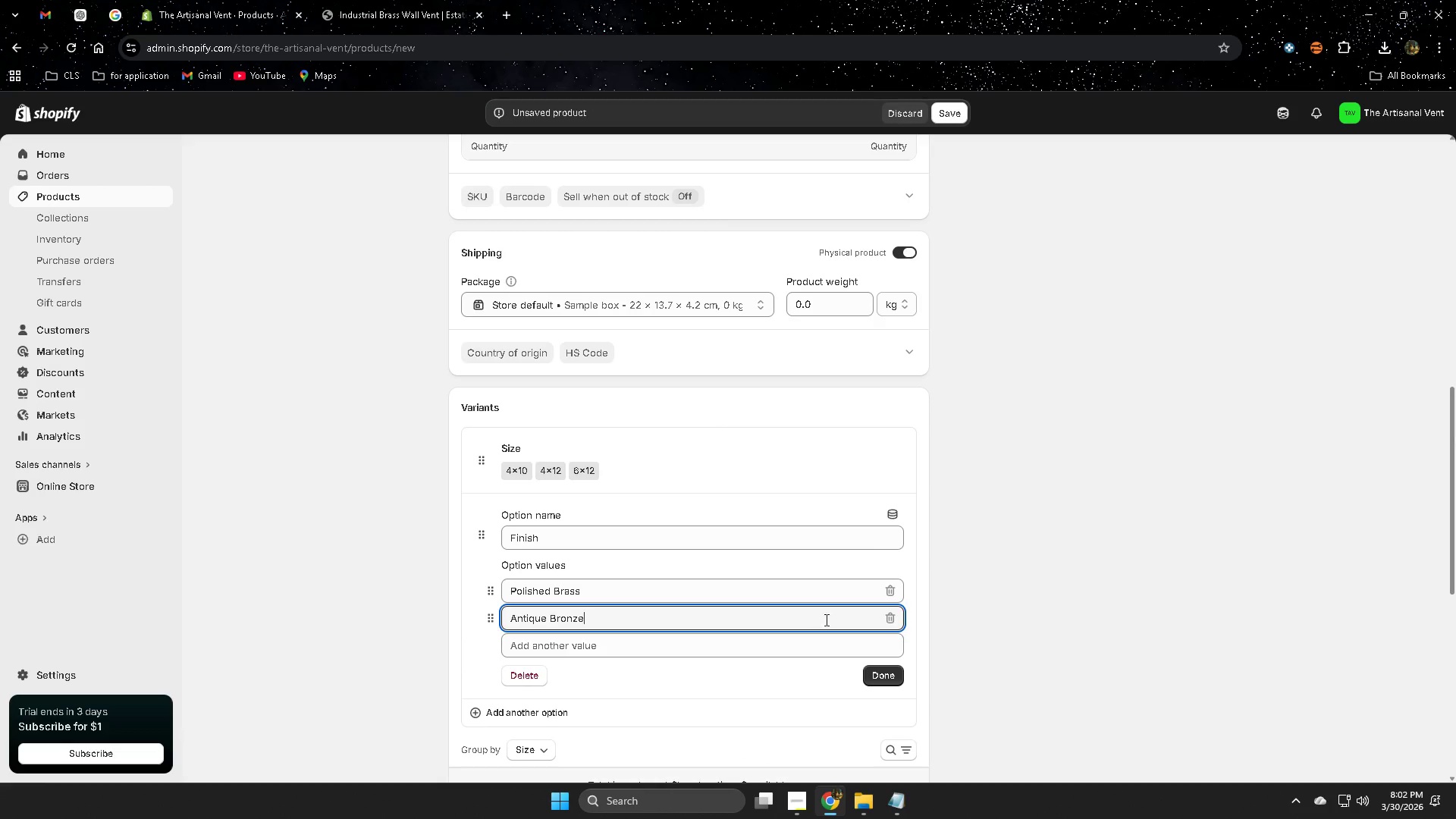 
left_click([885, 675])
 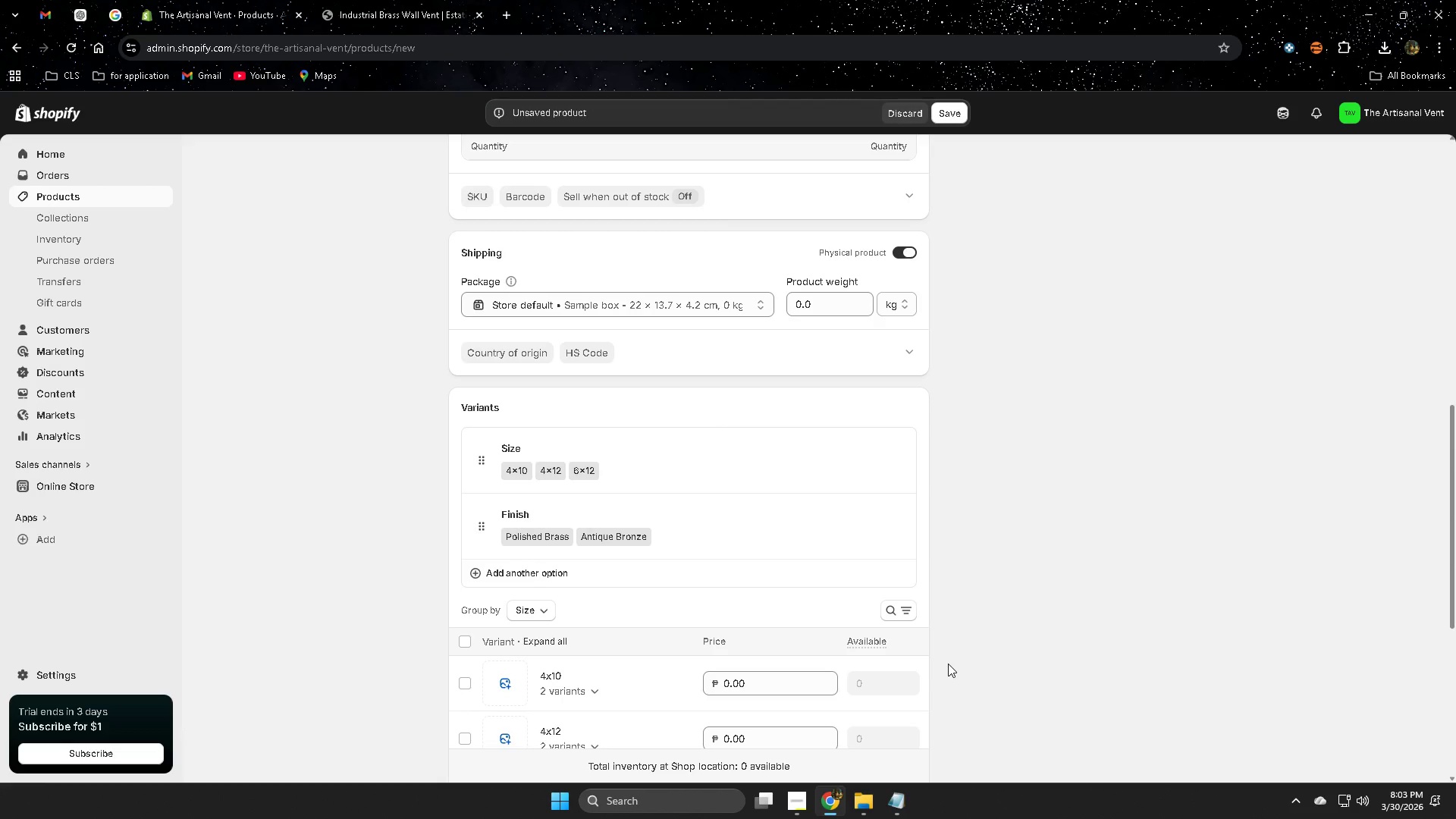 
scroll: coordinate [1003, 610], scroll_direction: down, amount: 2.0
 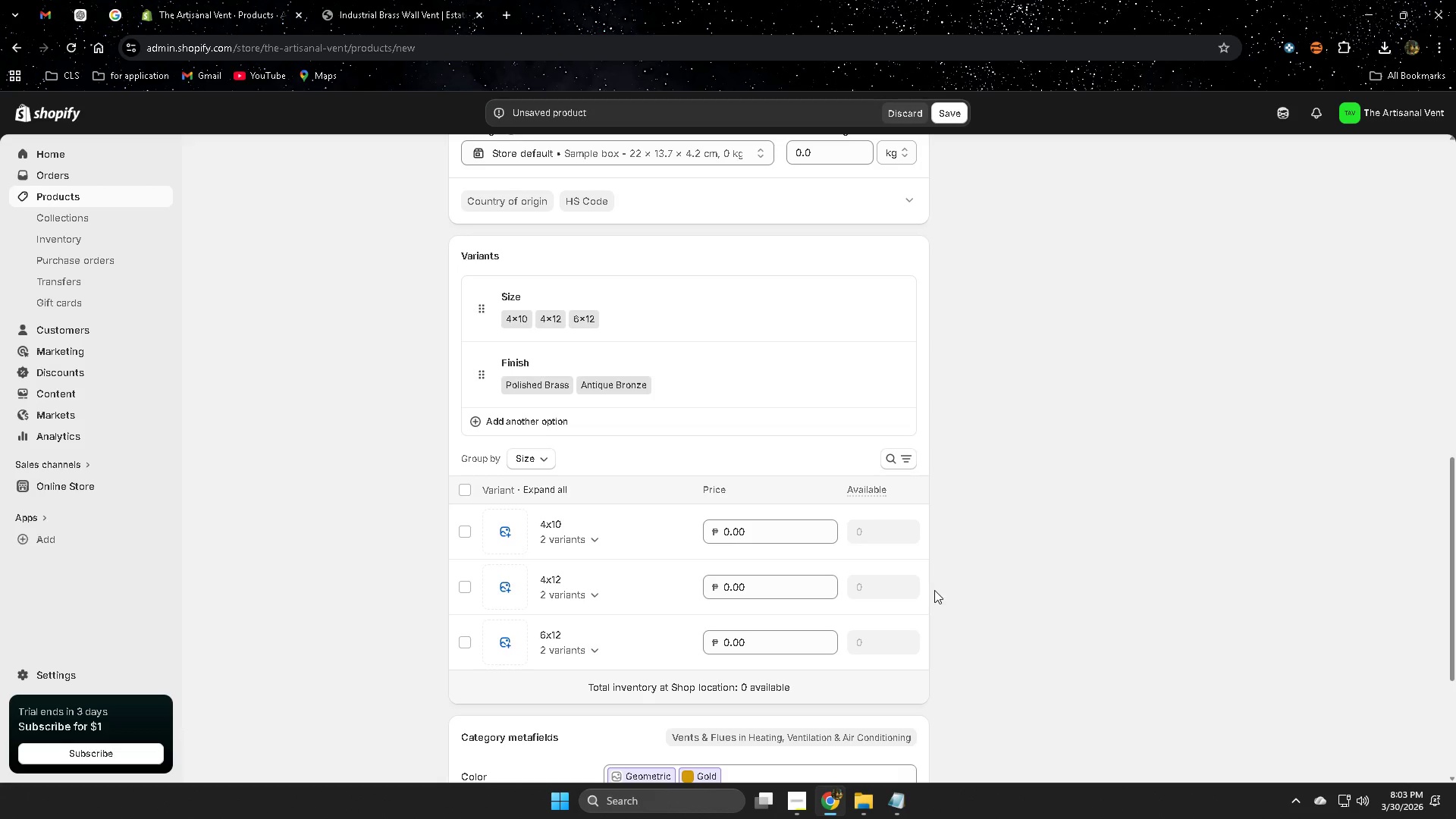 
wait(16.5)
 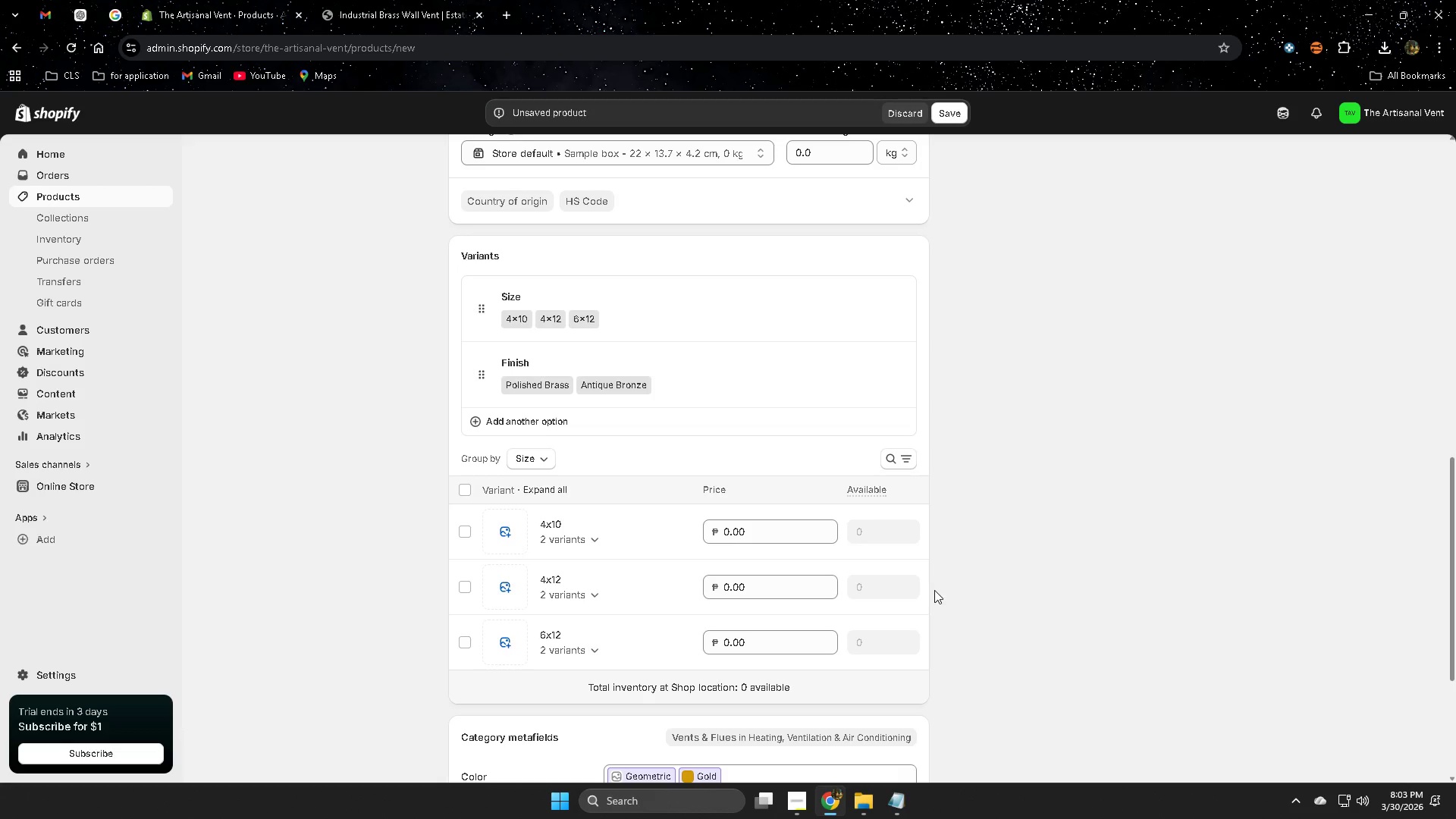 
scroll: coordinate [1046, 519], scroll_direction: down, amount: 1.0
 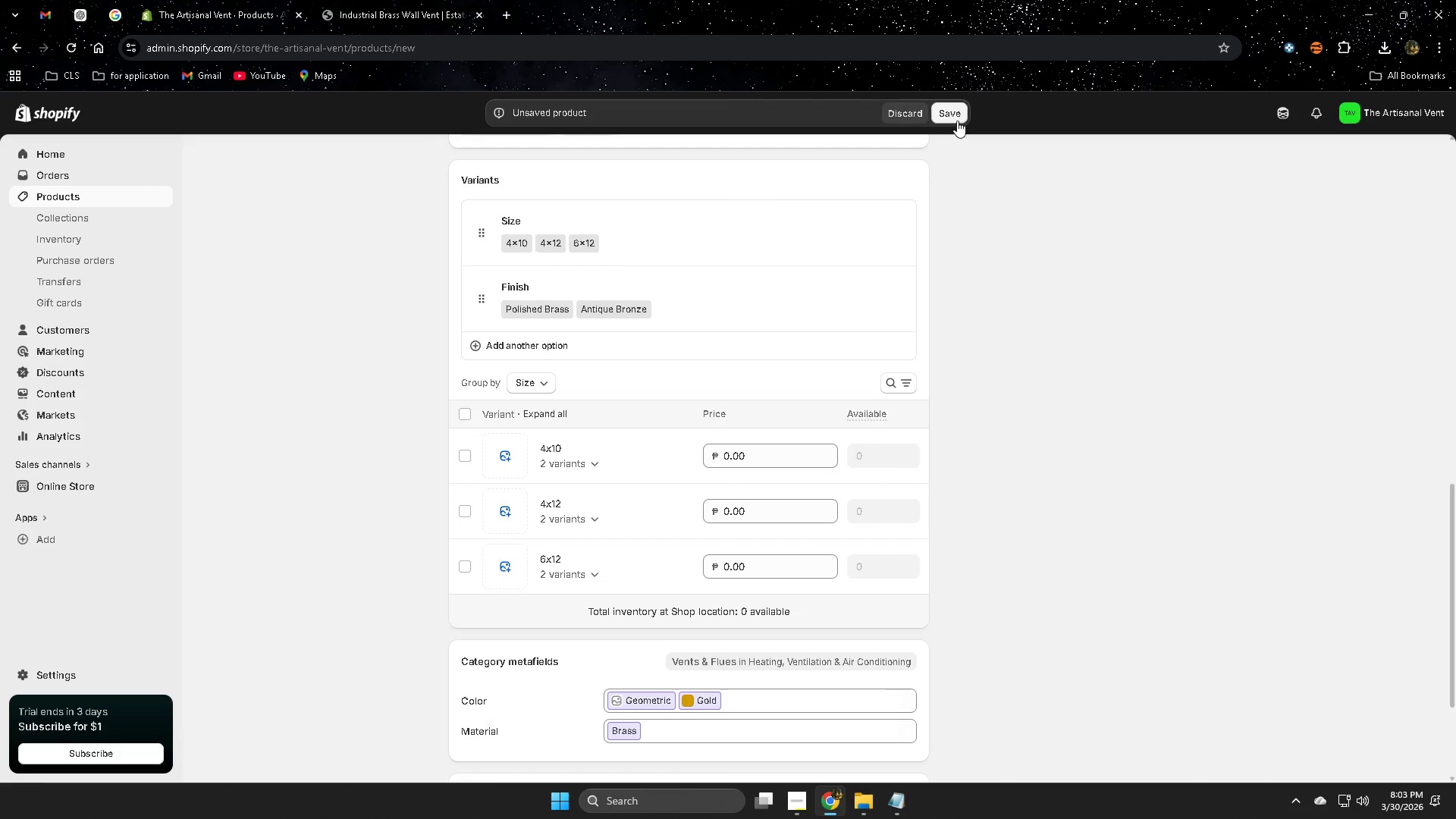 
left_click([954, 111])
 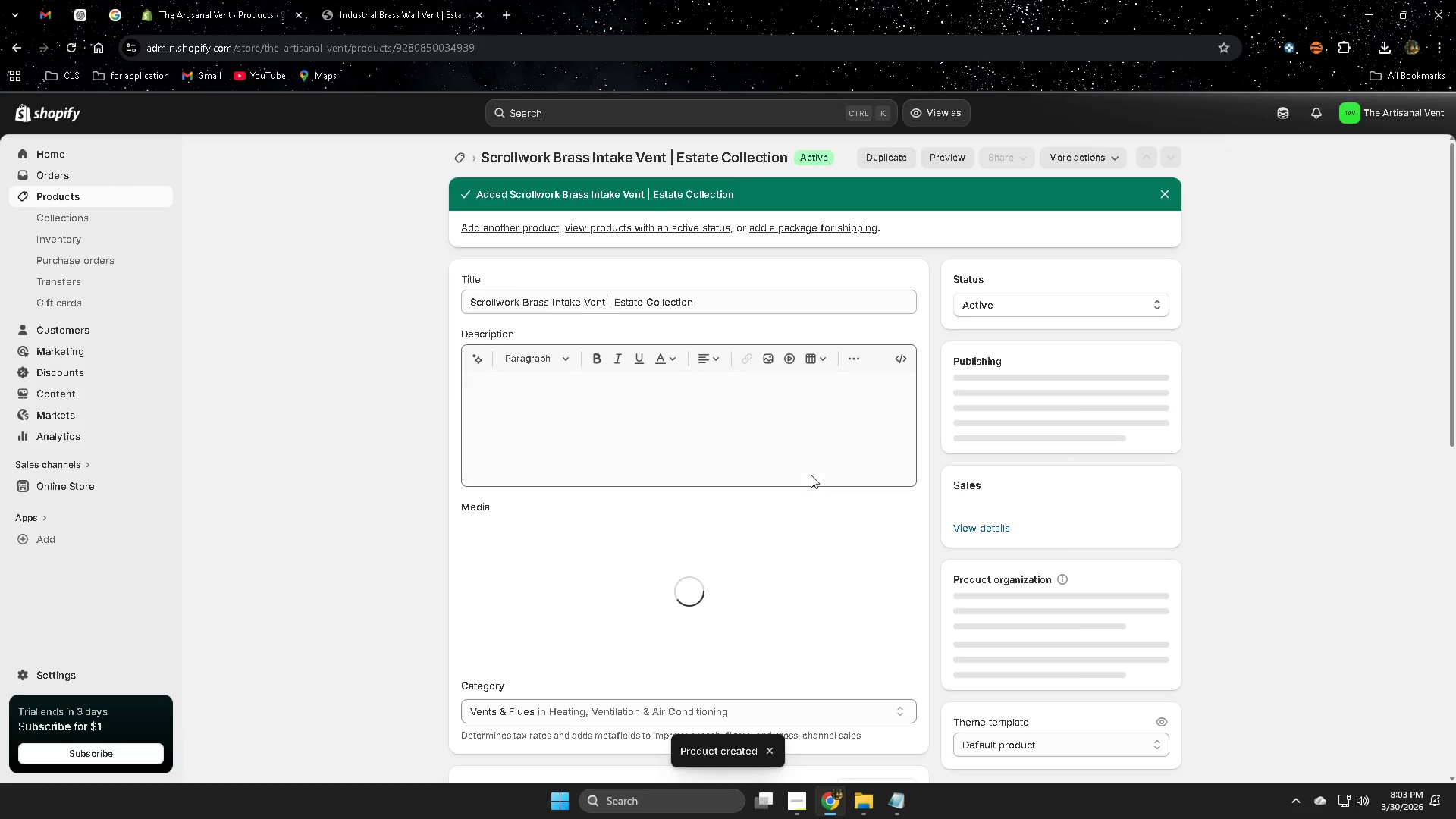 
wait(7.06)
 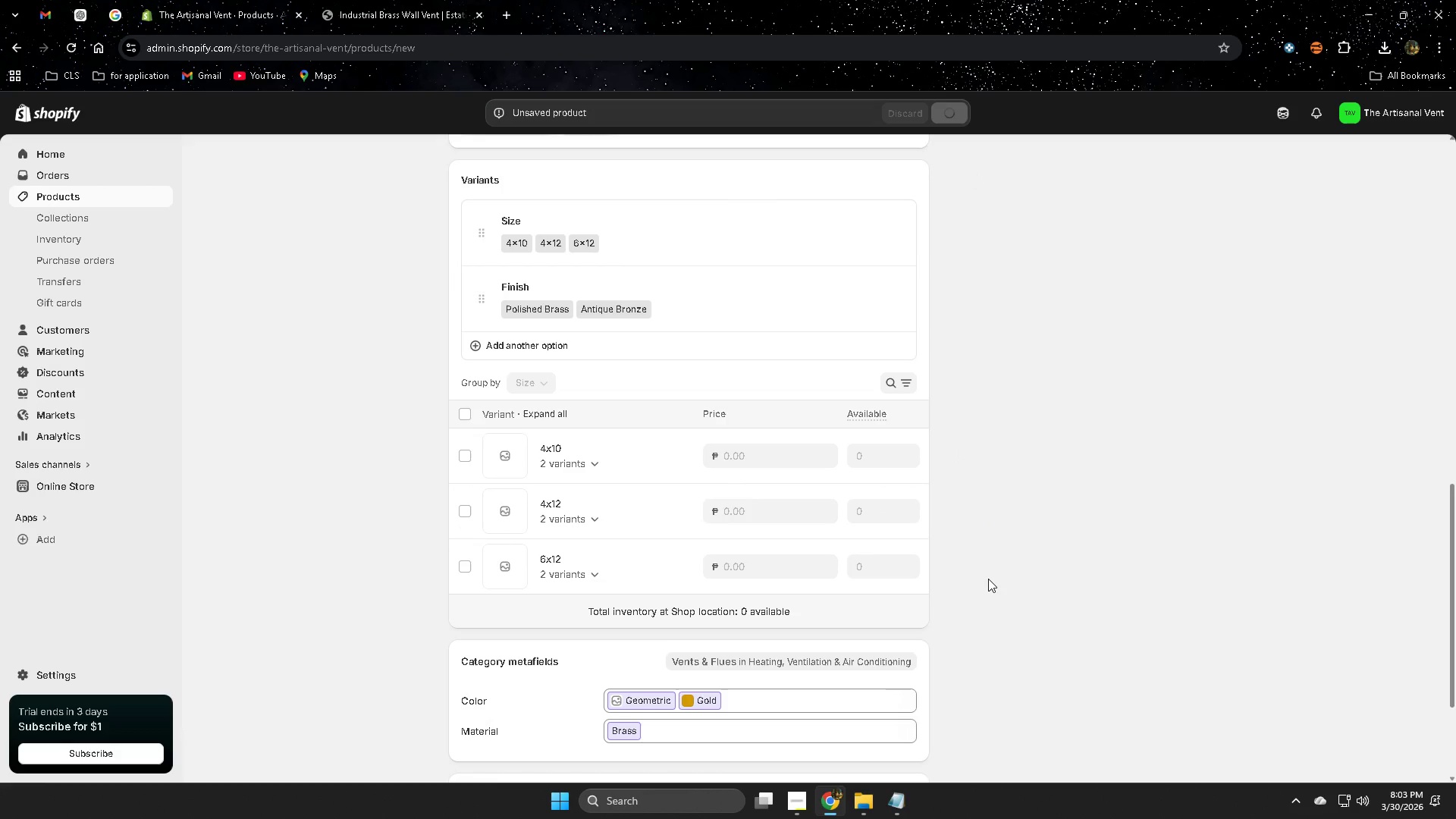 
scroll: coordinate [362, 610], scroll_direction: down, amount: 7.0
 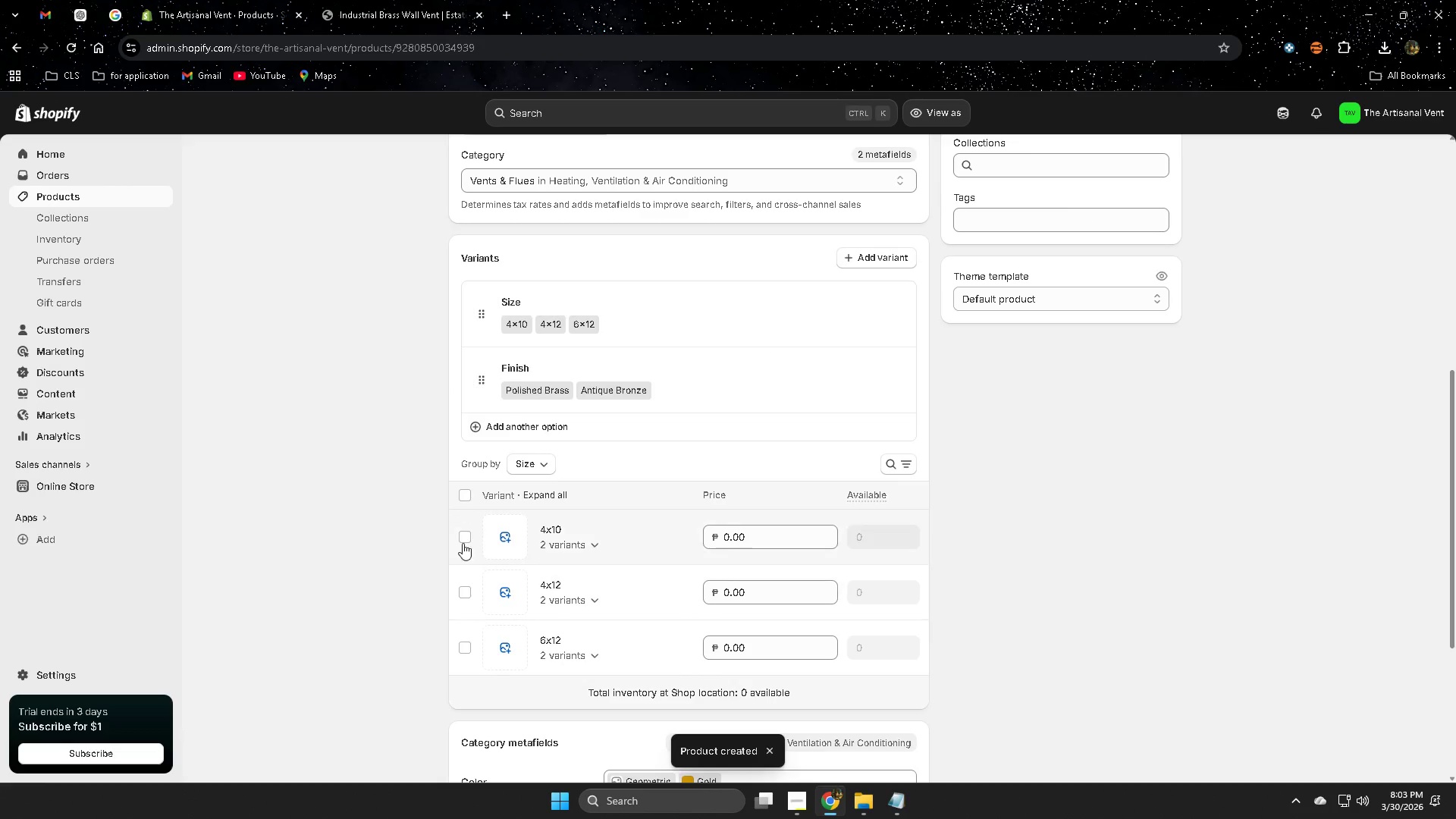 
left_click([463, 495])
 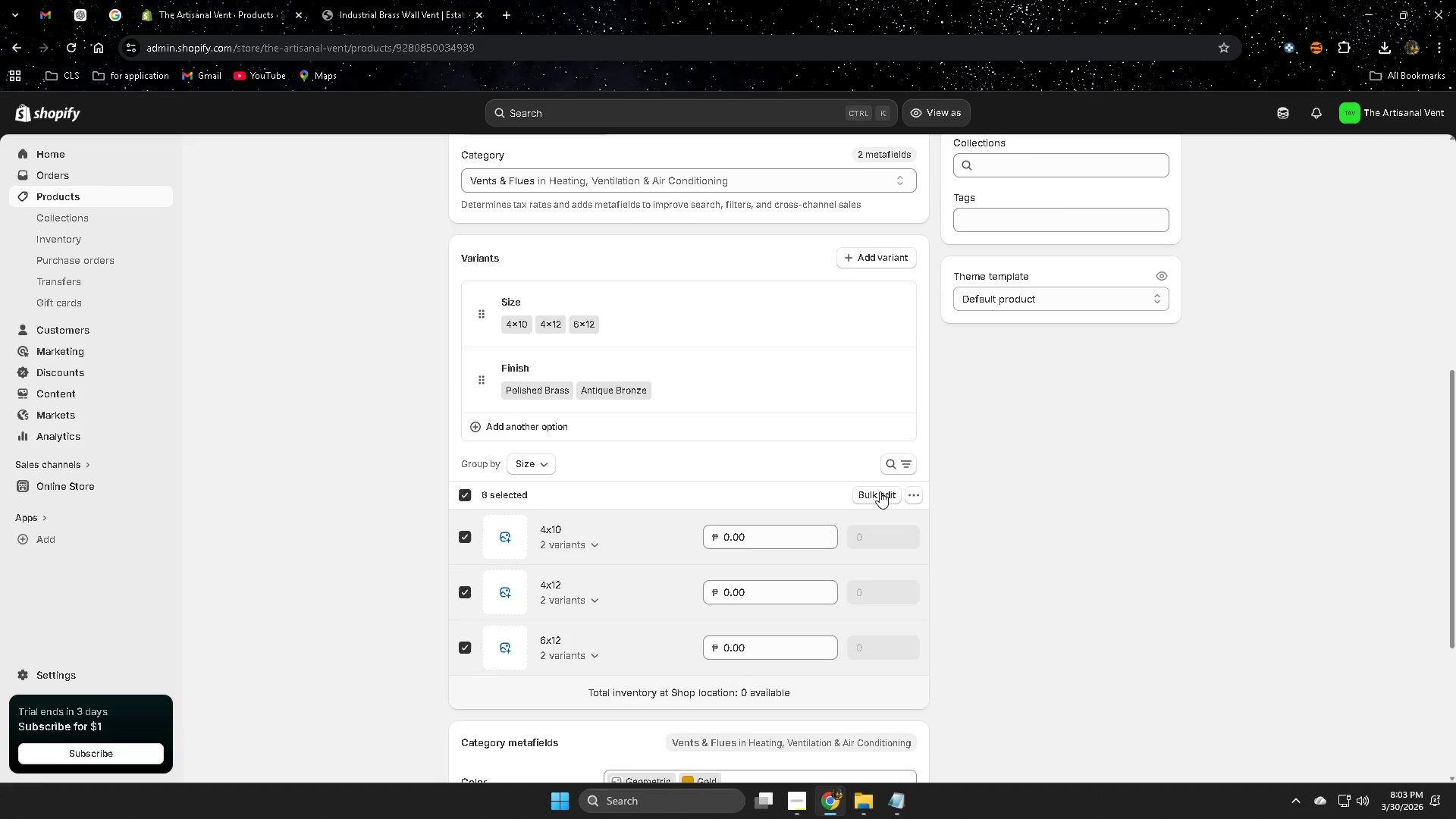 
left_click([880, 491])
 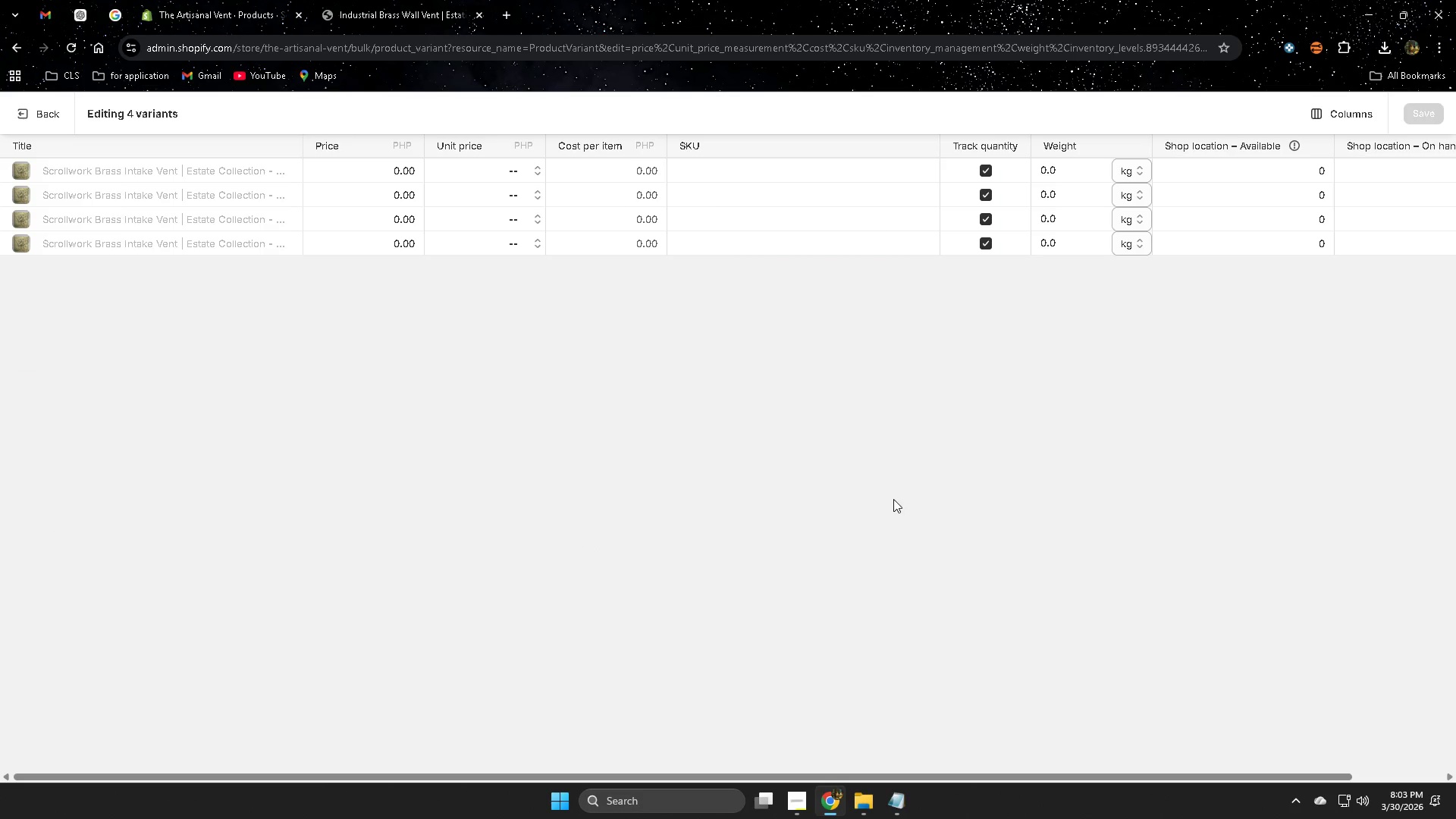 
wait(6.72)
 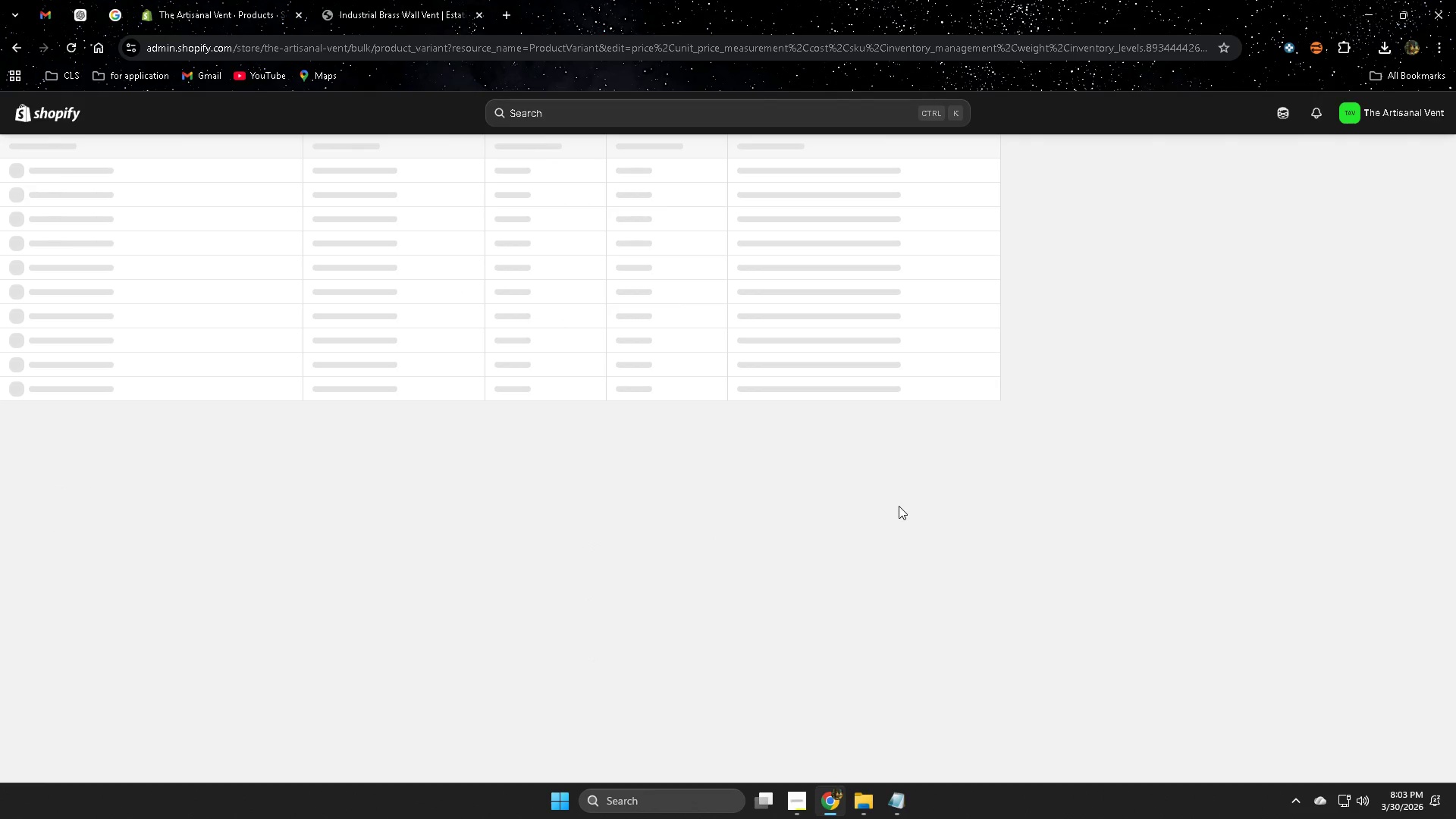 
left_click([34, 113])
 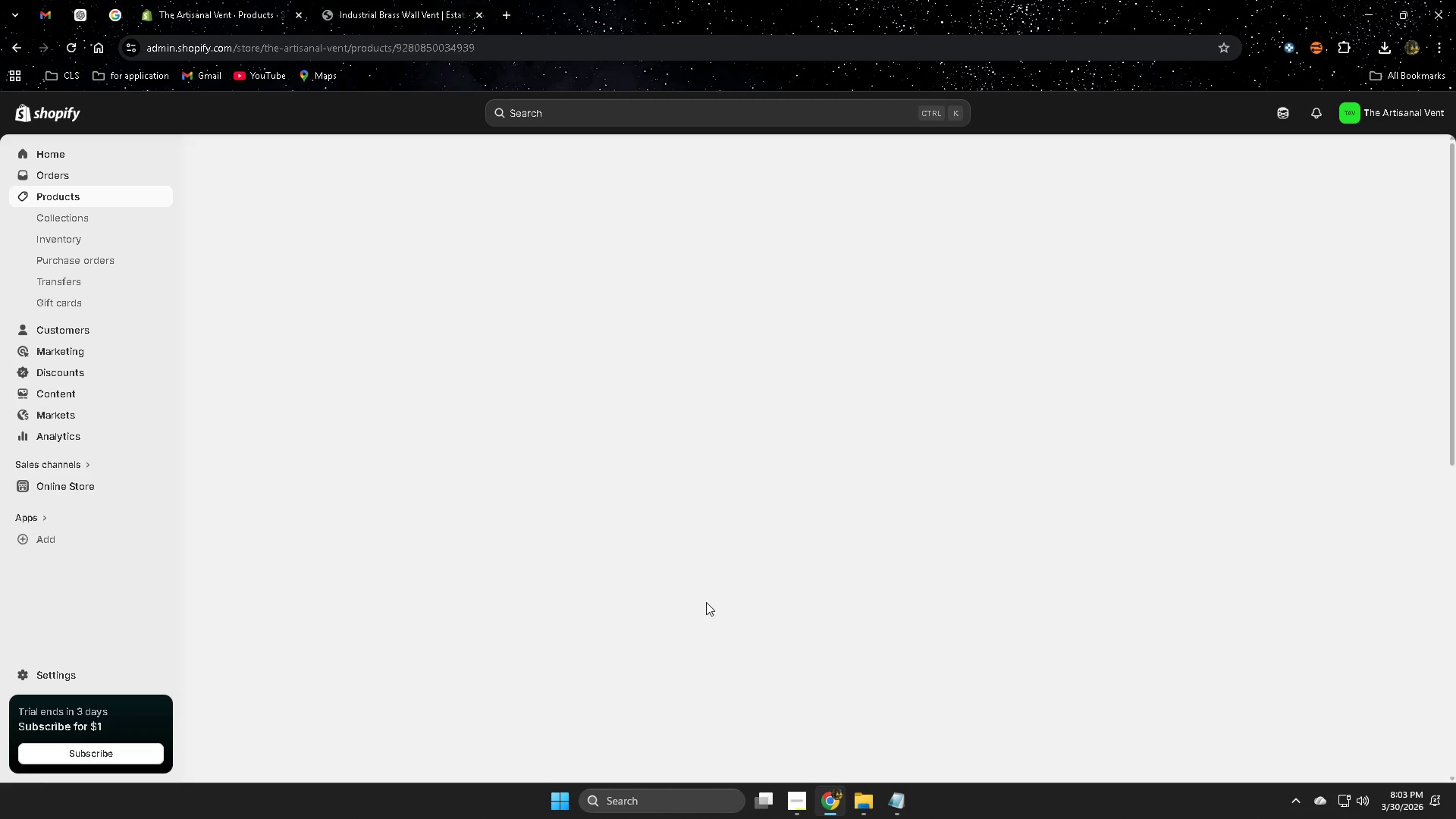 
scroll: coordinate [568, 604], scroll_direction: down, amount: 5.0
 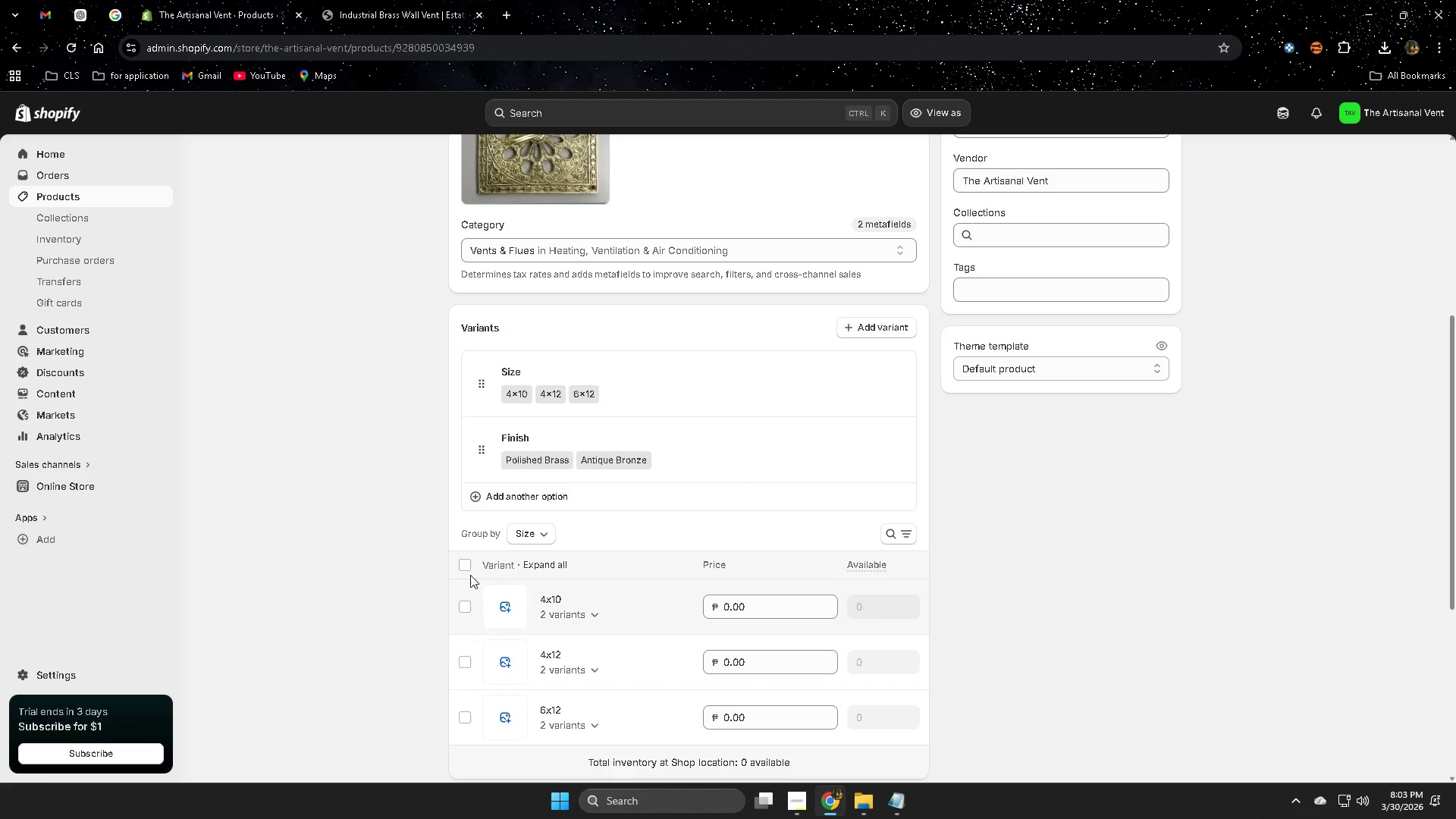 
left_click([463, 563])
 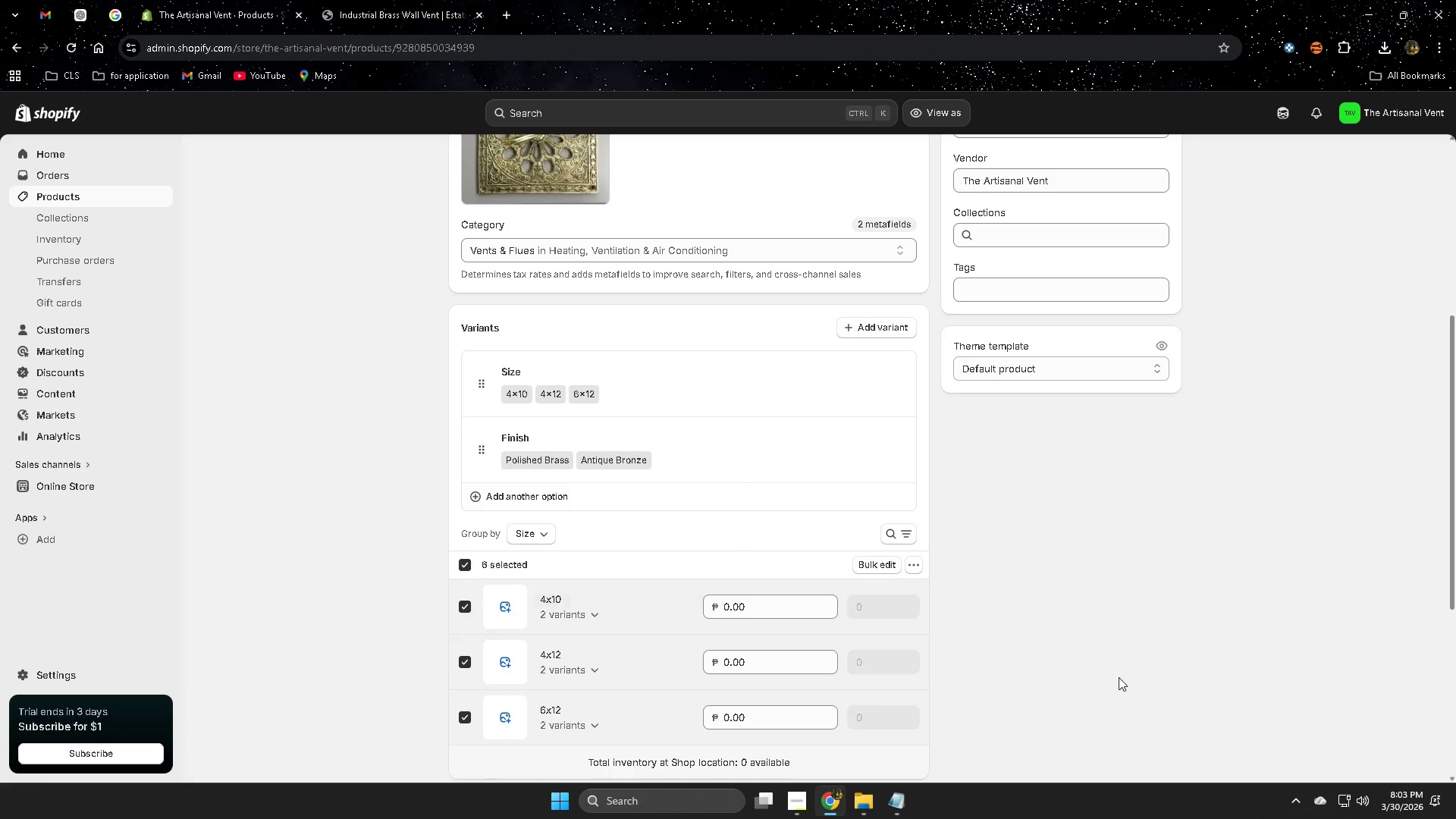 
scroll: coordinate [1119, 676], scroll_direction: down, amount: 1.0
 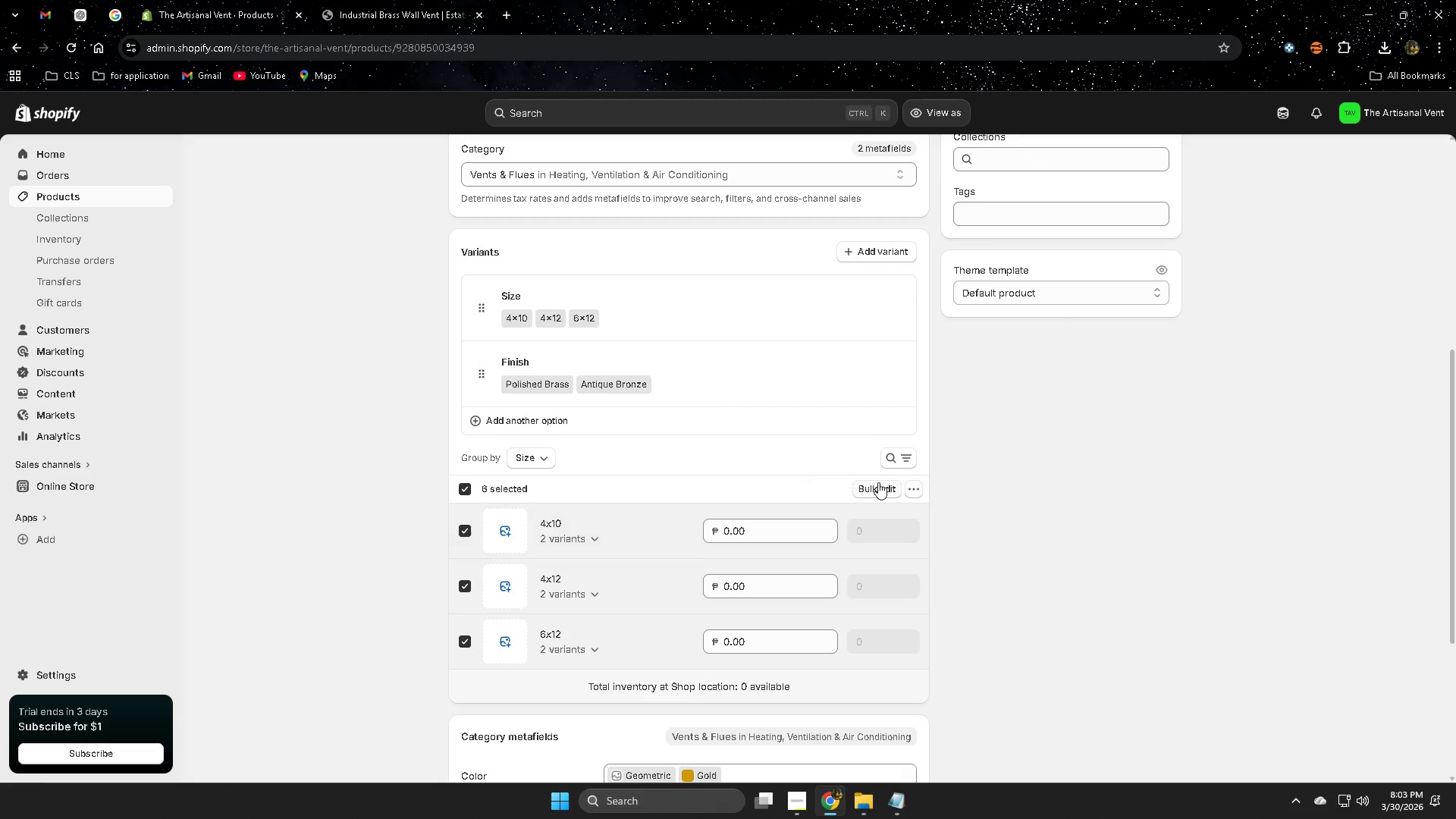 
left_click([877, 486])
 